 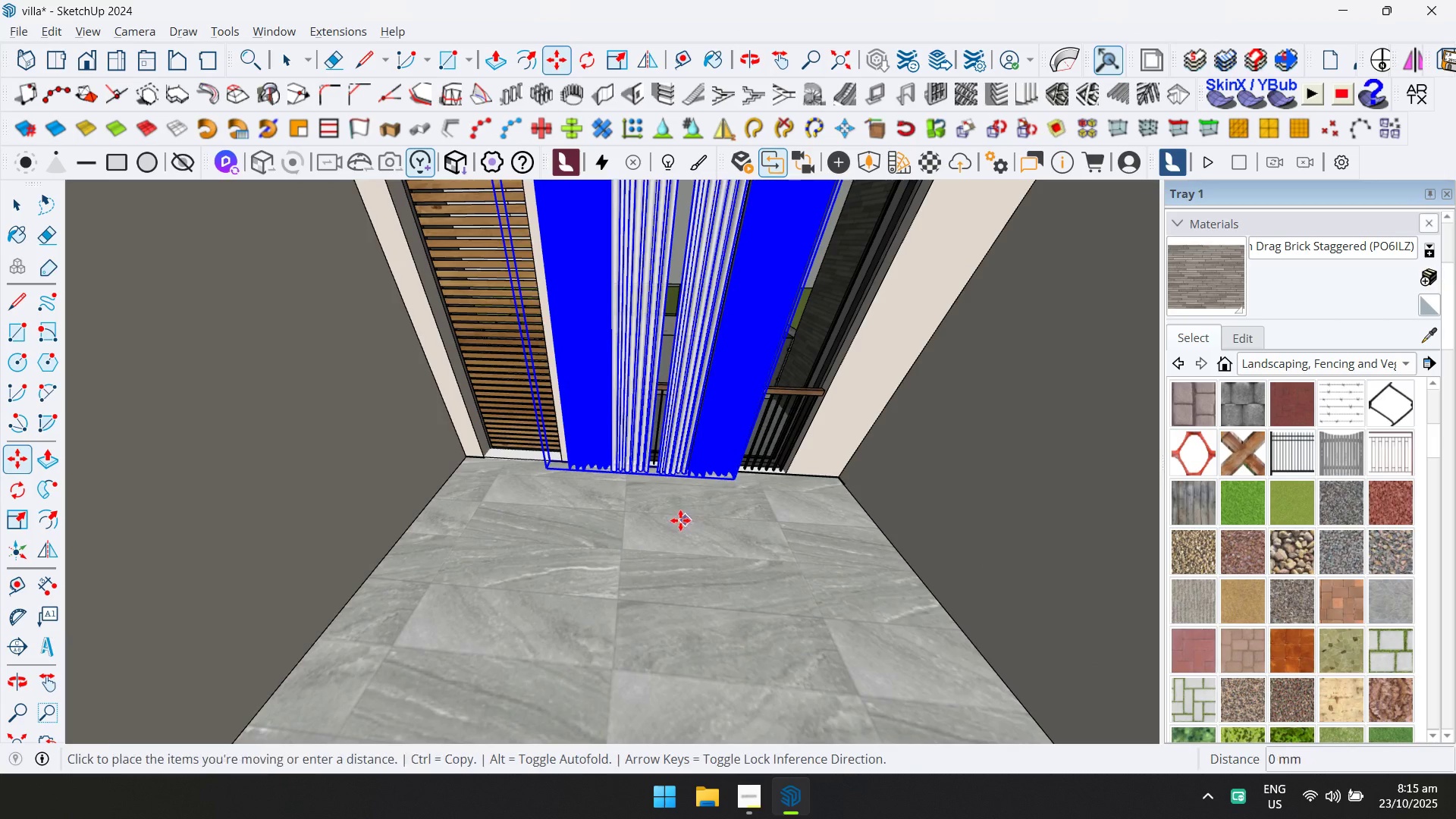 
left_click([632, 523])
 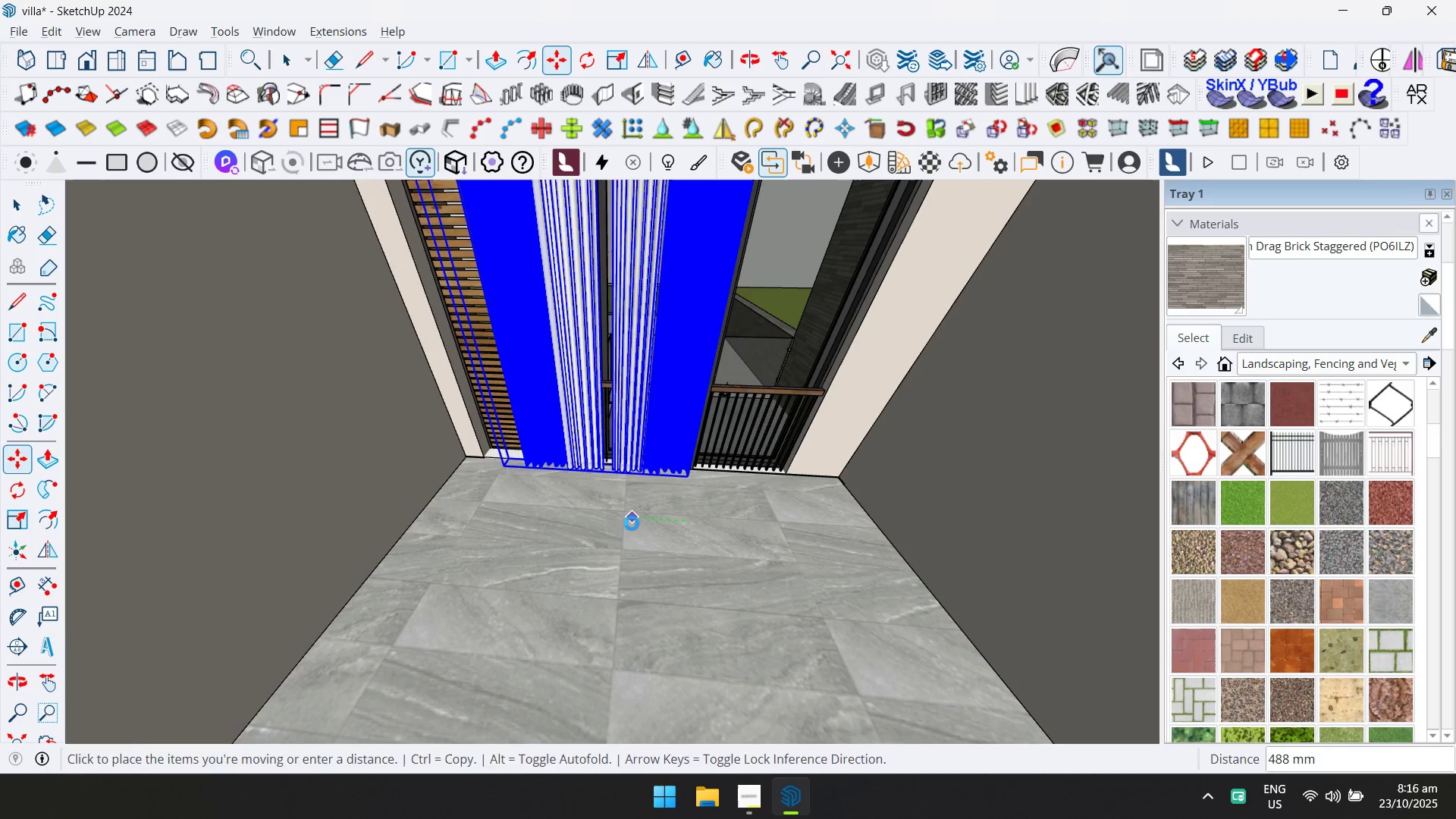 
key(Control+ControlLeft)
 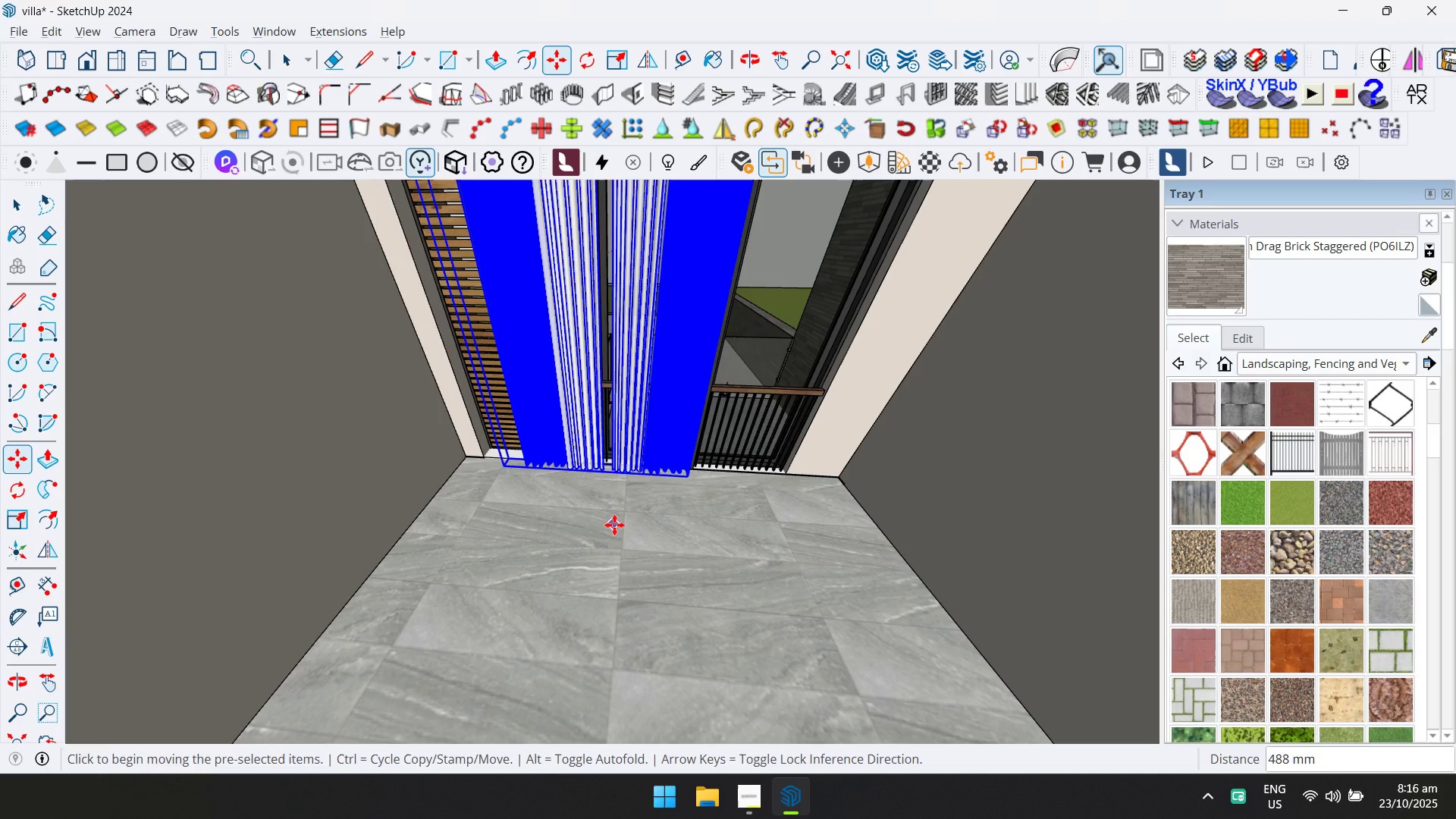 
left_click_drag(start_coordinate=[614, 525], to_coordinate=[618, 525])
 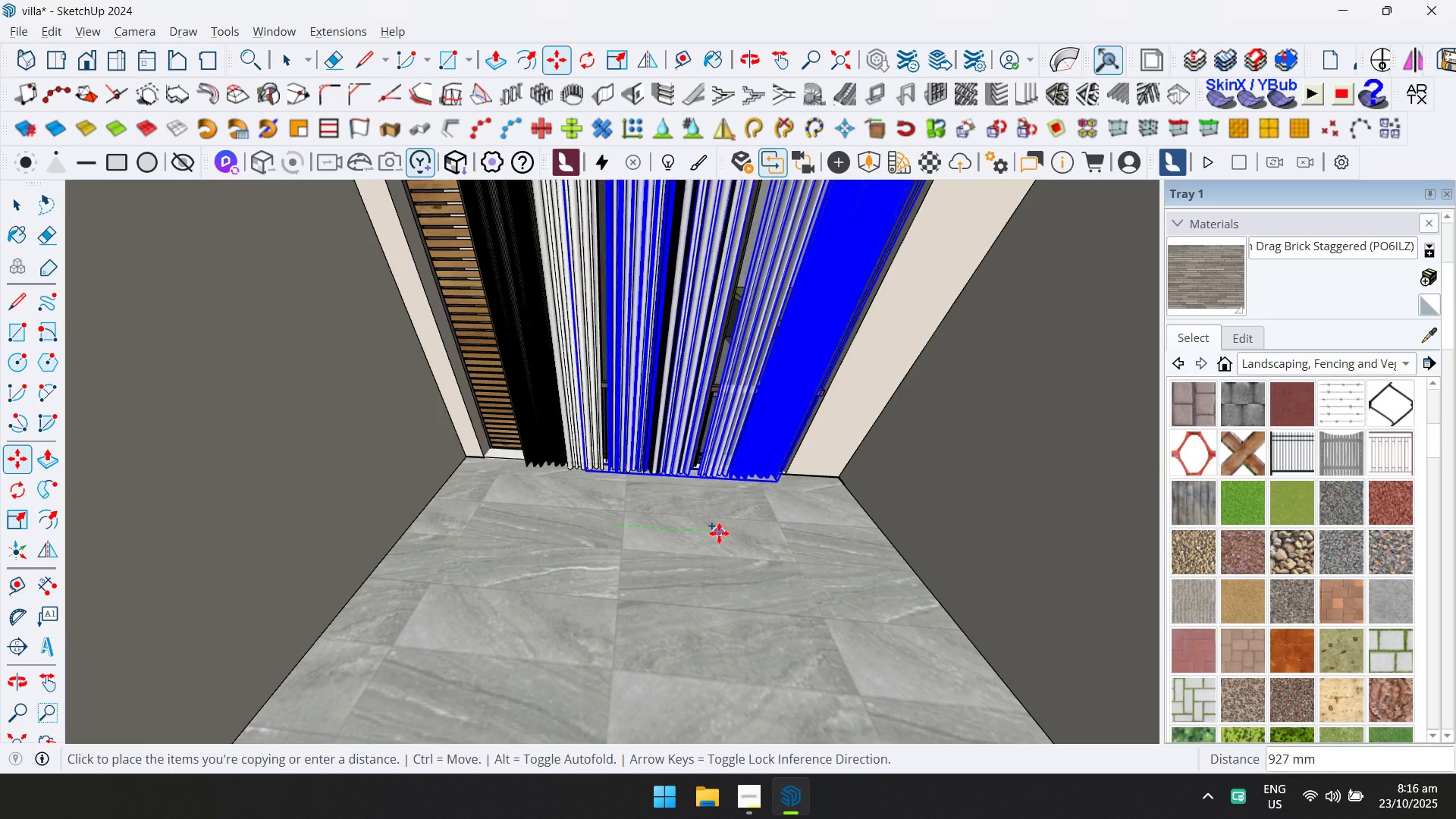 
left_click([720, 533])
 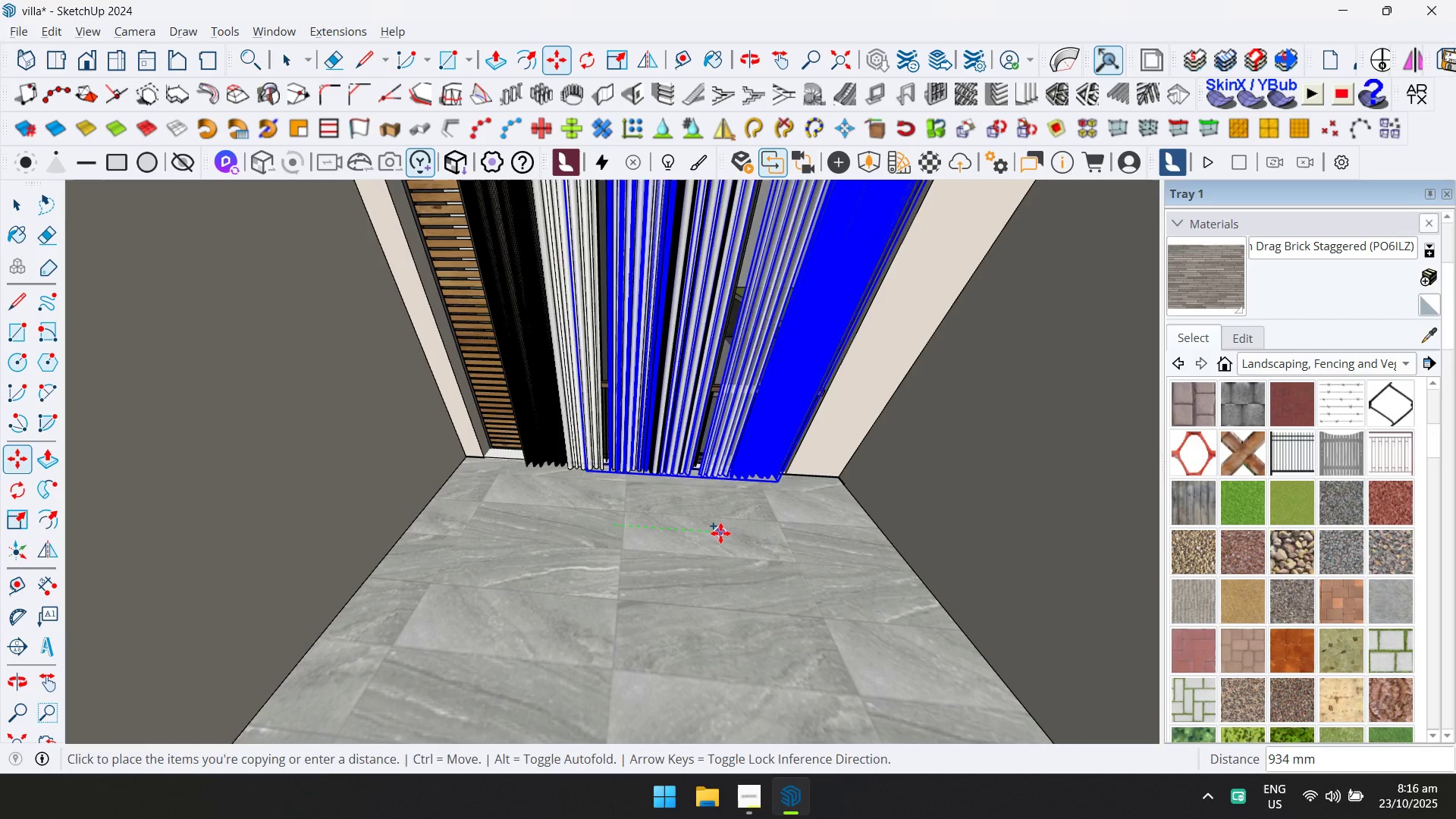 
key(S)
 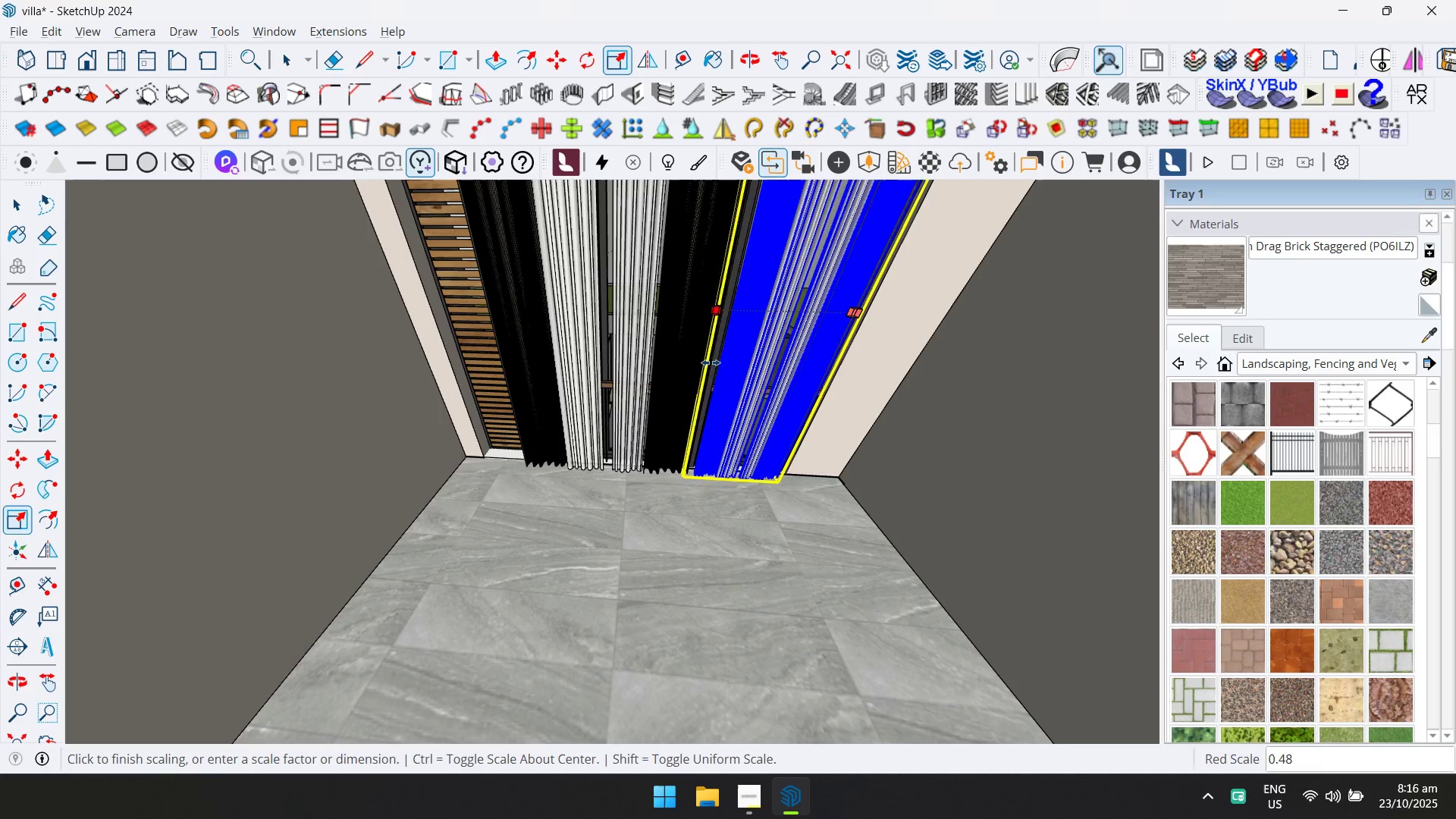 
left_click([722, 378])
 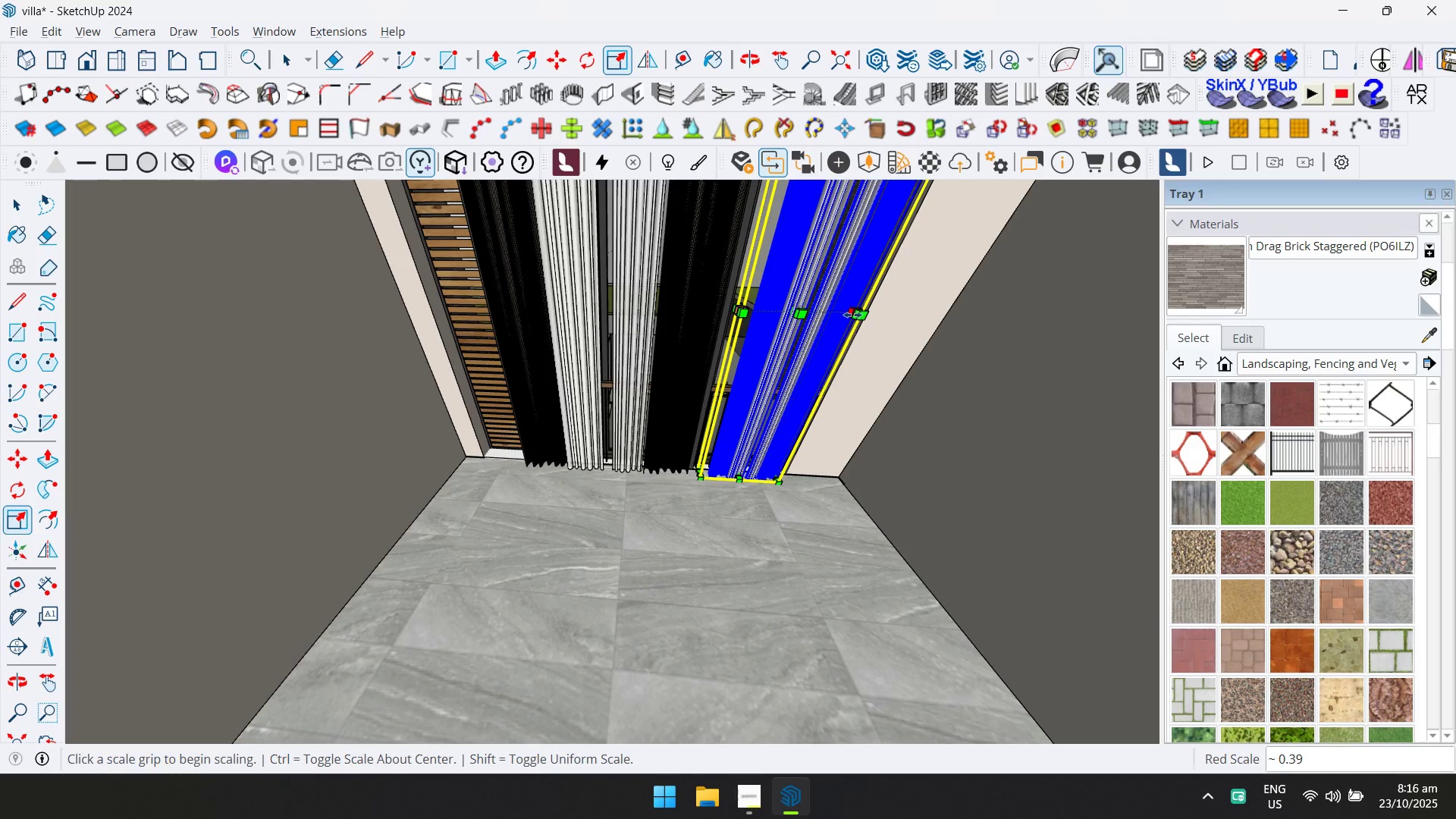 
left_click([851, 311])
 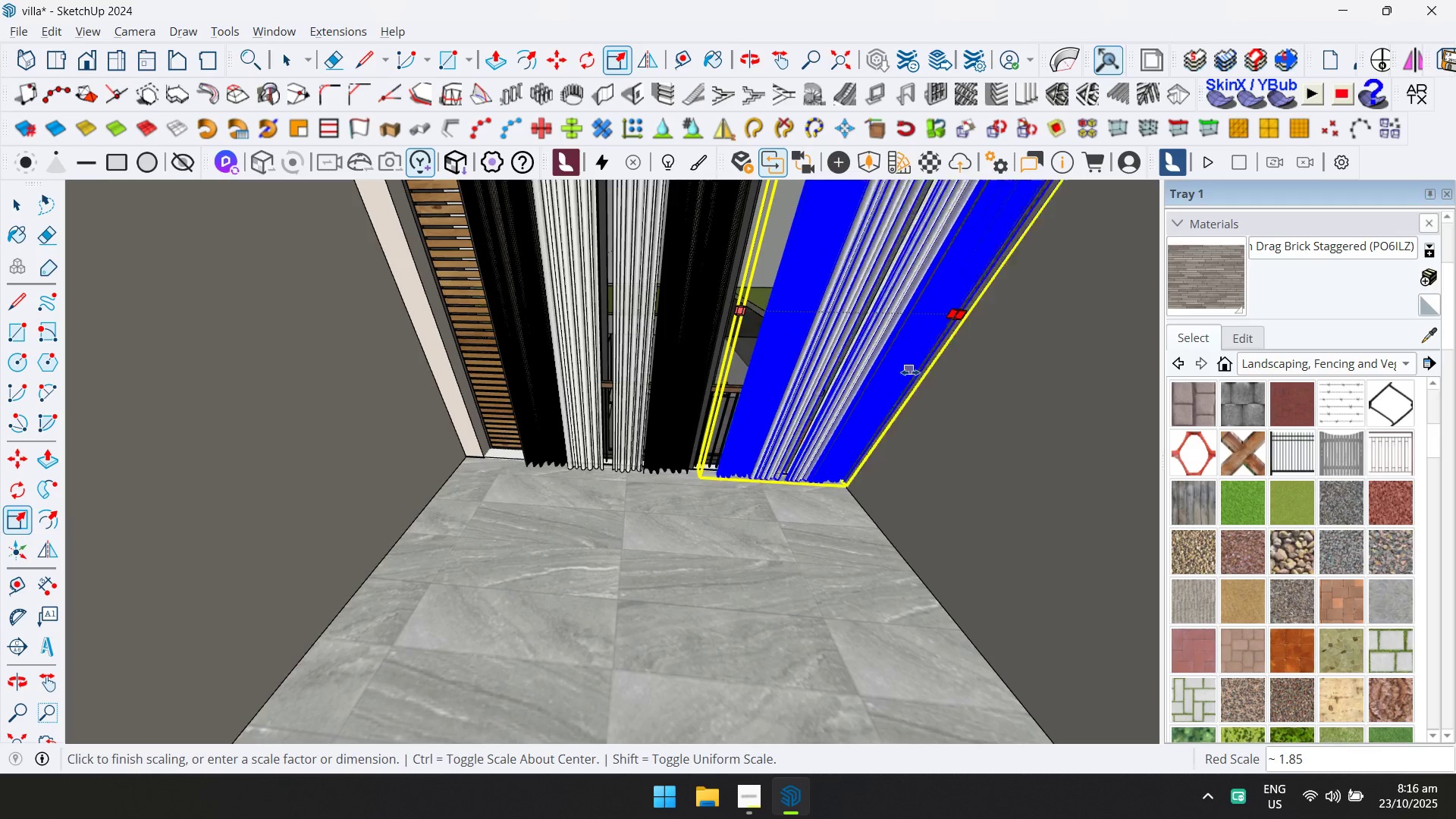 
left_click([910, 372])
 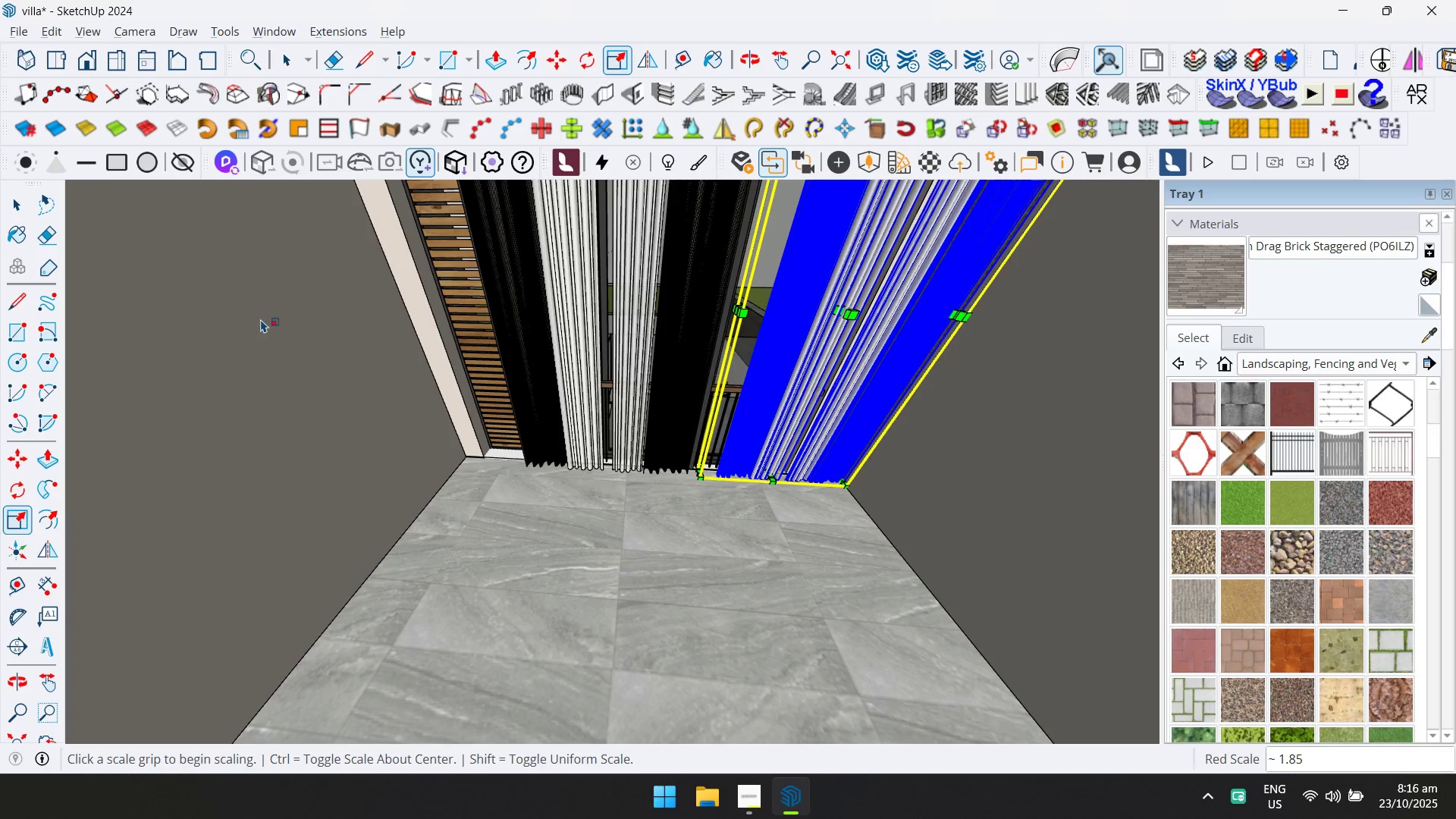 
key(Escape)
 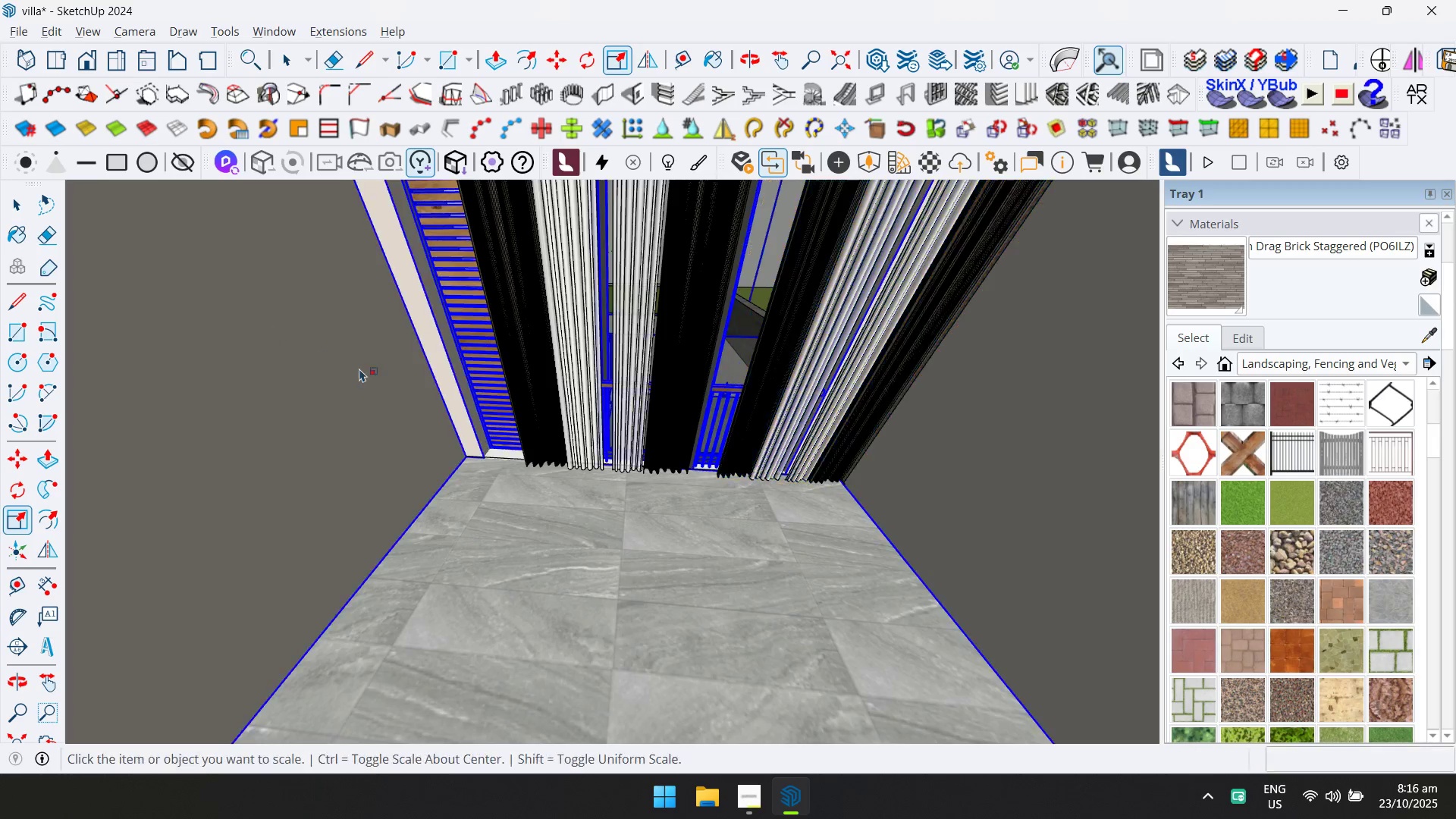 
key(Space)
 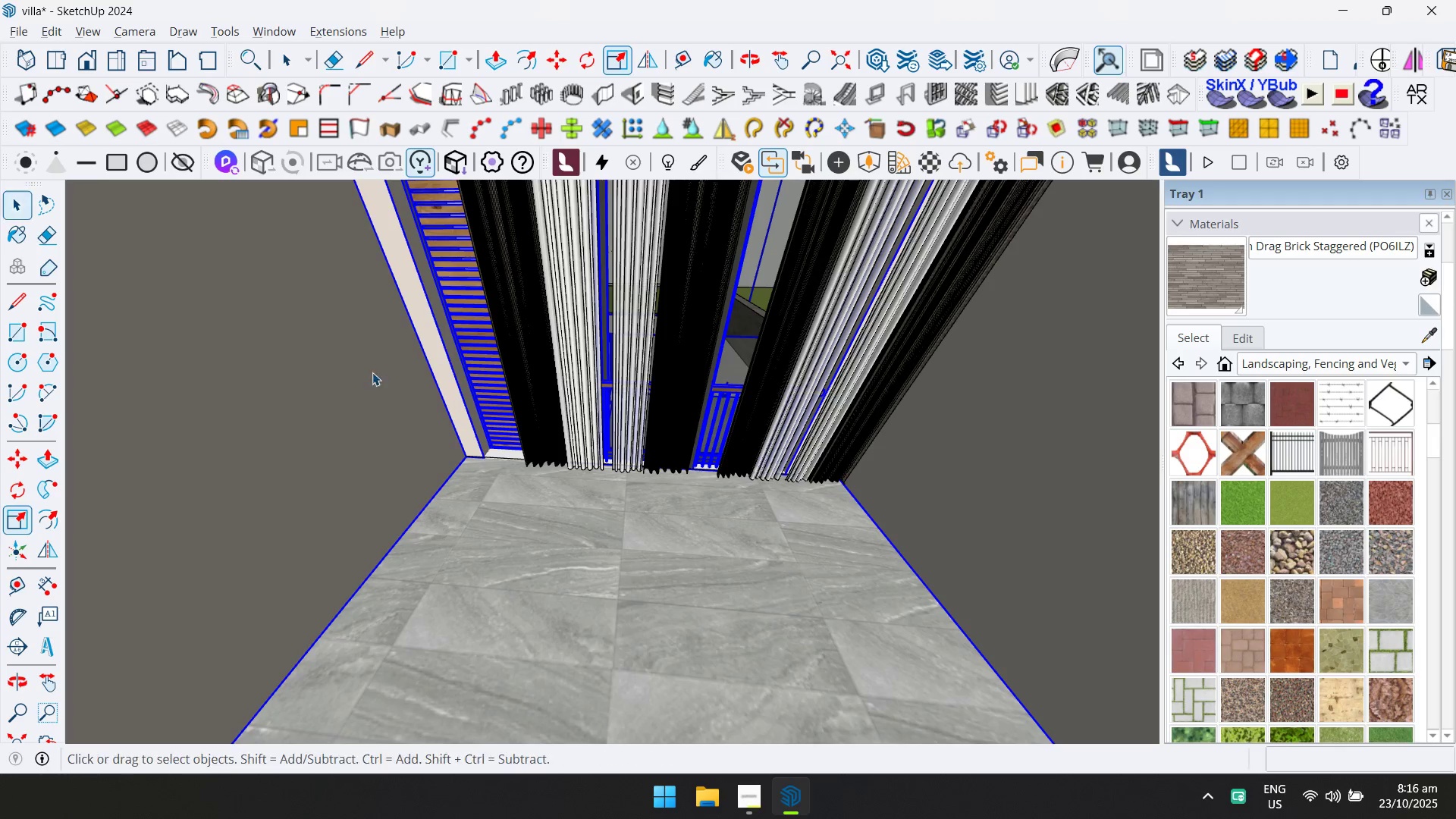 
key(Escape)
 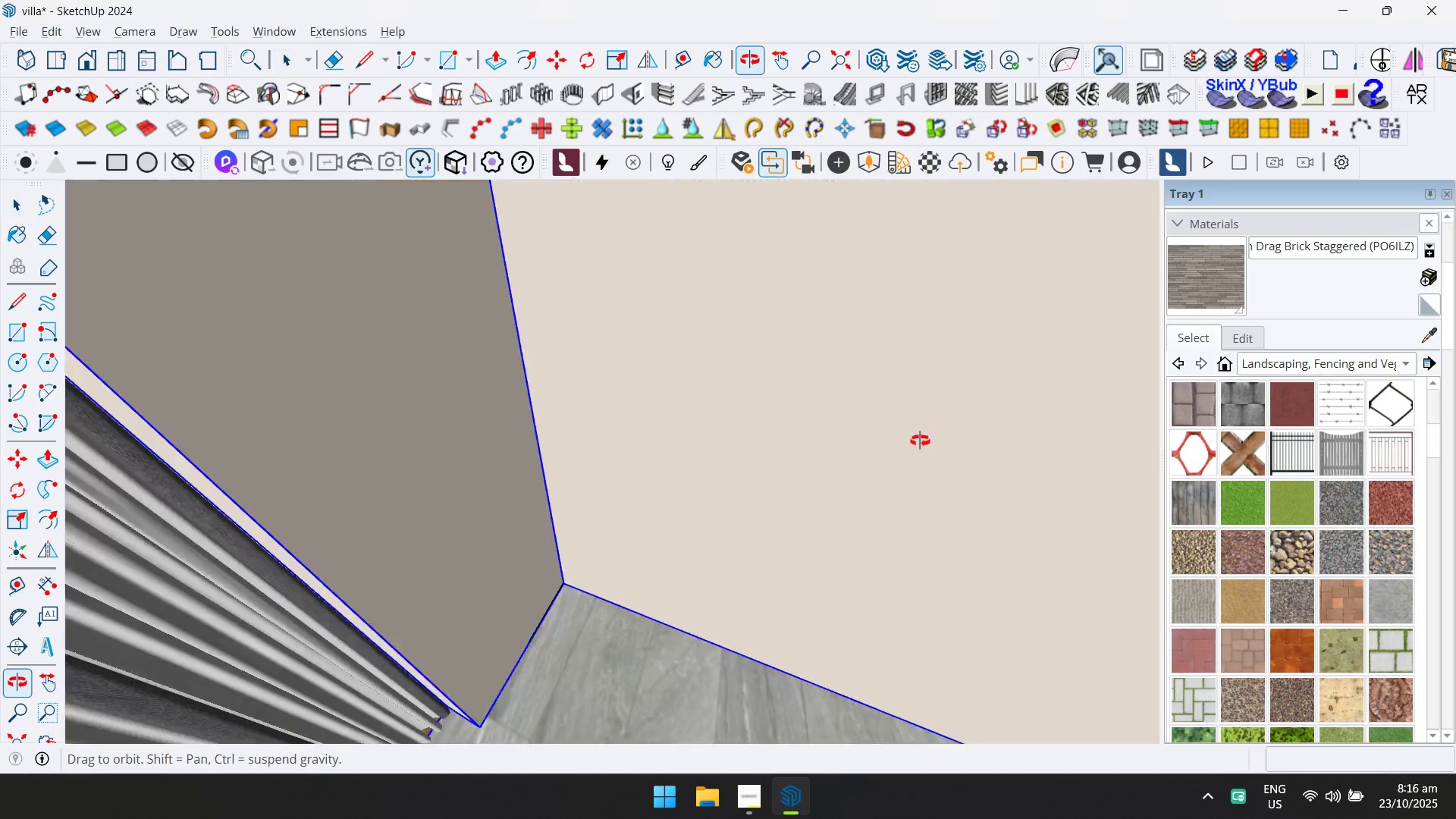 
scroll: coordinate [413, 320], scroll_direction: down, amount: 21.0
 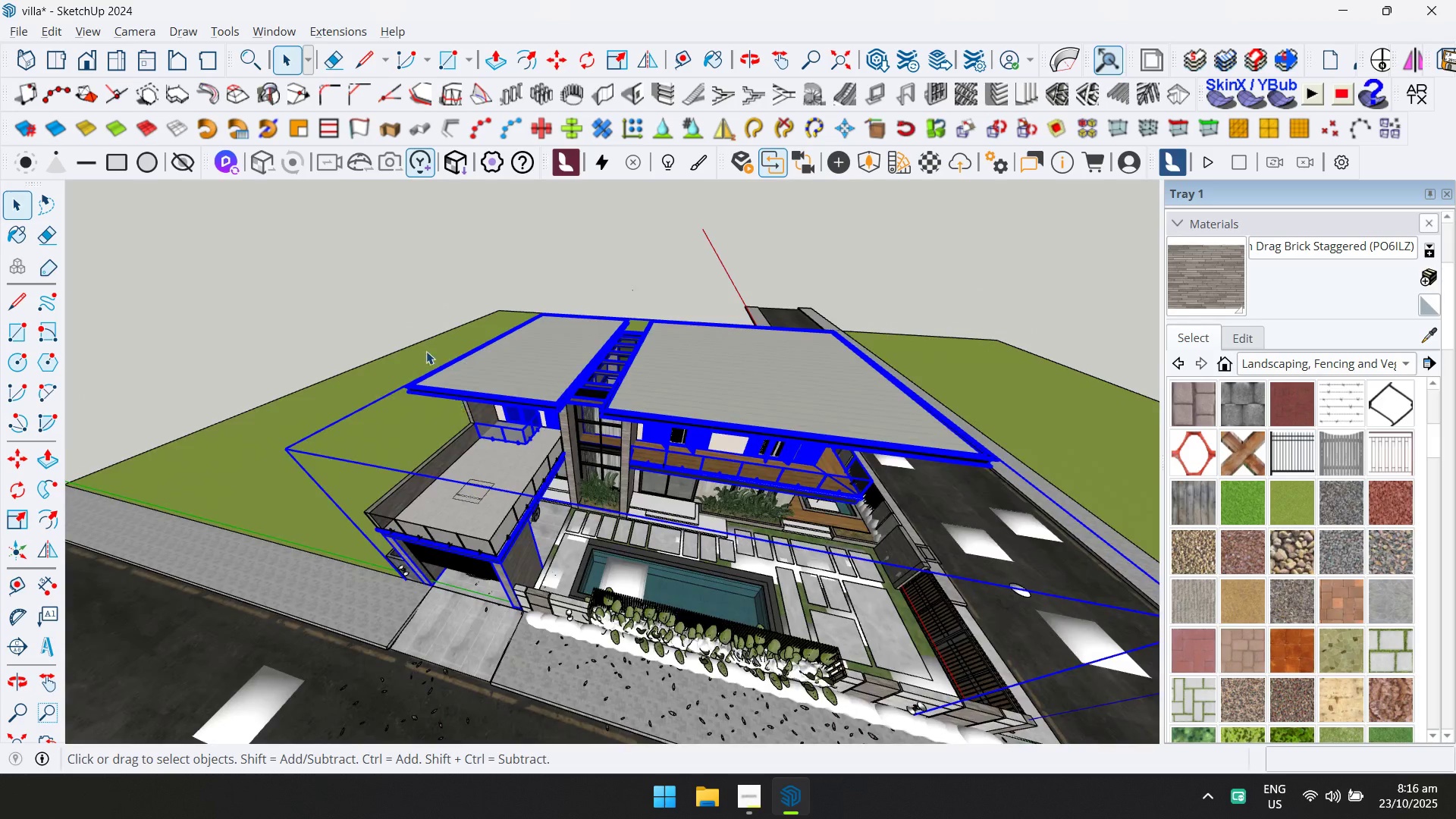 
left_click_drag(start_coordinate=[399, 290], to_coordinate=[396, 284])
 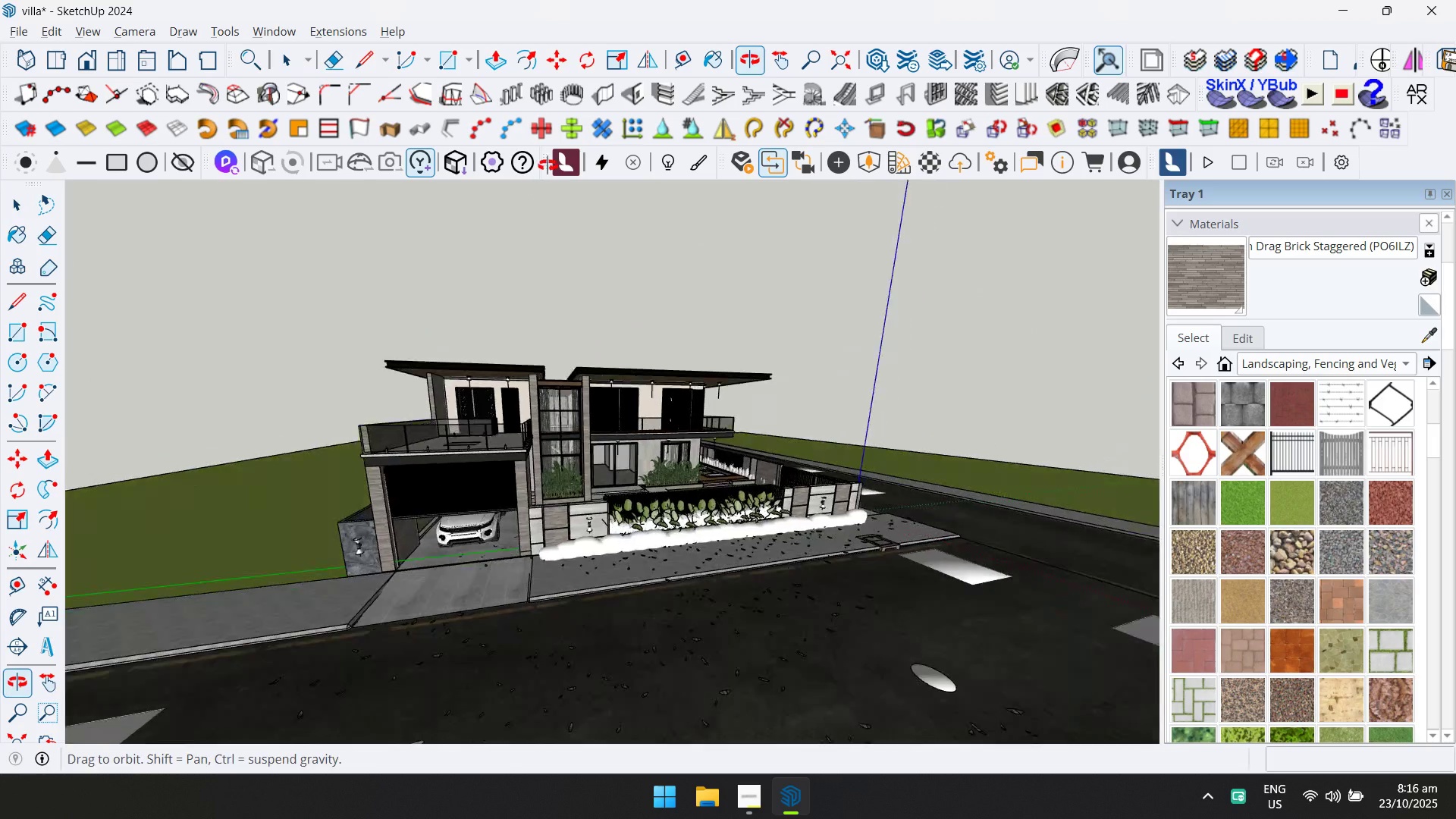 
scroll: coordinate [581, 381], scroll_direction: up, amount: 6.0
 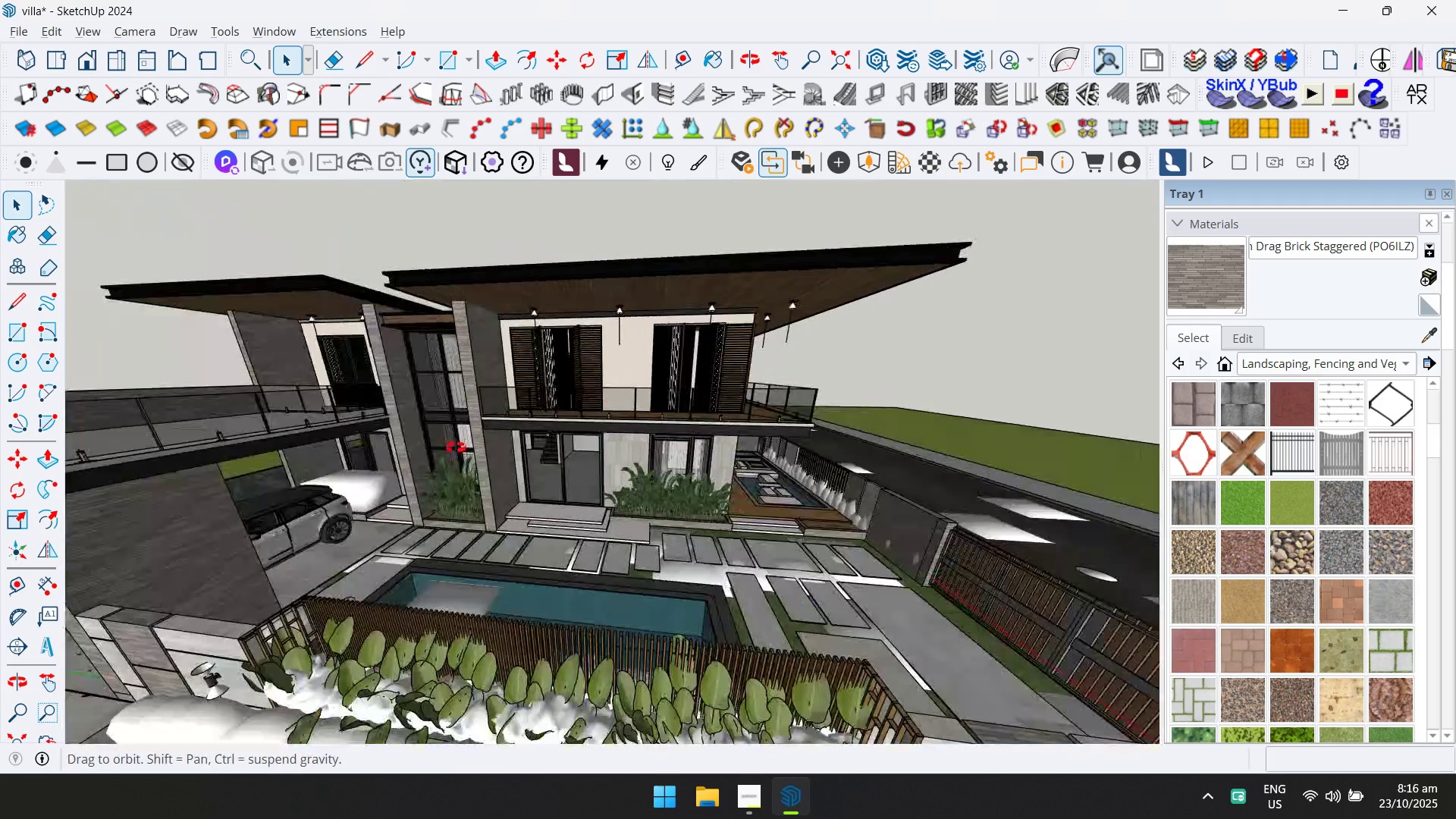 
hold_key(key=ShiftLeft, duration=0.31)
 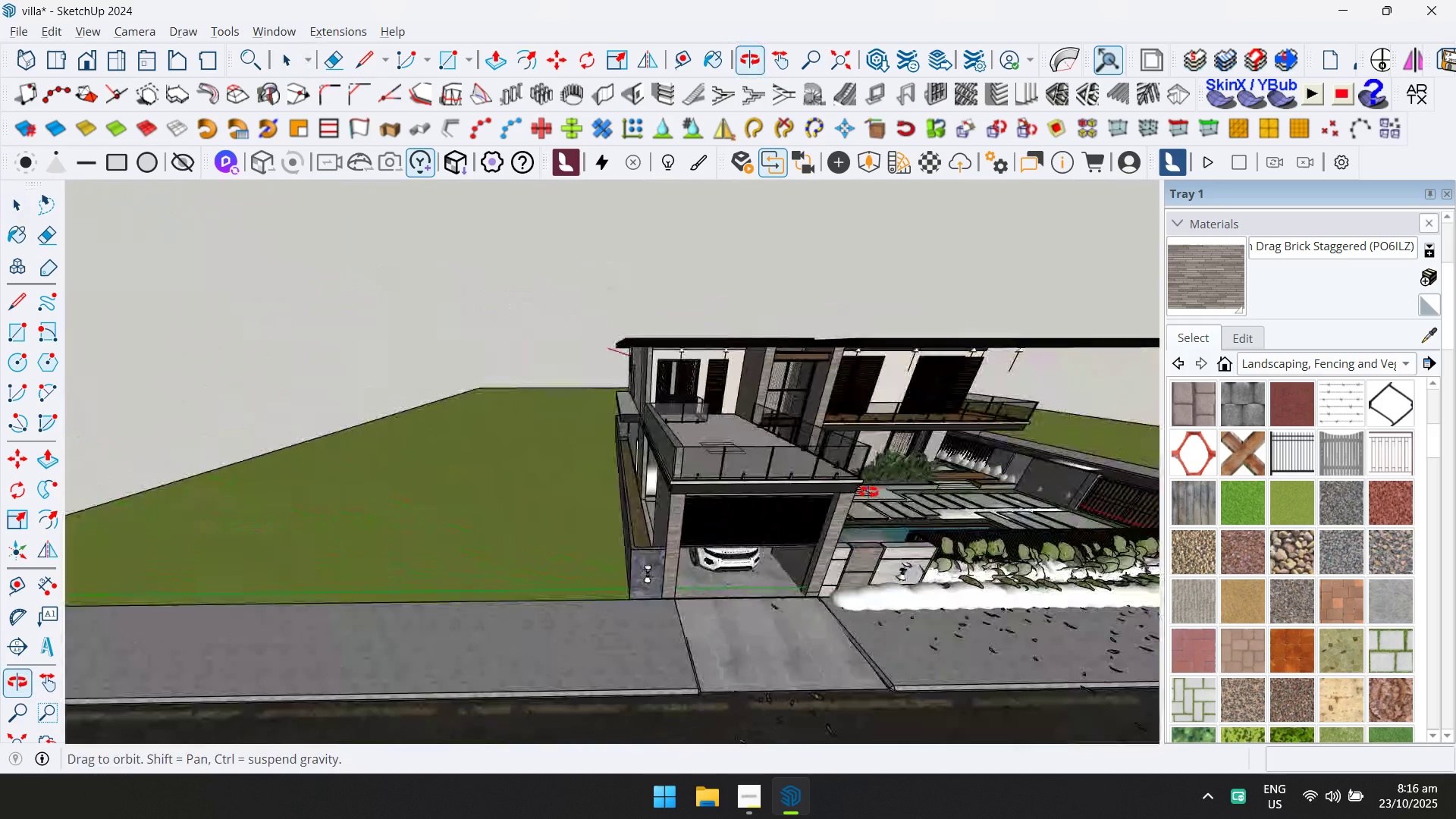 
scroll: coordinate [644, 502], scroll_direction: up, amount: 8.0
 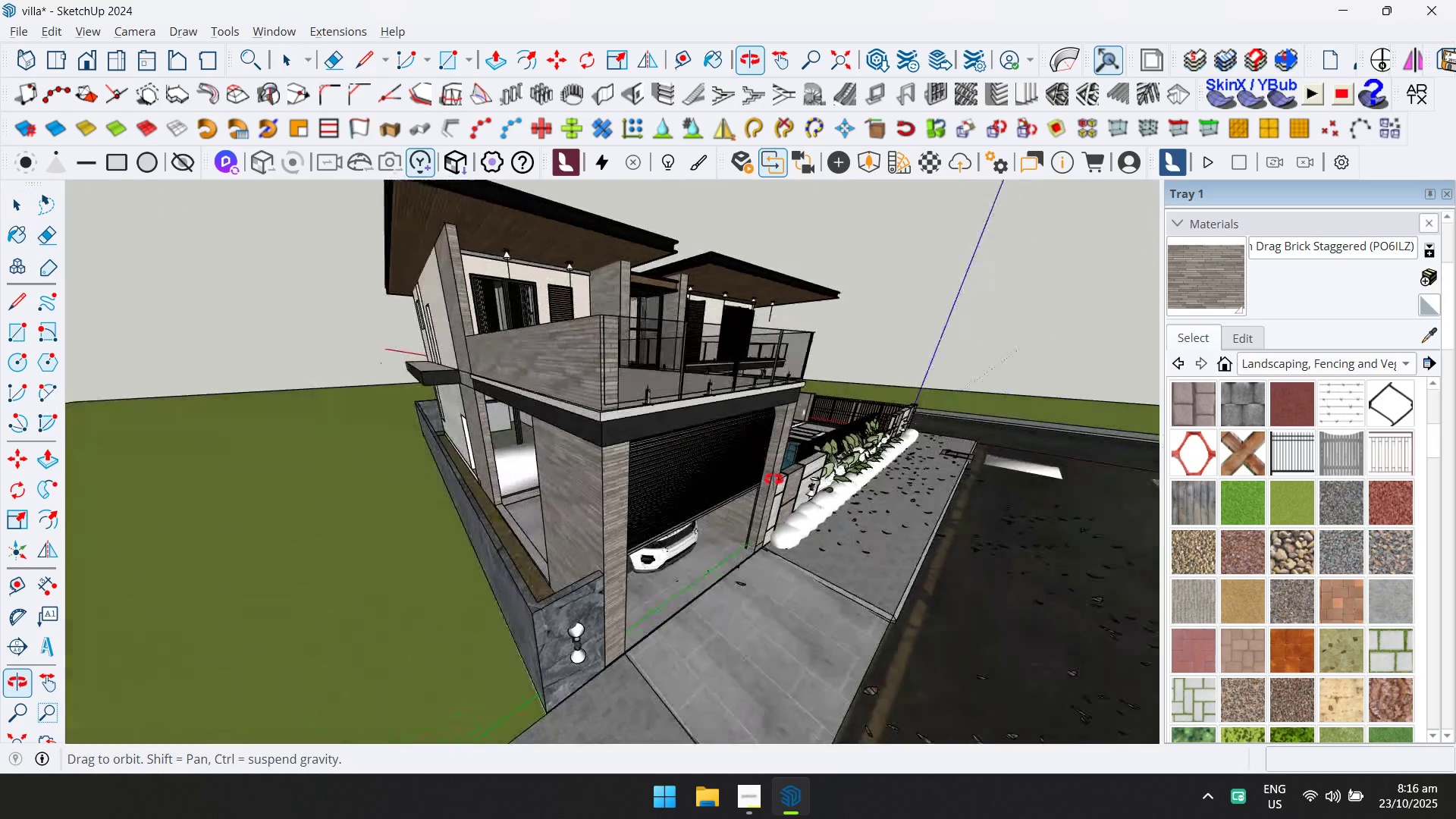 
scroll: coordinate [650, 403], scroll_direction: down, amount: 6.0
 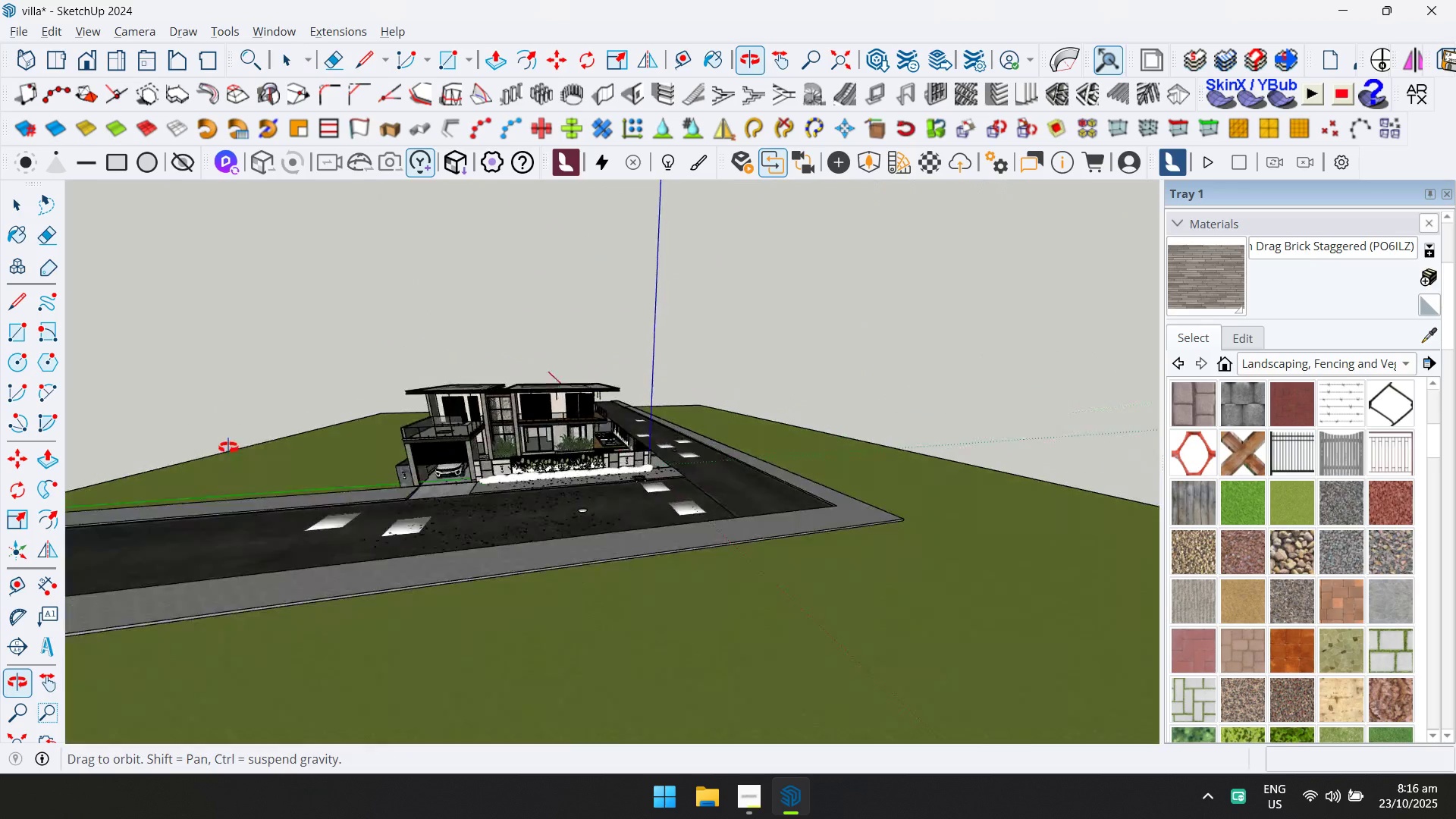 
key(Shift+ShiftLeft)
 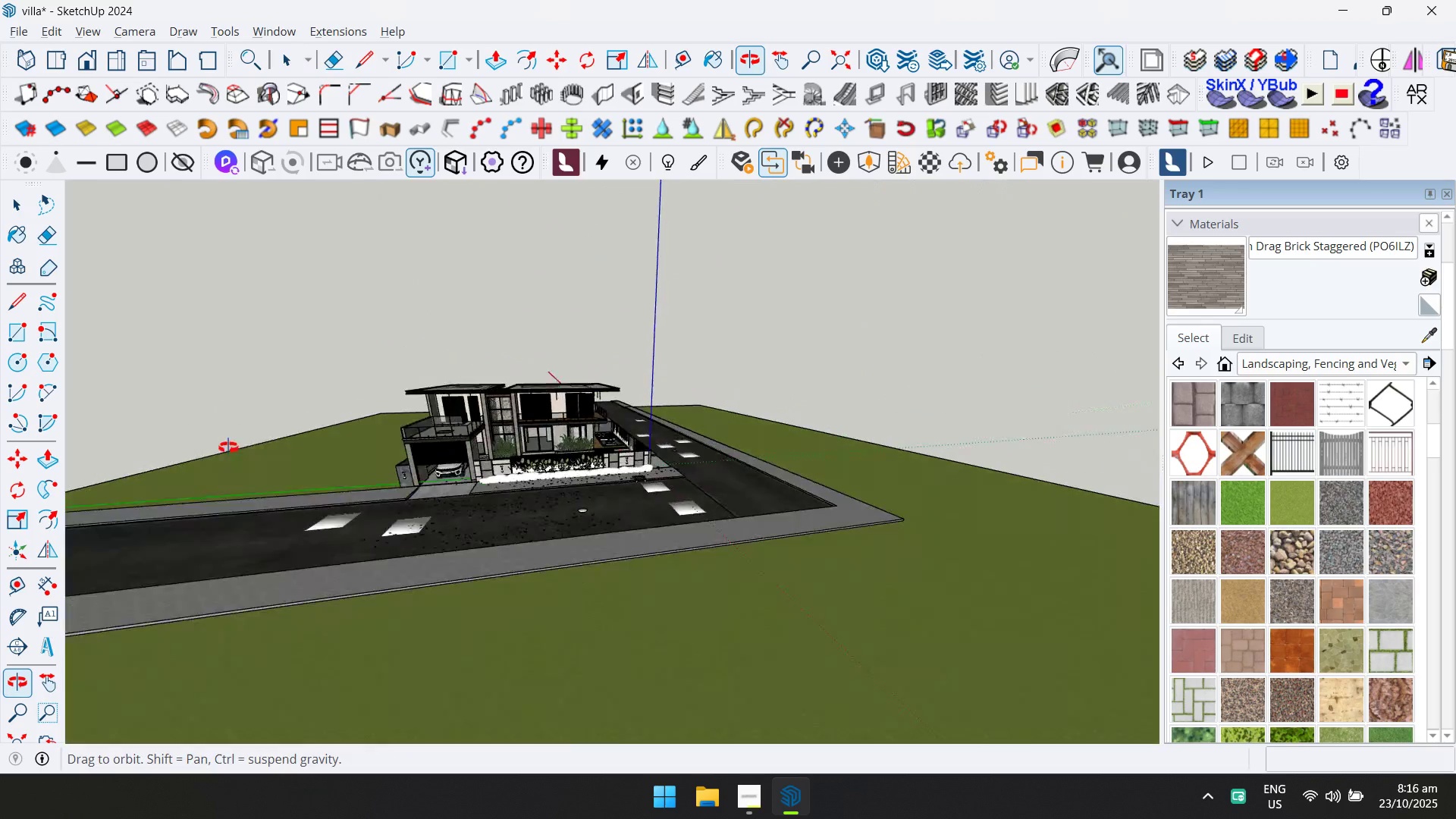 
scroll: coordinate [706, 590], scroll_direction: up, amount: 2.0
 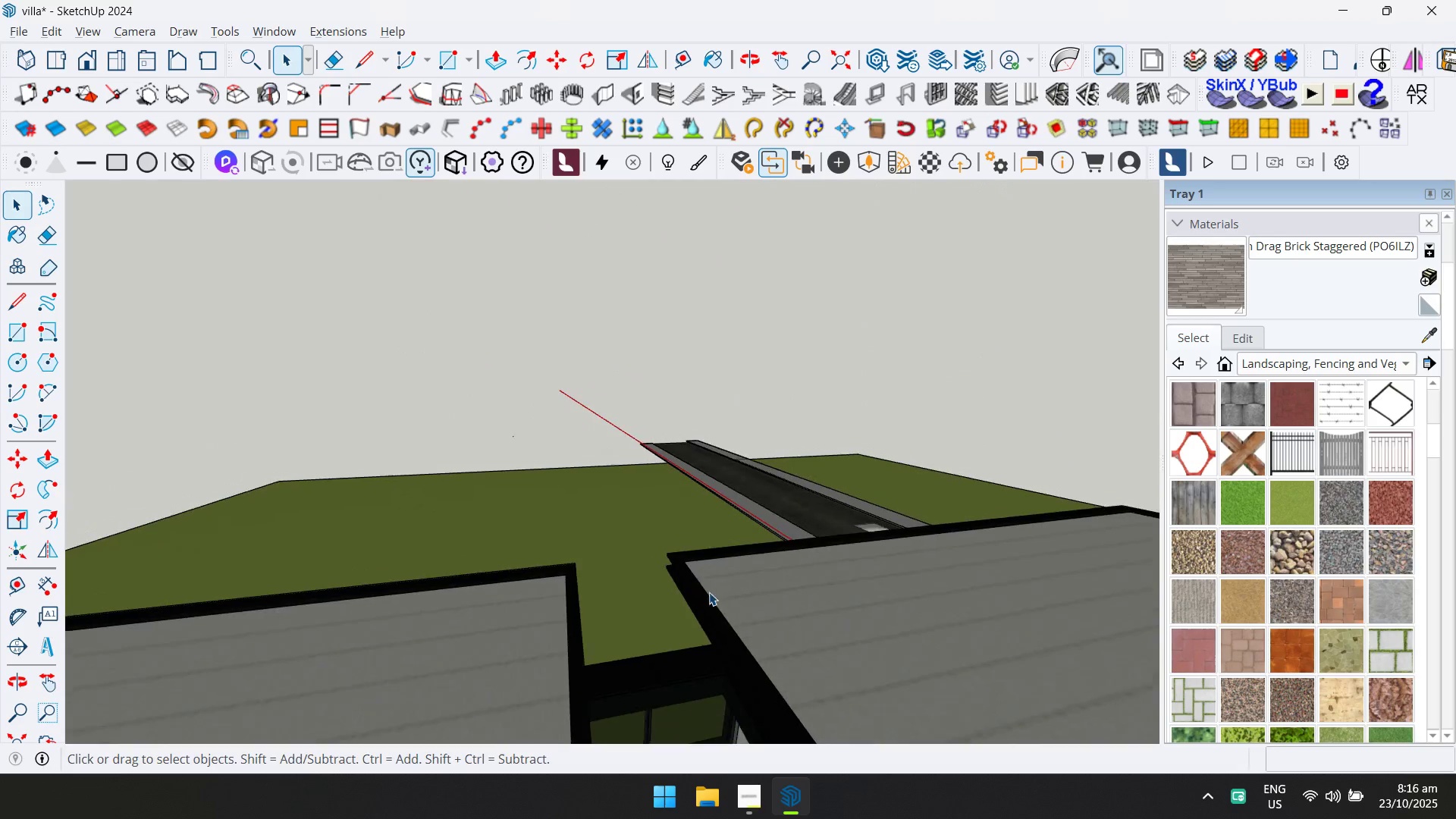 
hold_key(key=ShiftLeft, duration=0.89)
scroll: coordinate [509, 416], scroll_direction: down, amount: 30.0
 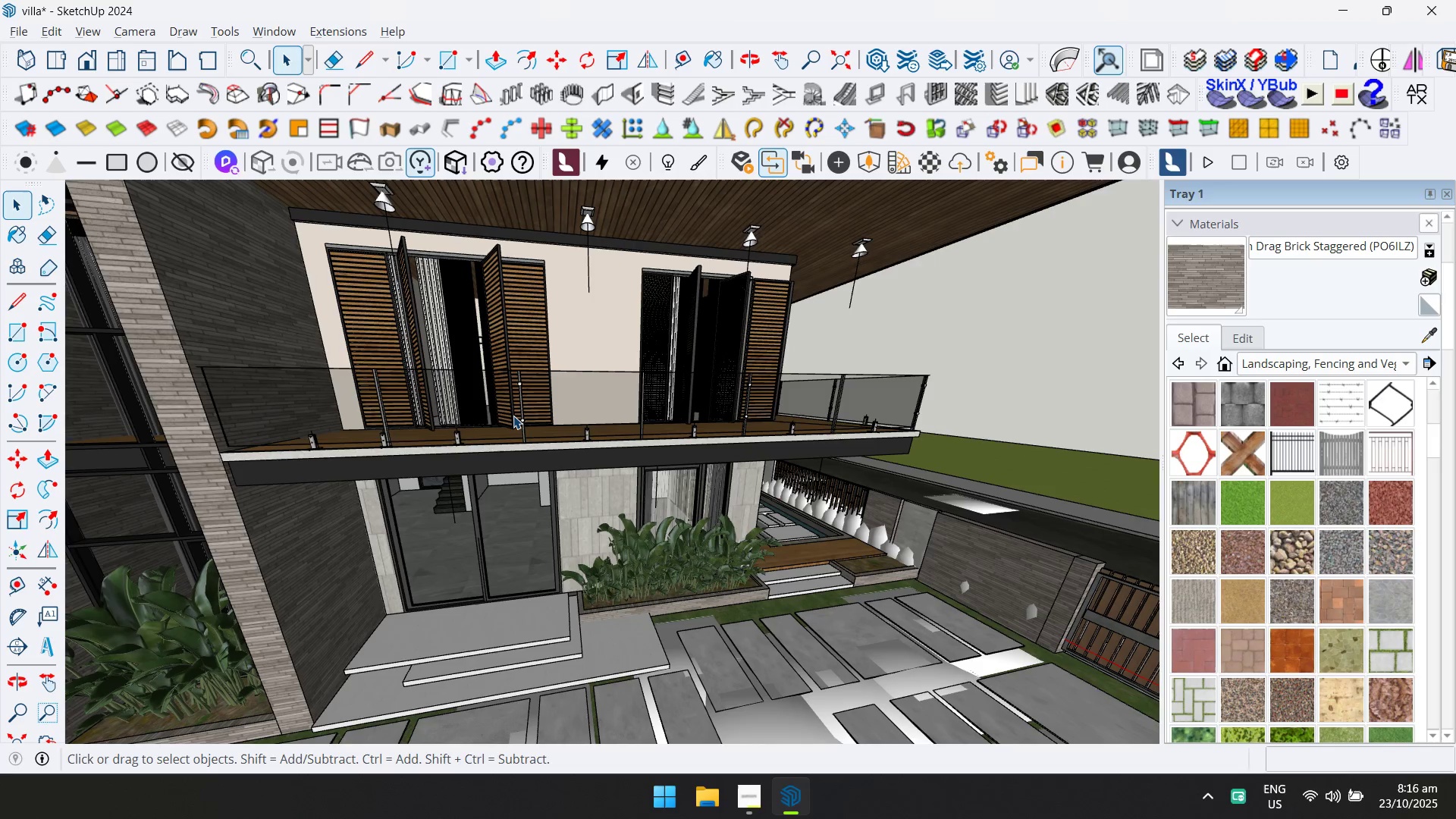 
wait(6.83)
 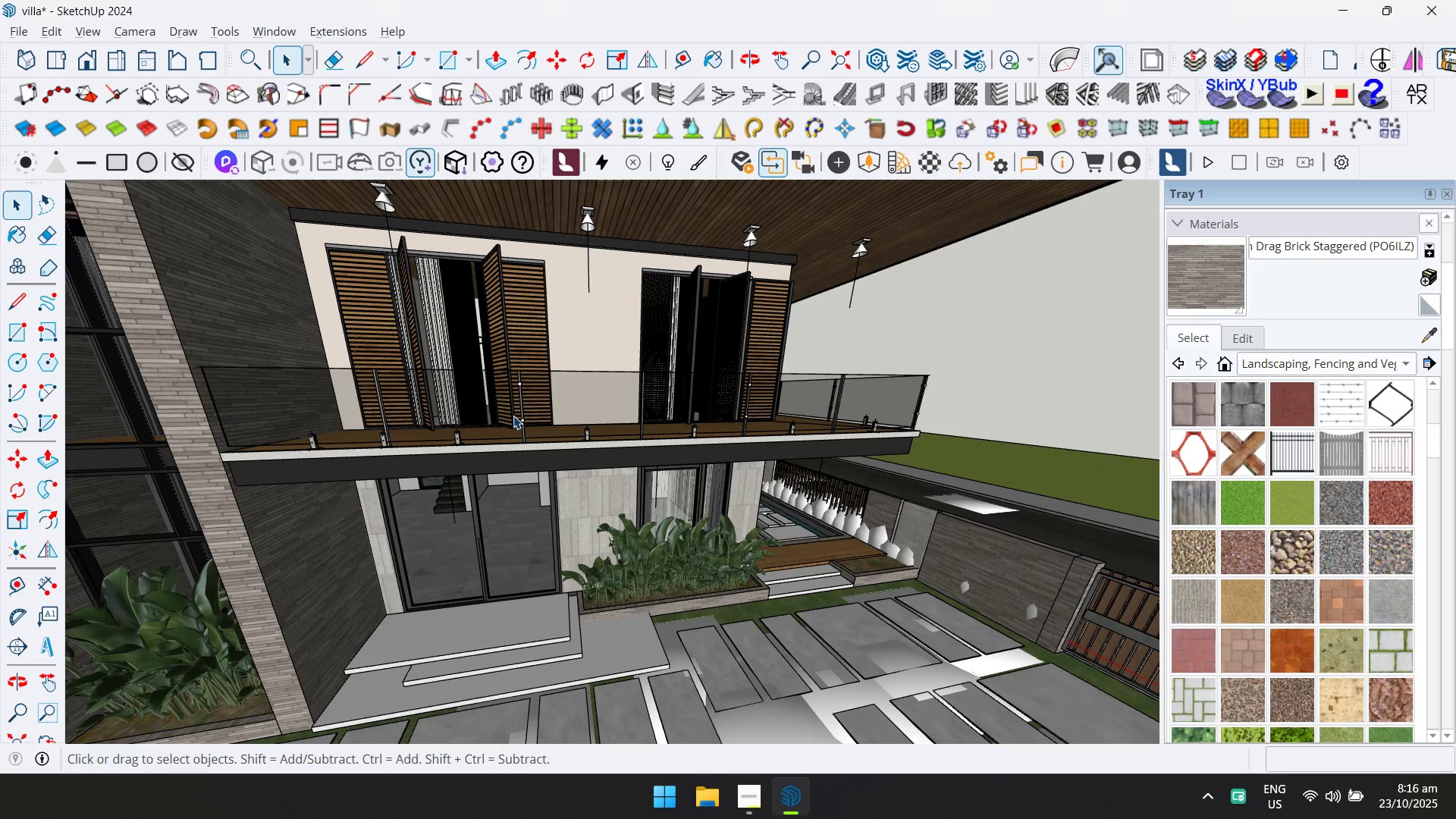 
scroll: coordinate [428, 310], scroll_direction: up, amount: 7.0
 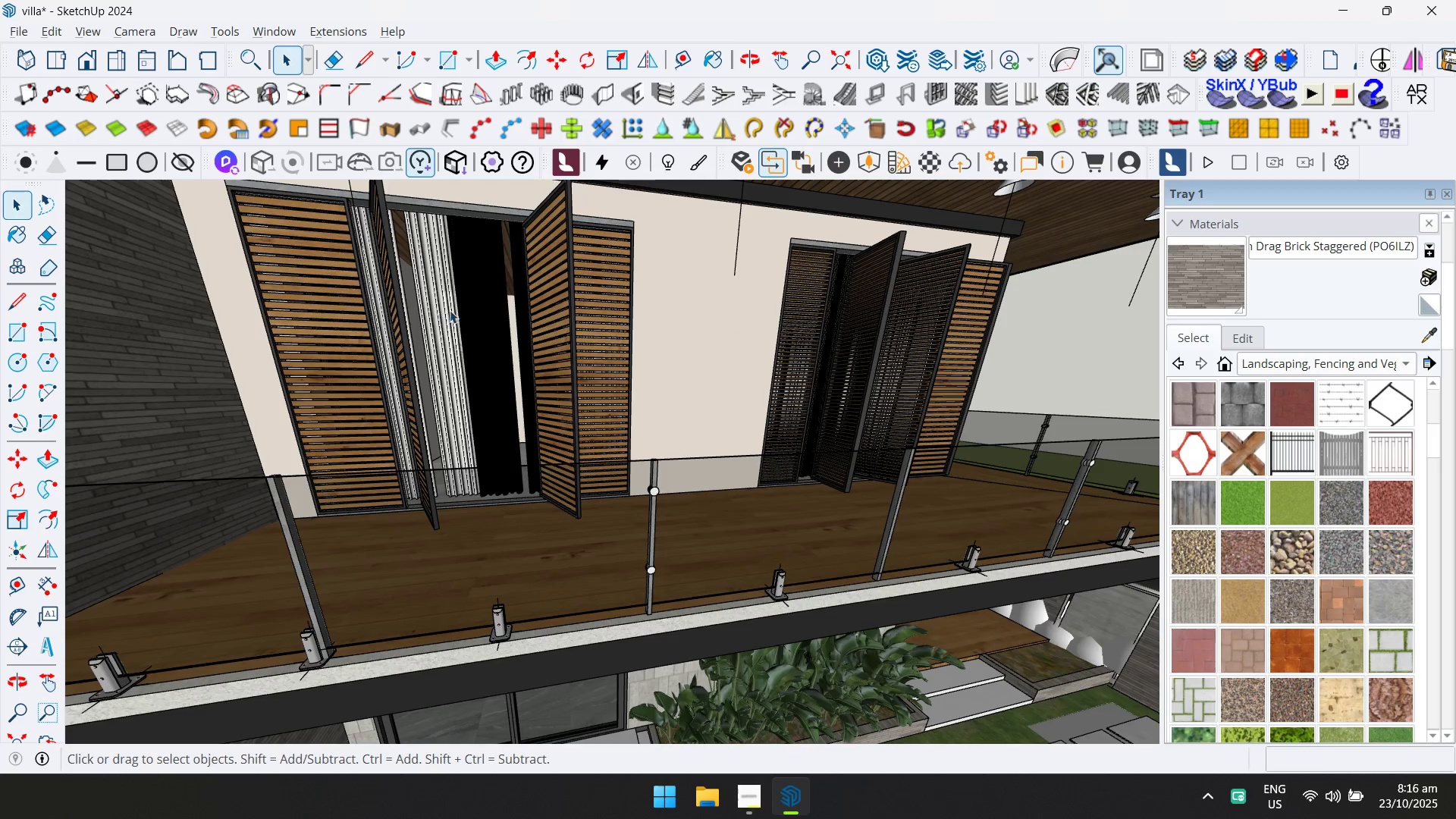 
left_click([451, 310])
 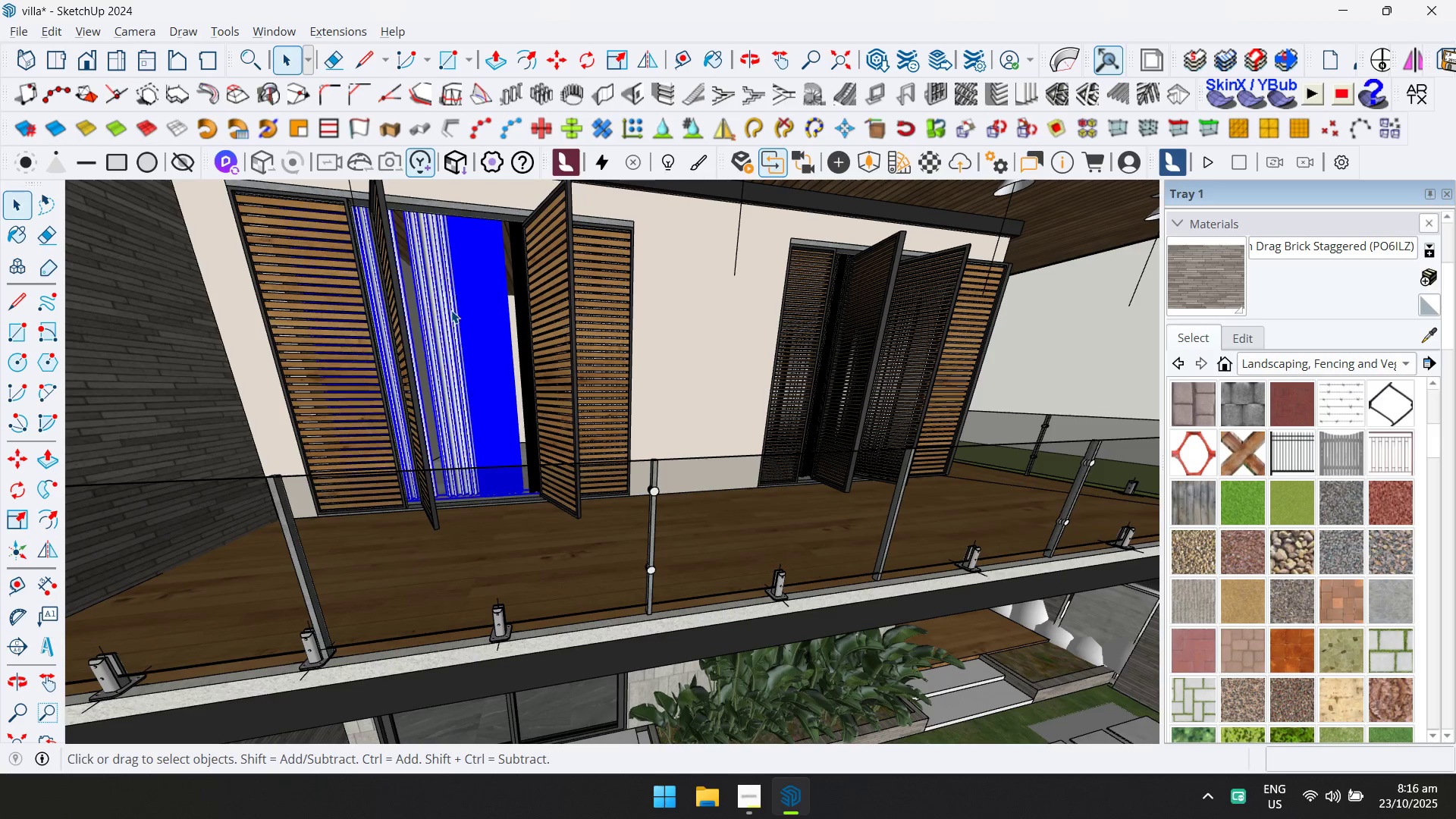 
scroll: coordinate [464, 369], scroll_direction: up, amount: 12.0
 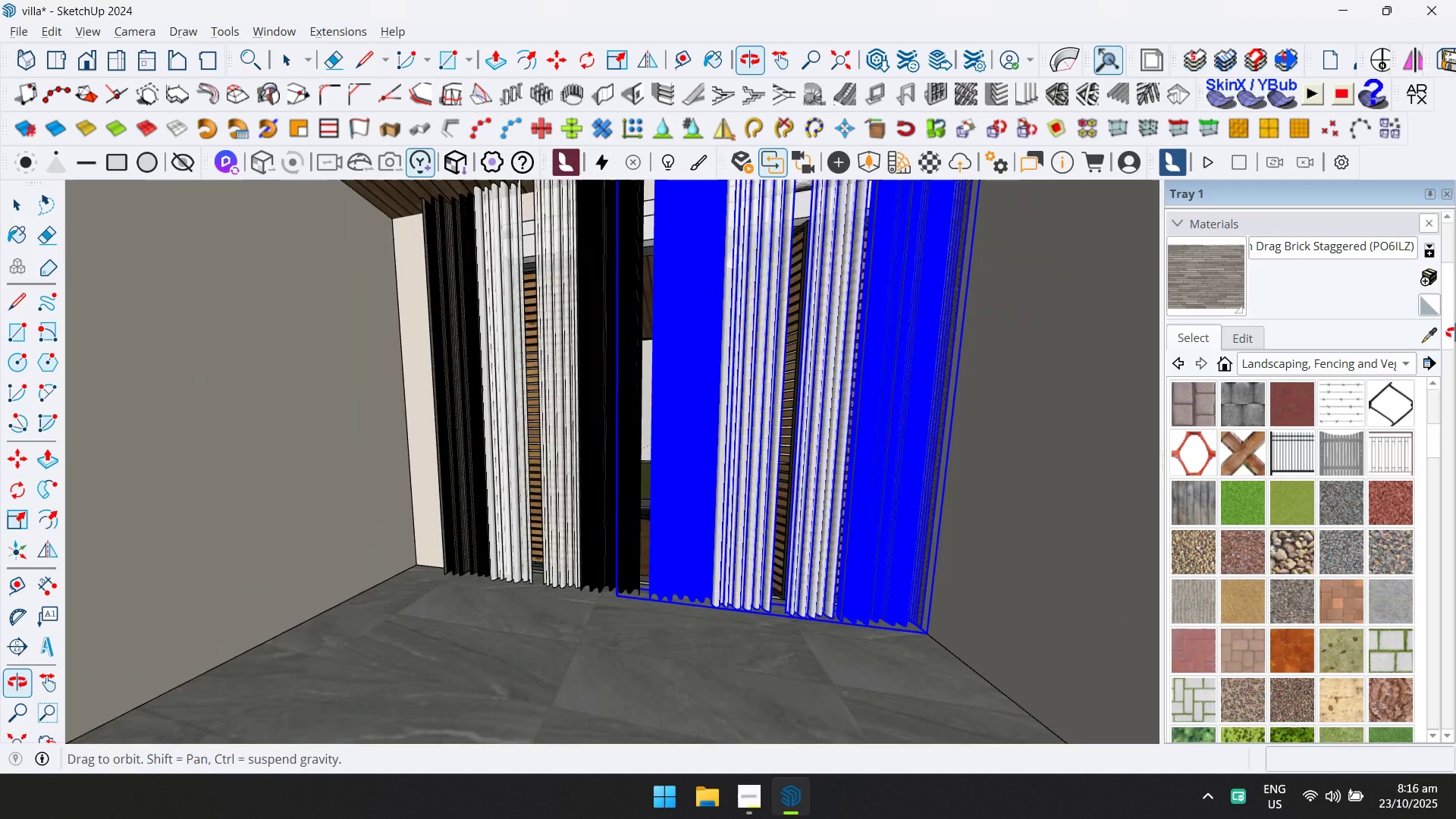 
key(Control+ControlLeft)
 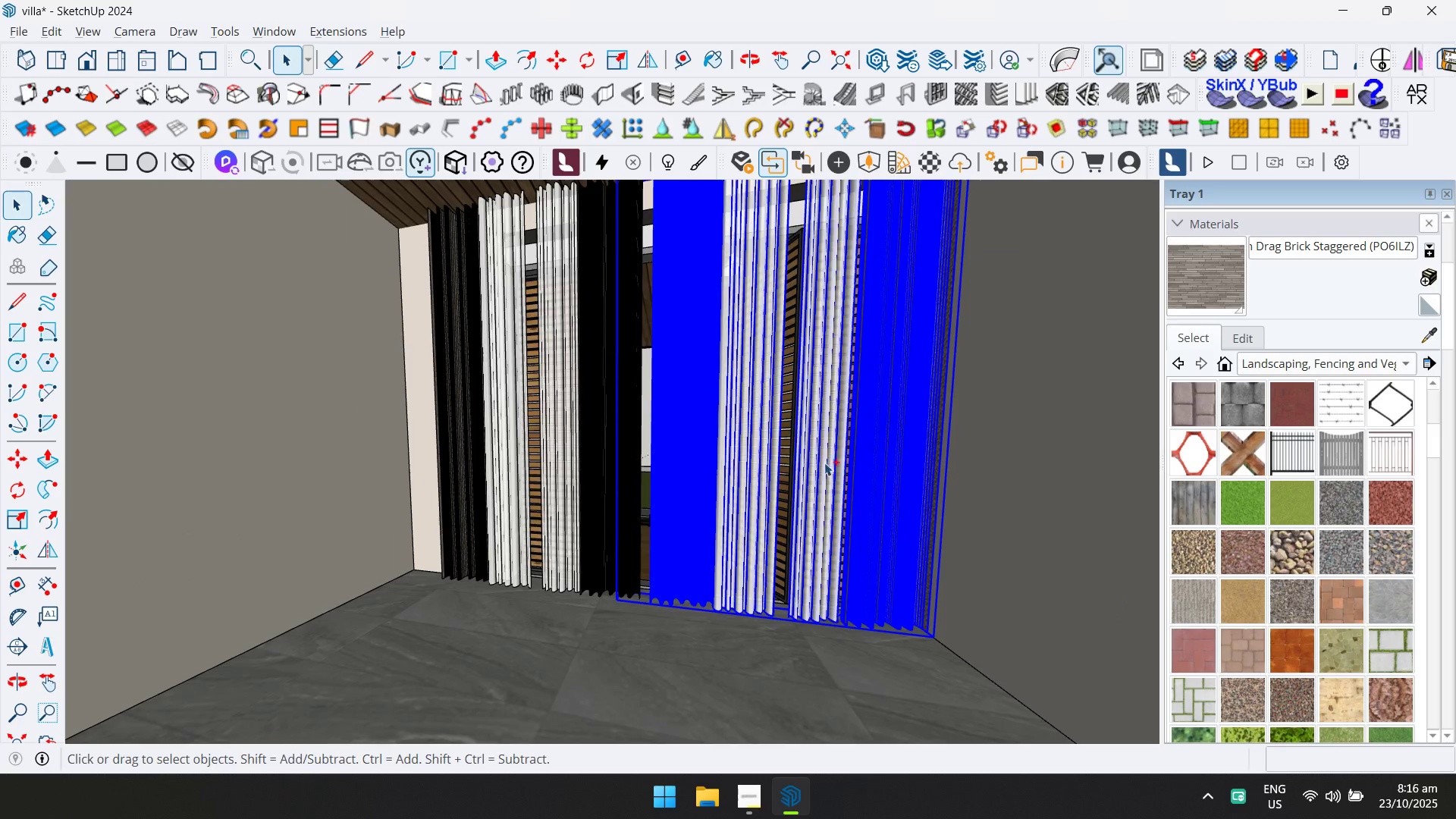 
key(Control+C)
 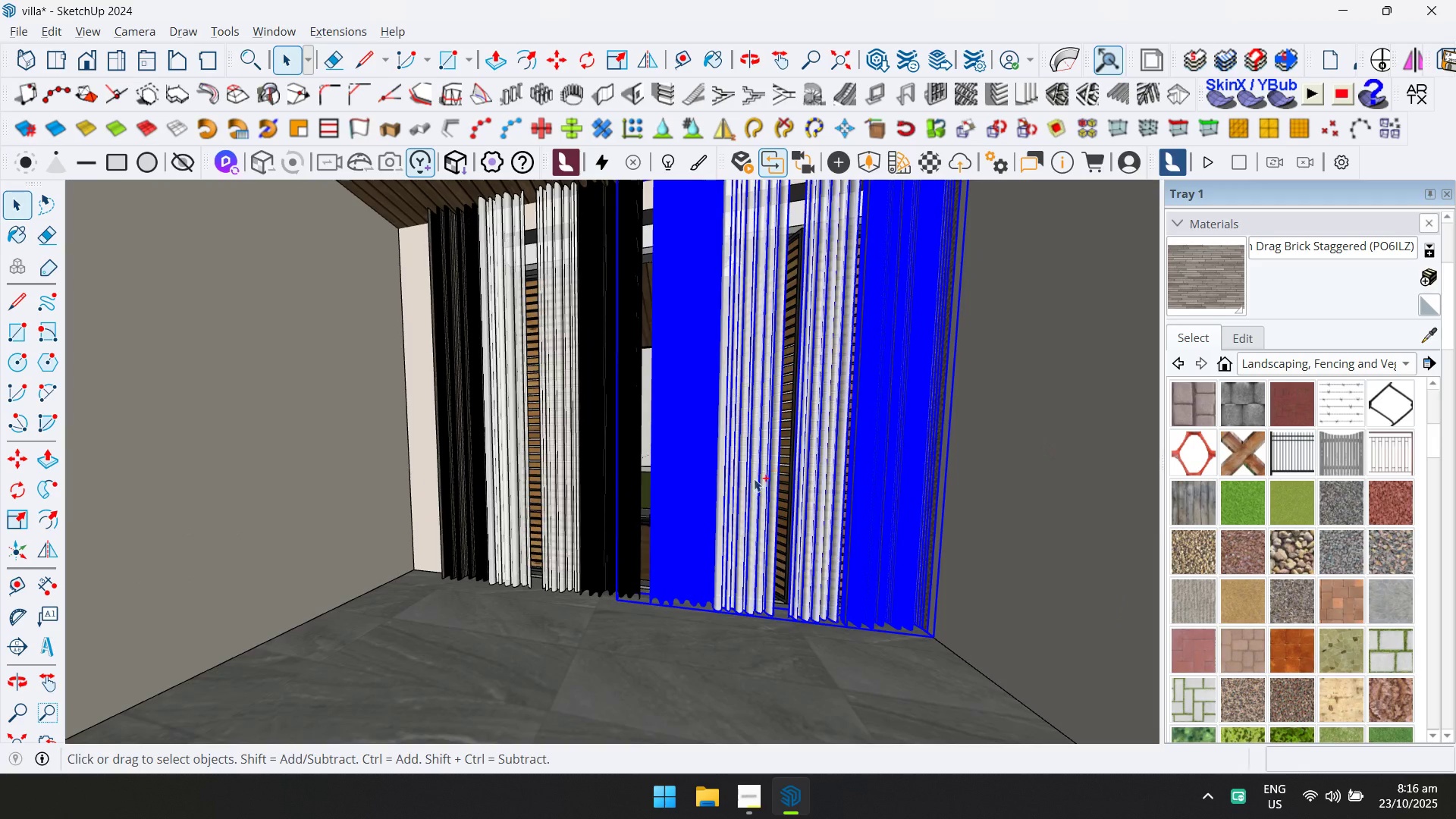 
scroll: coordinate [711, 513], scroll_direction: down, amount: 2.0
 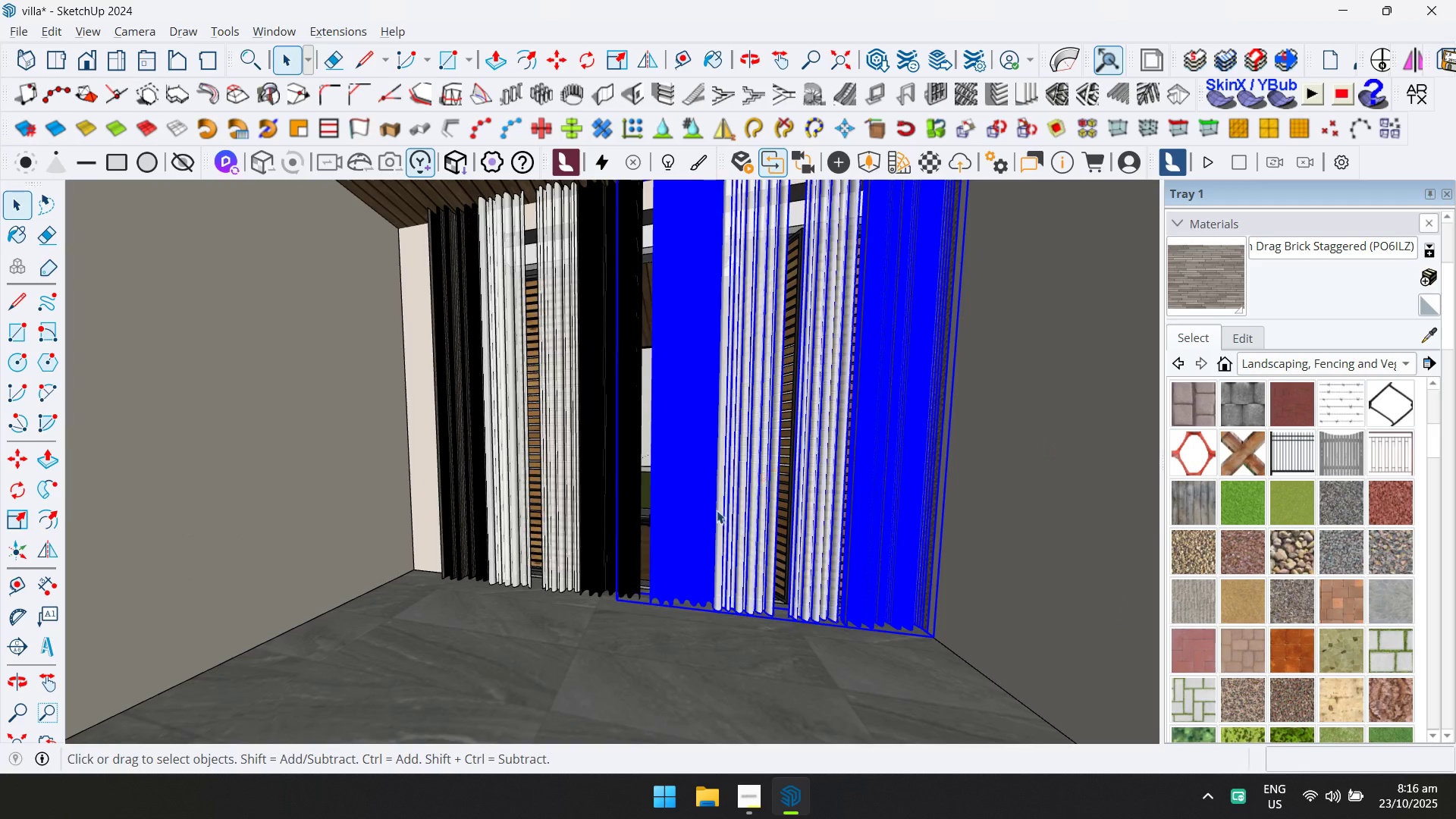 
hold_key(key=ShiftLeft, duration=0.6)
 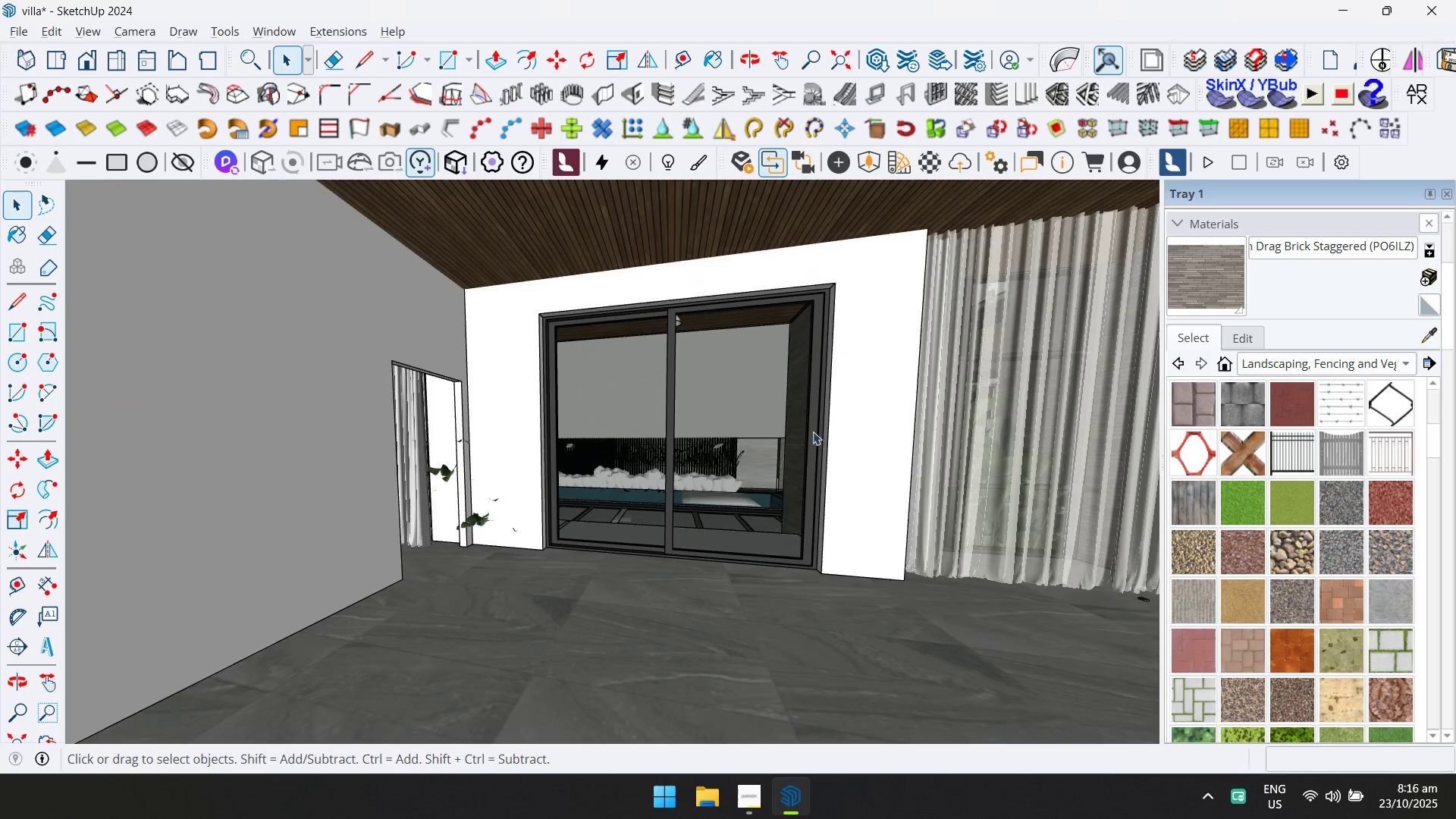 
key(Control+V)
 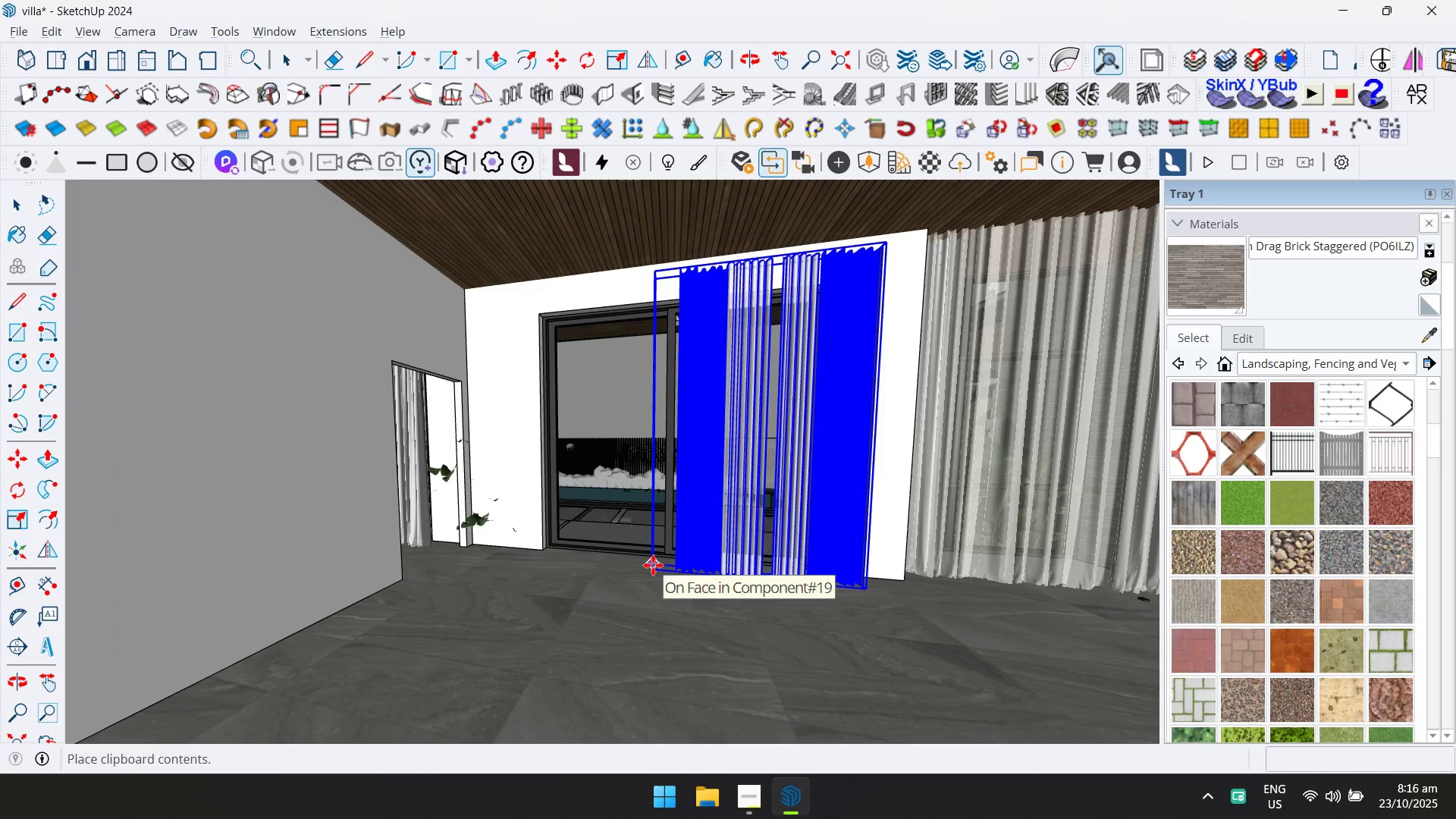 
left_click([654, 562])
 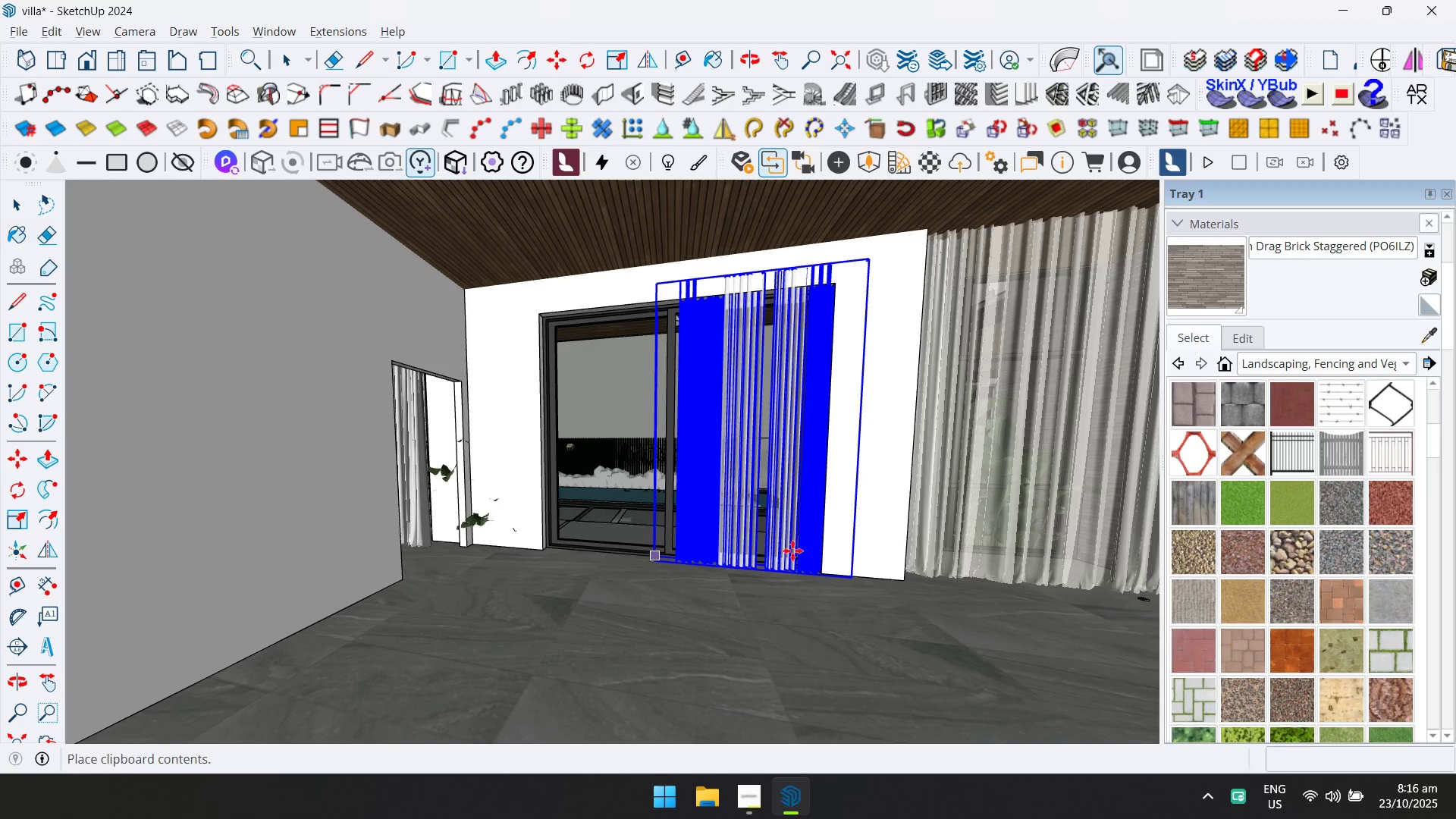 
scroll: coordinate [768, 580], scroll_direction: up, amount: 13.0
 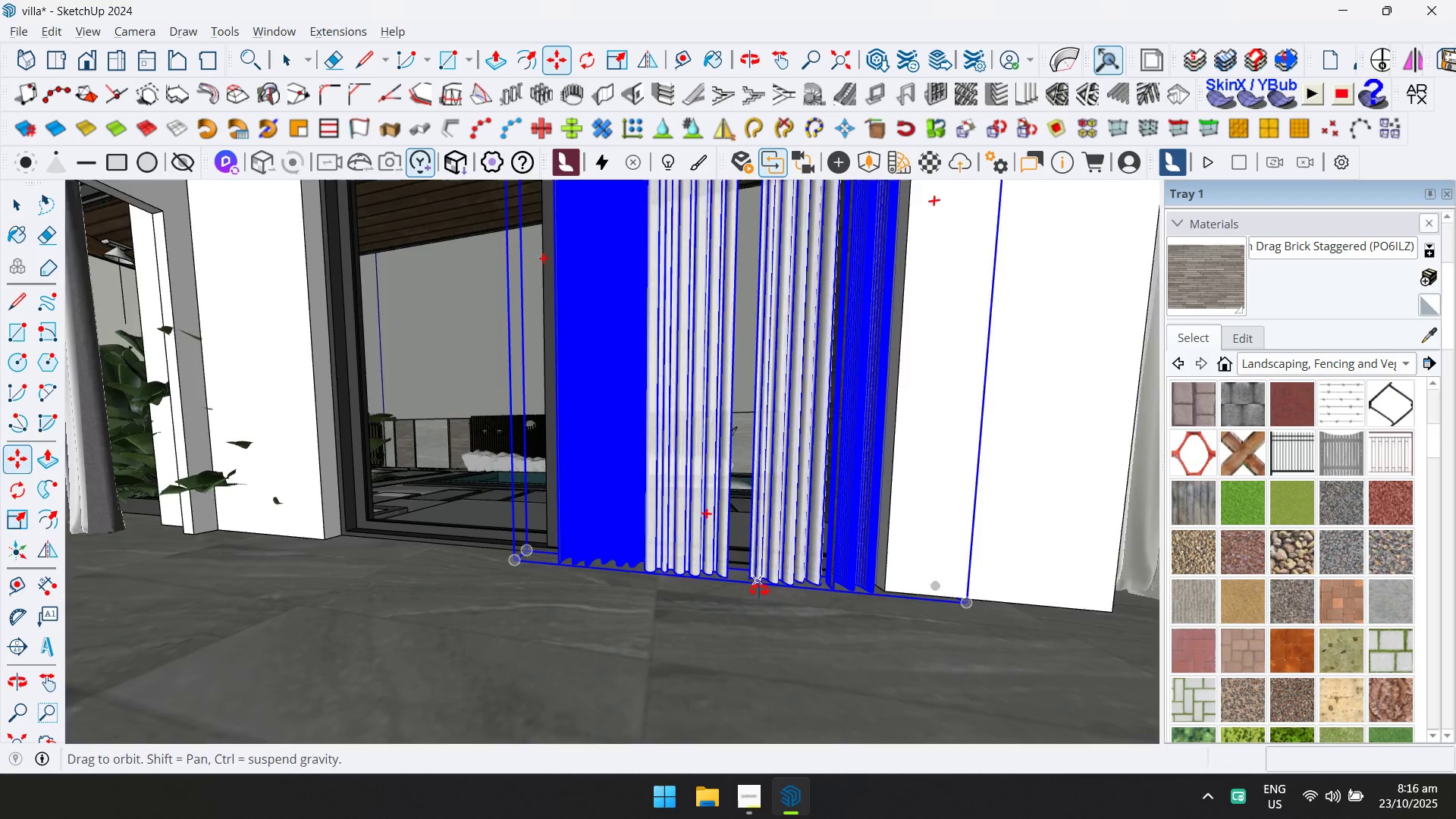 
hold_key(key=ShiftLeft, duration=0.32)
 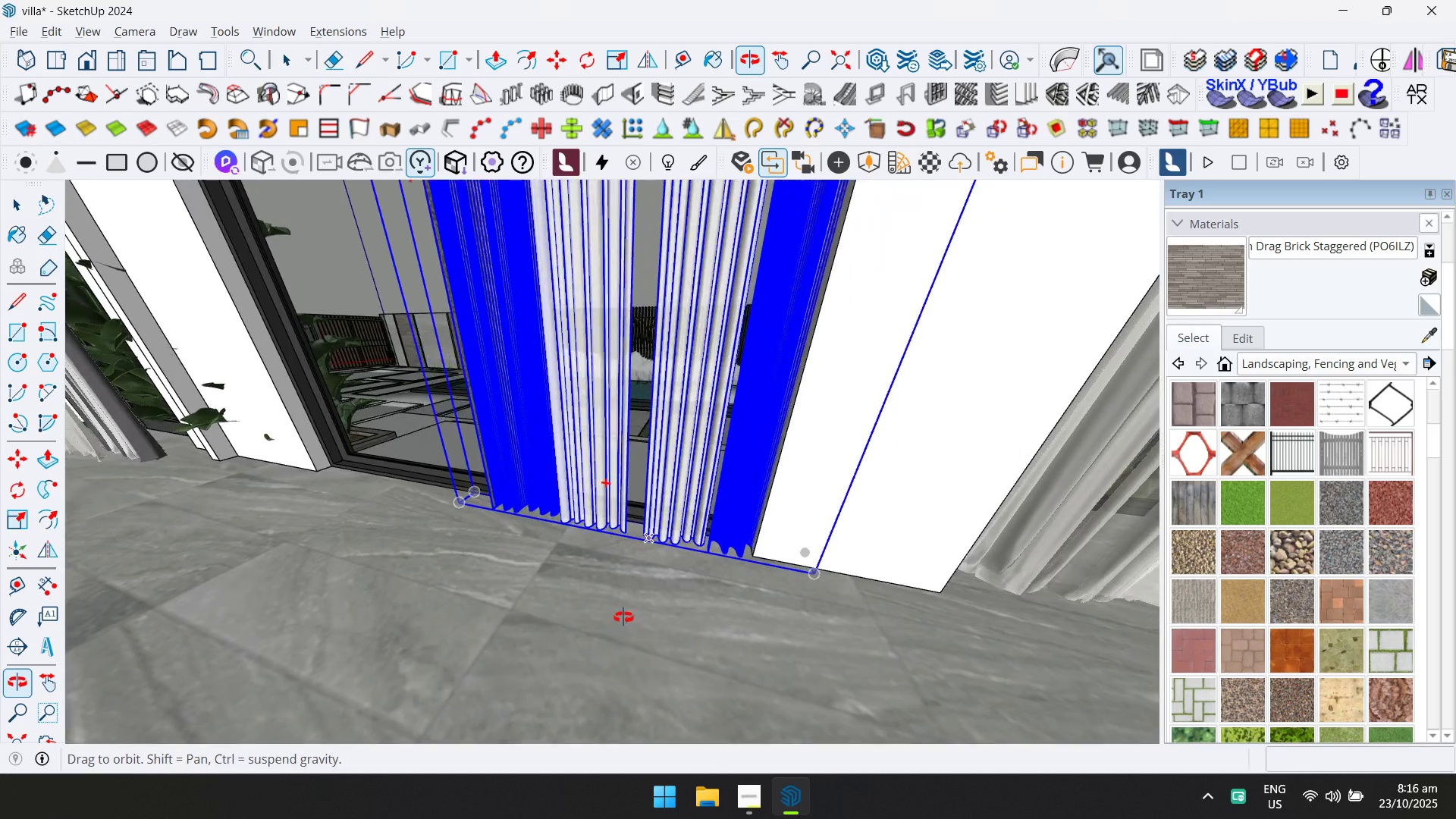 
scroll: coordinate [623, 617], scroll_direction: up, amount: 1.0
 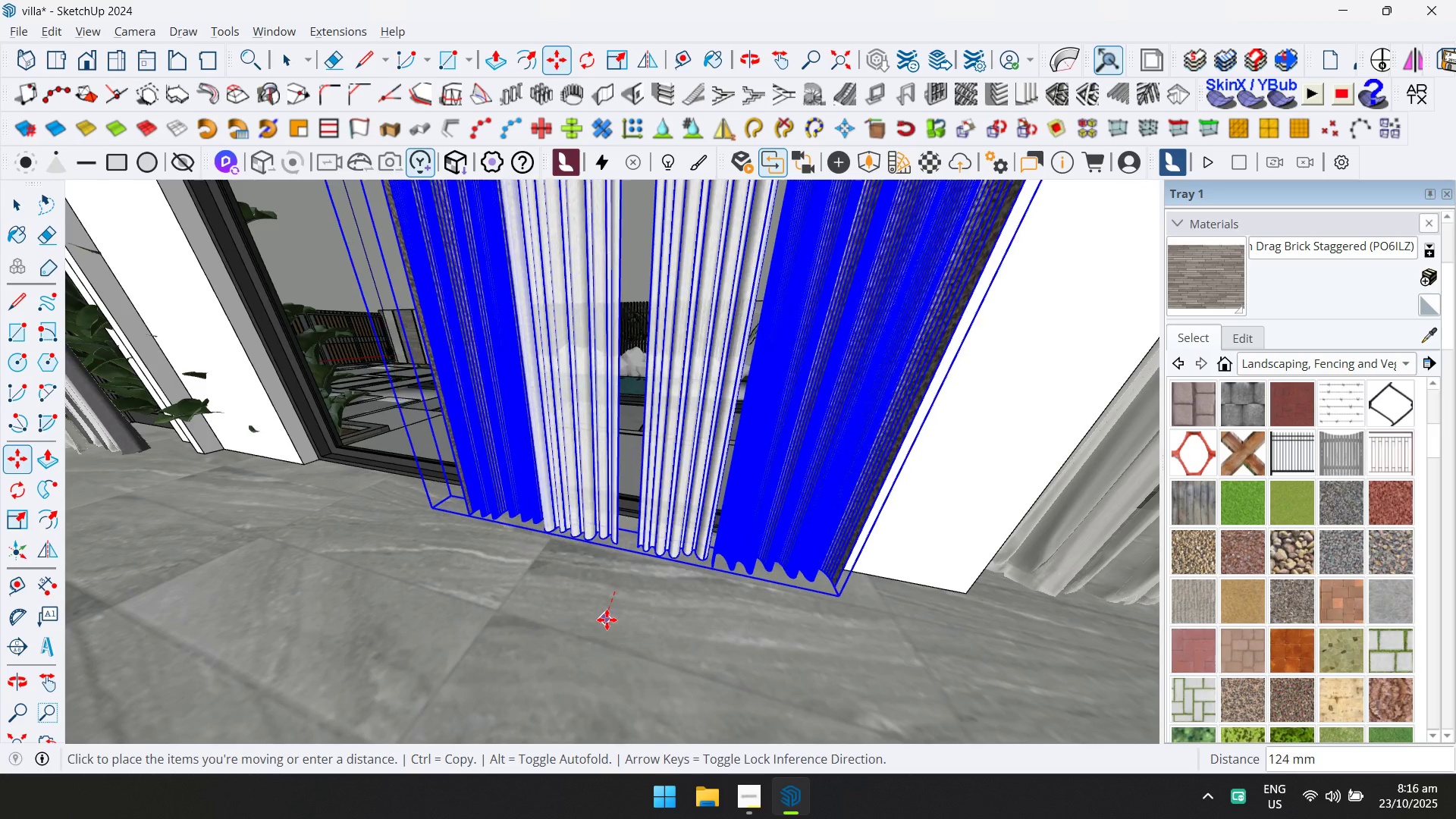 
left_click([607, 620])
 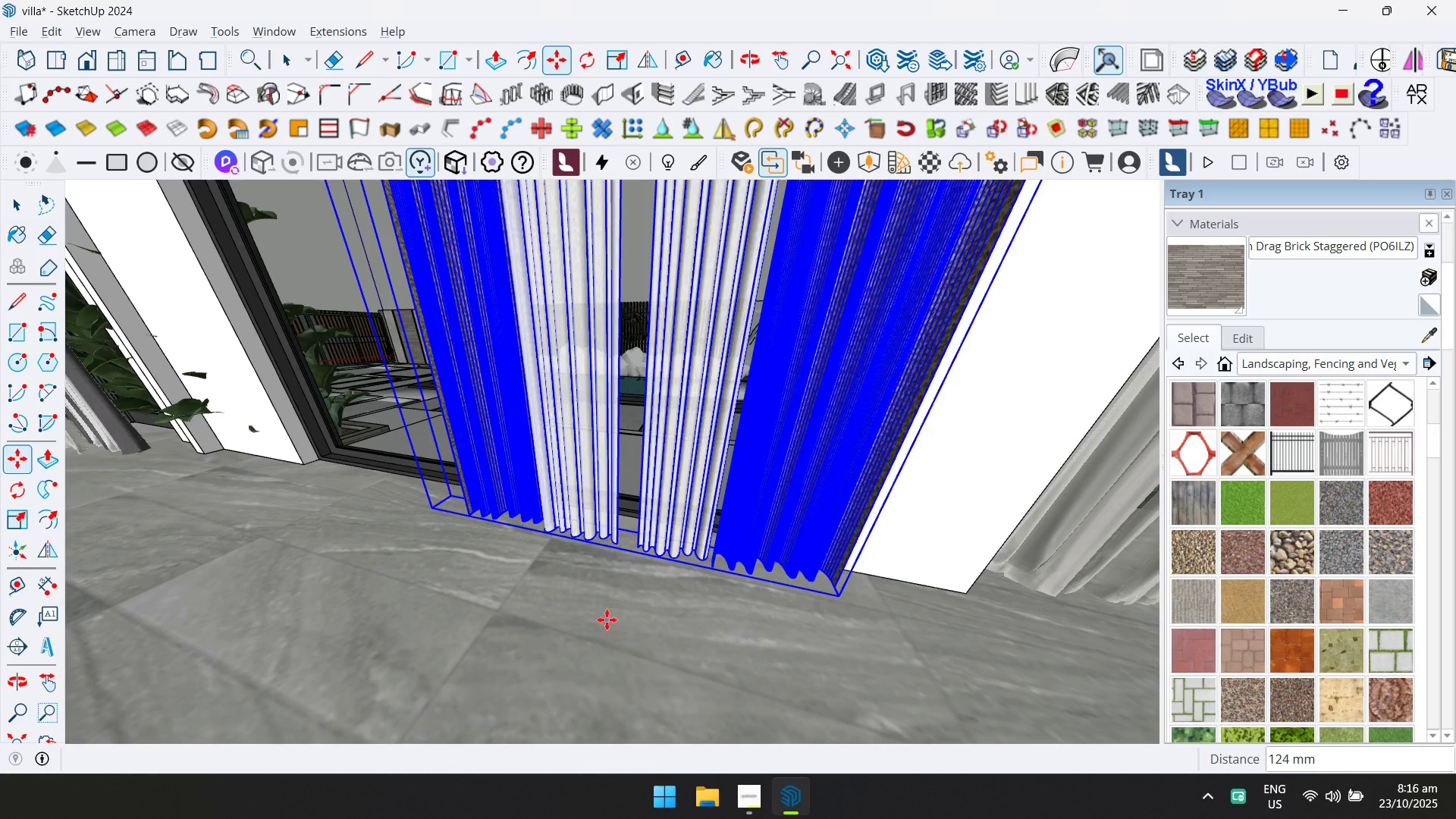 
scroll: coordinate [602, 606], scroll_direction: down, amount: 7.0
 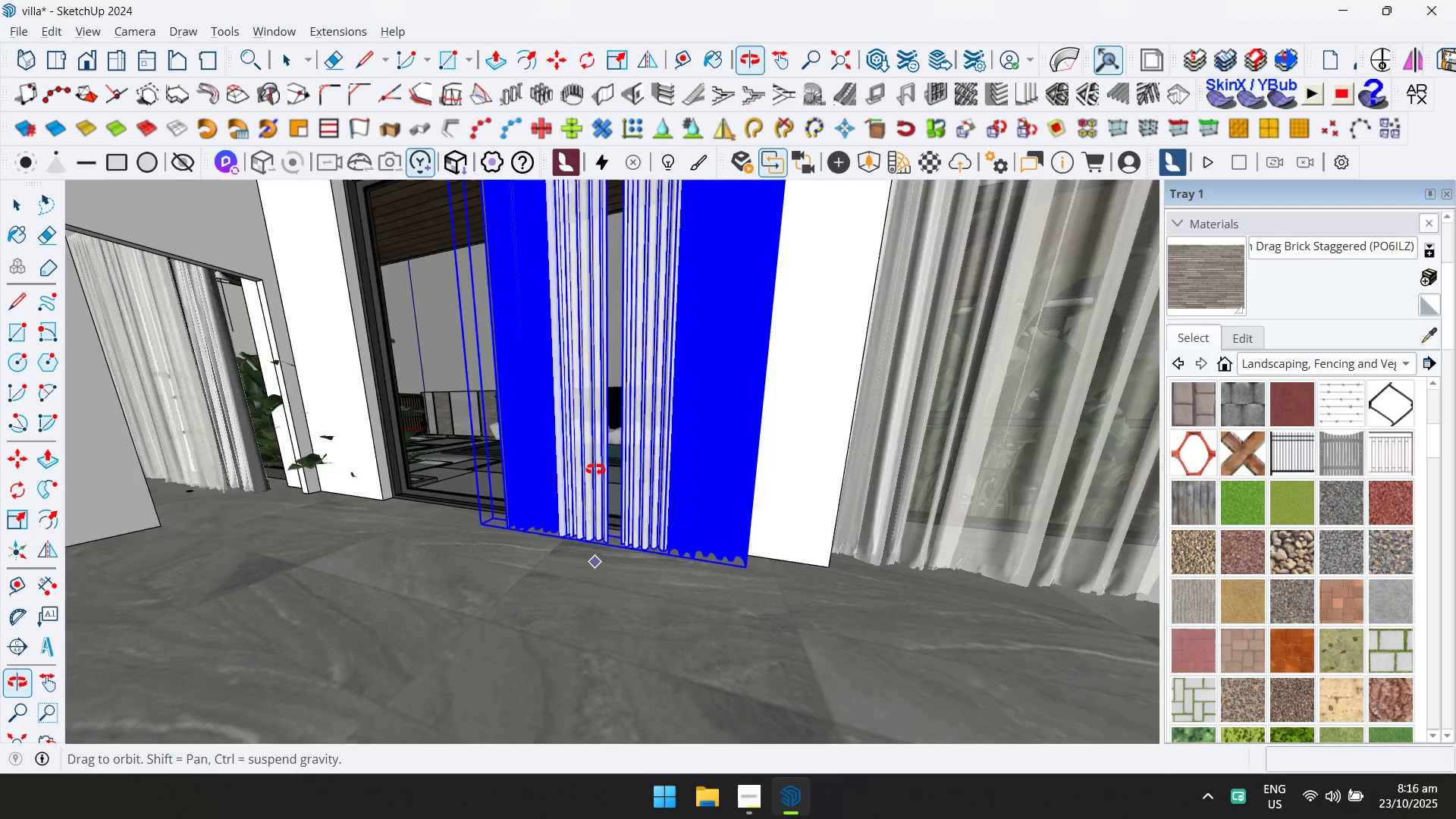 
hold_key(key=ShiftLeft, duration=0.45)
 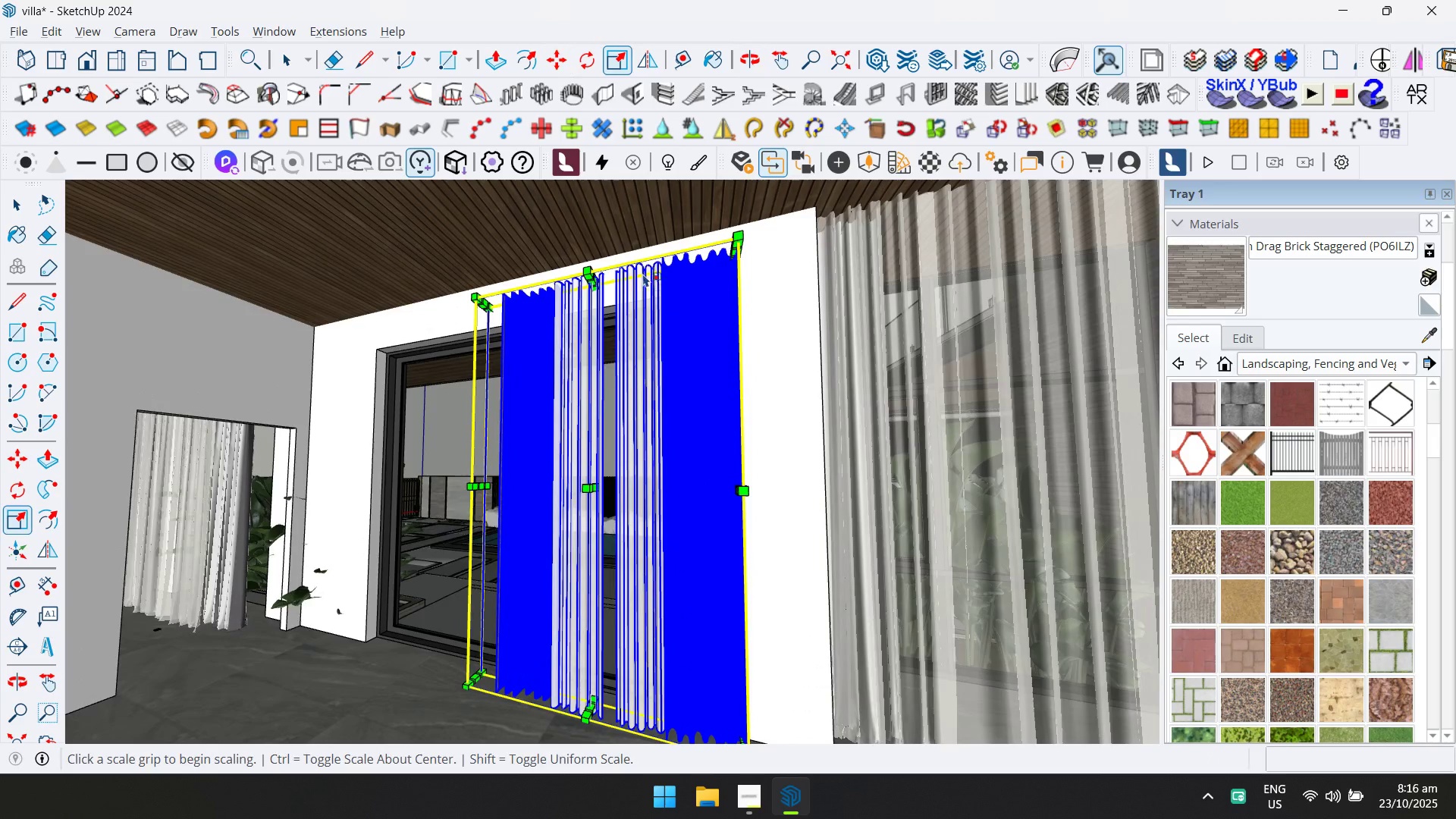 
key(S)
 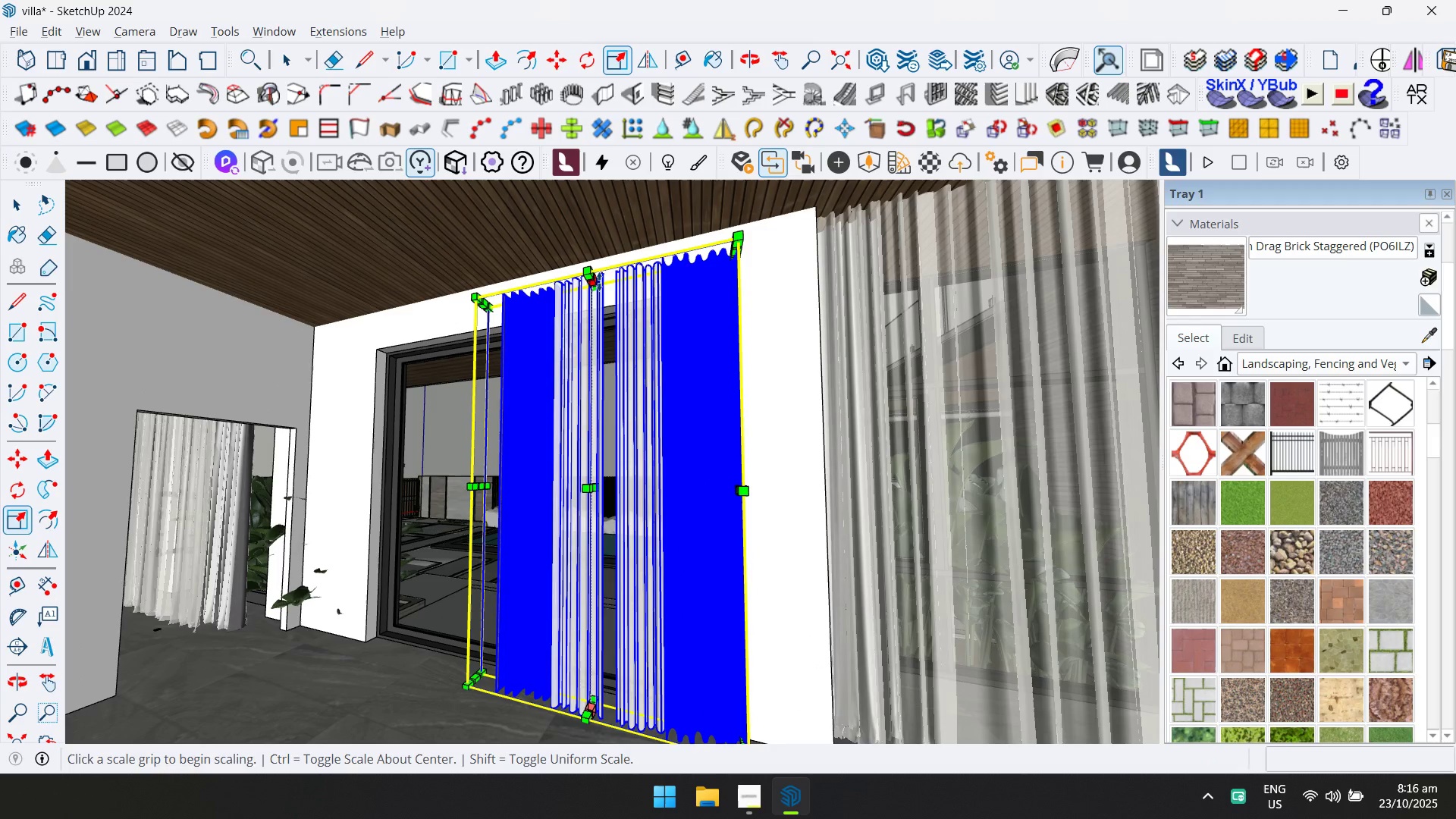 
left_click([595, 280])
 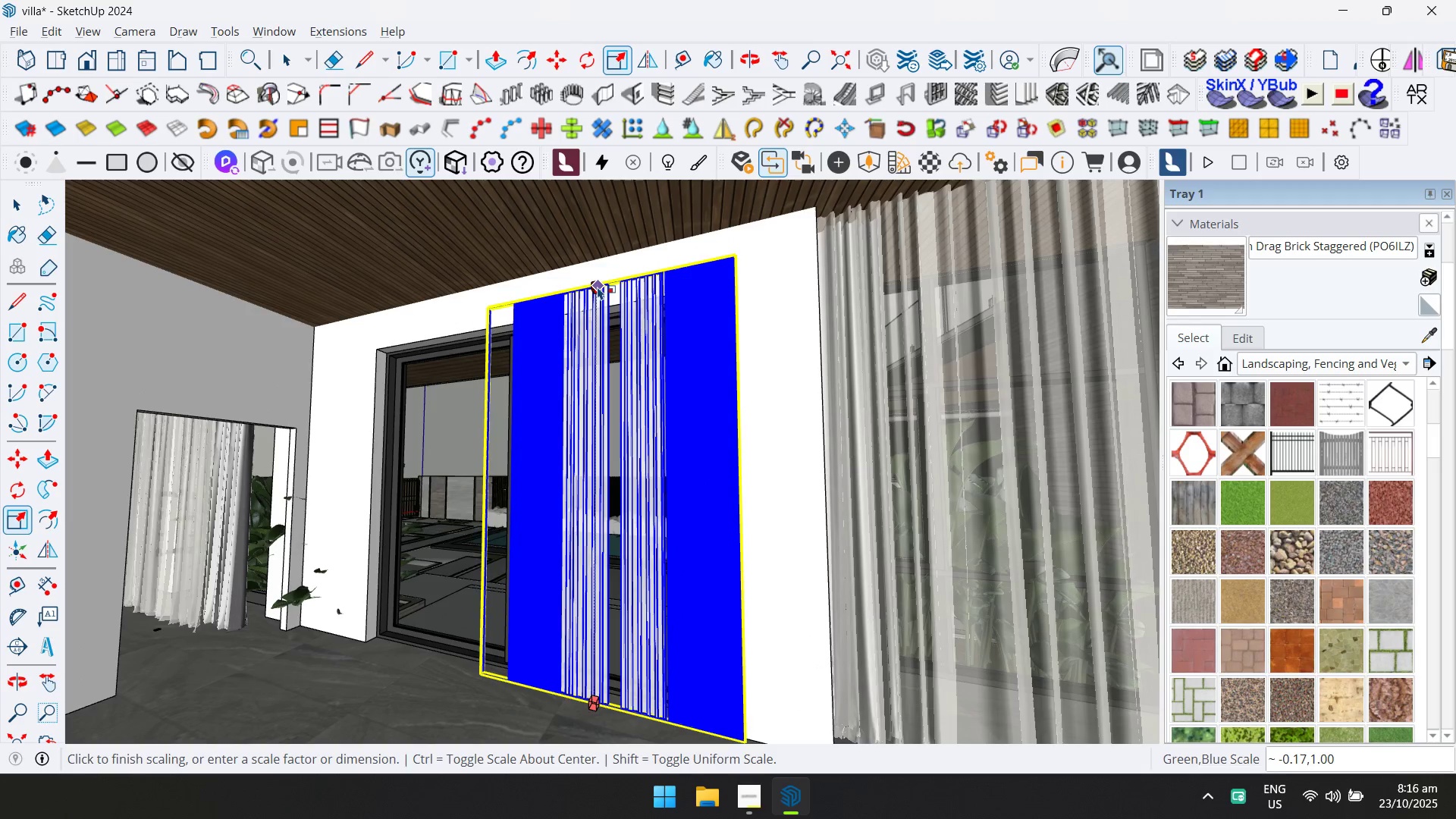 
key(Escape)
 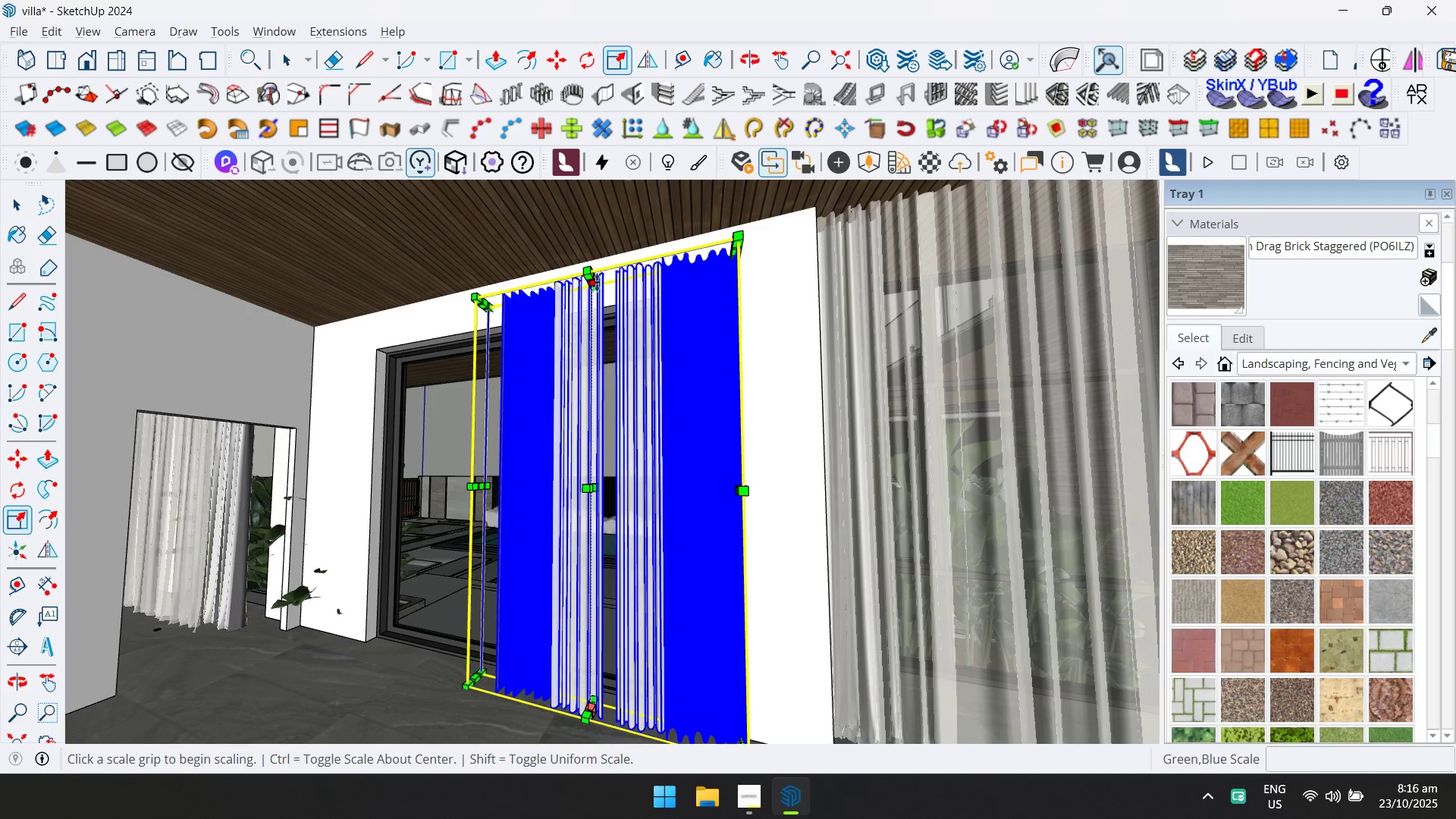 
left_click([597, 282])
 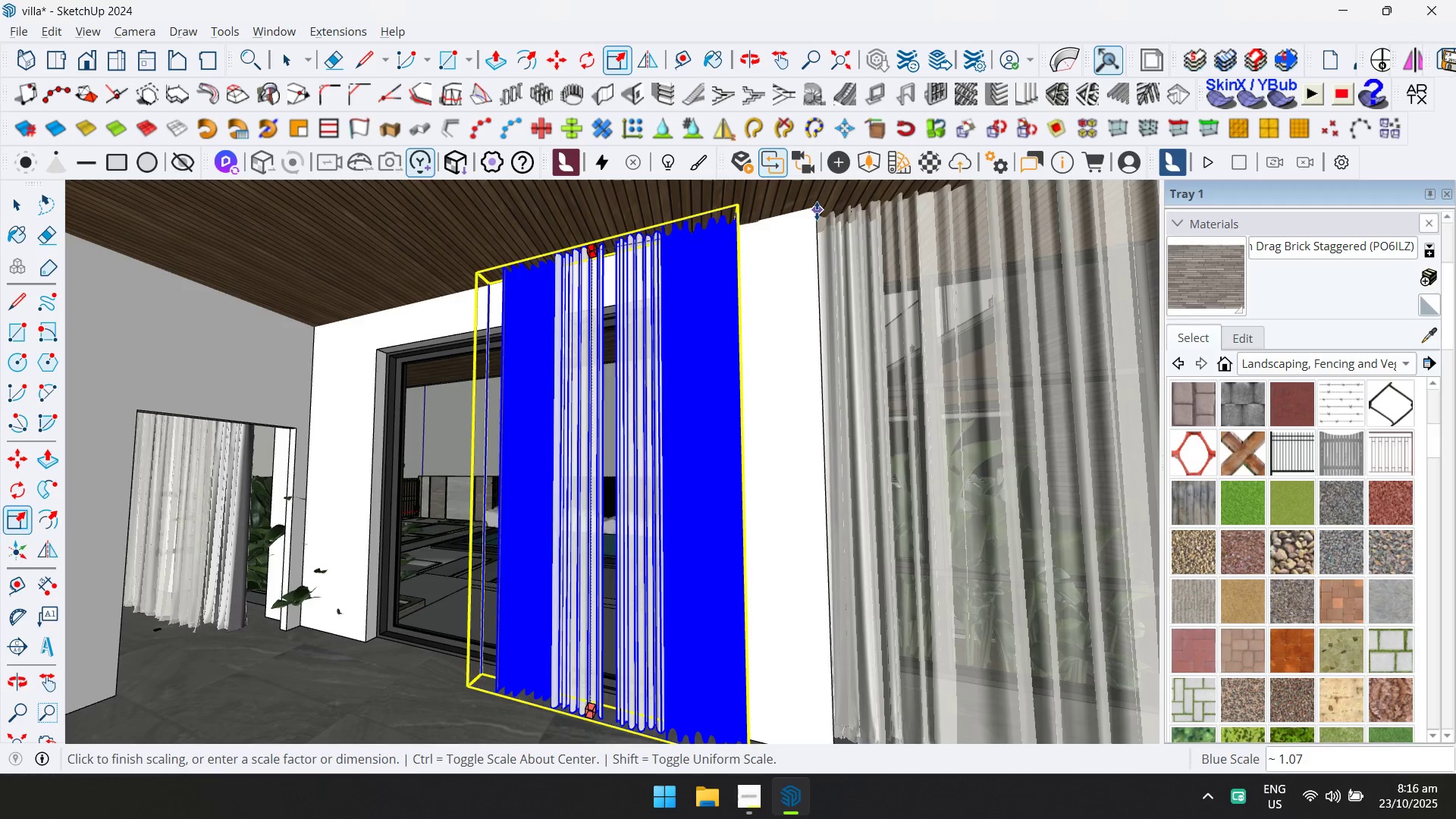 
left_click([817, 210])
 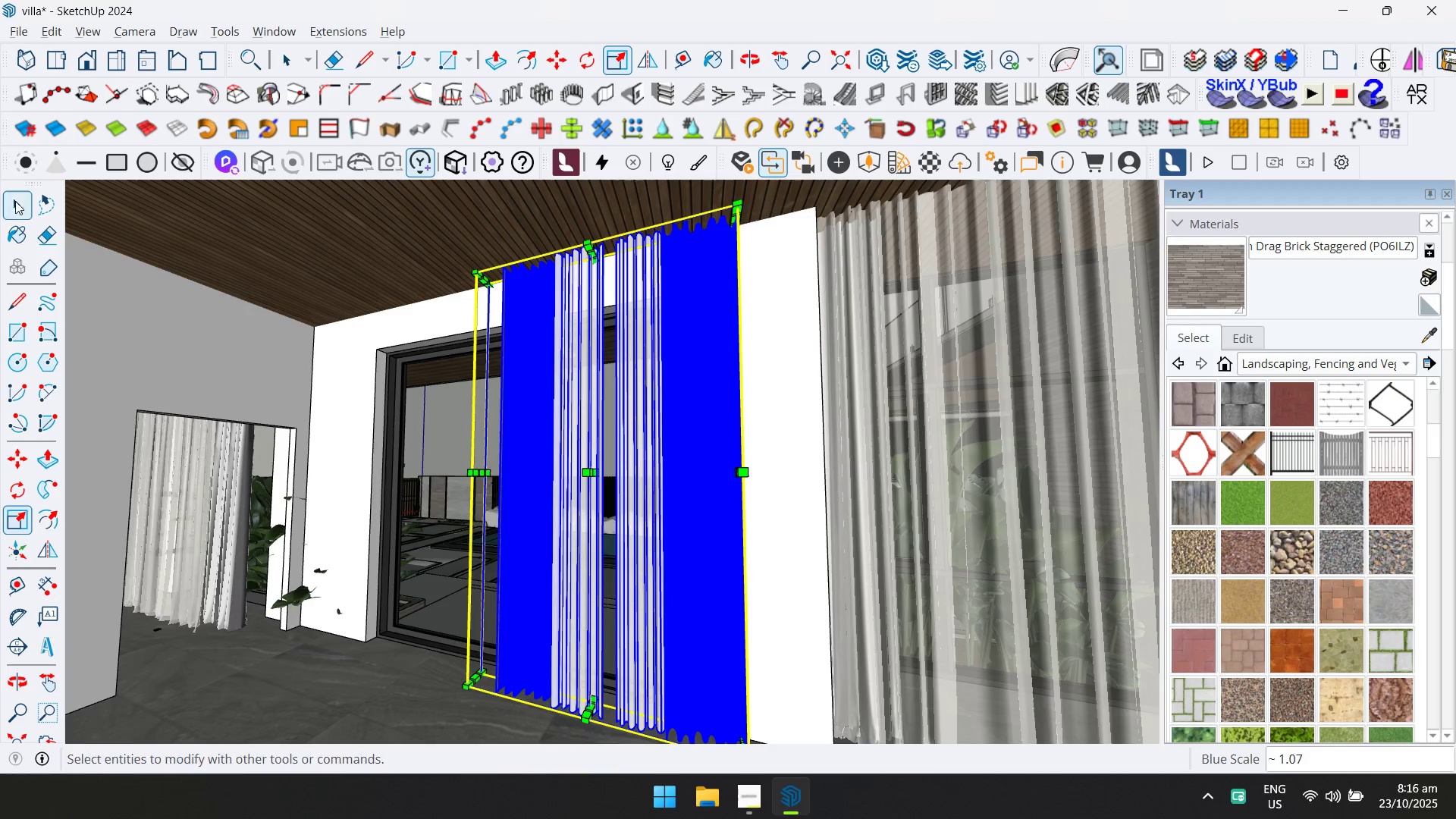 
left_click([15, 209])
 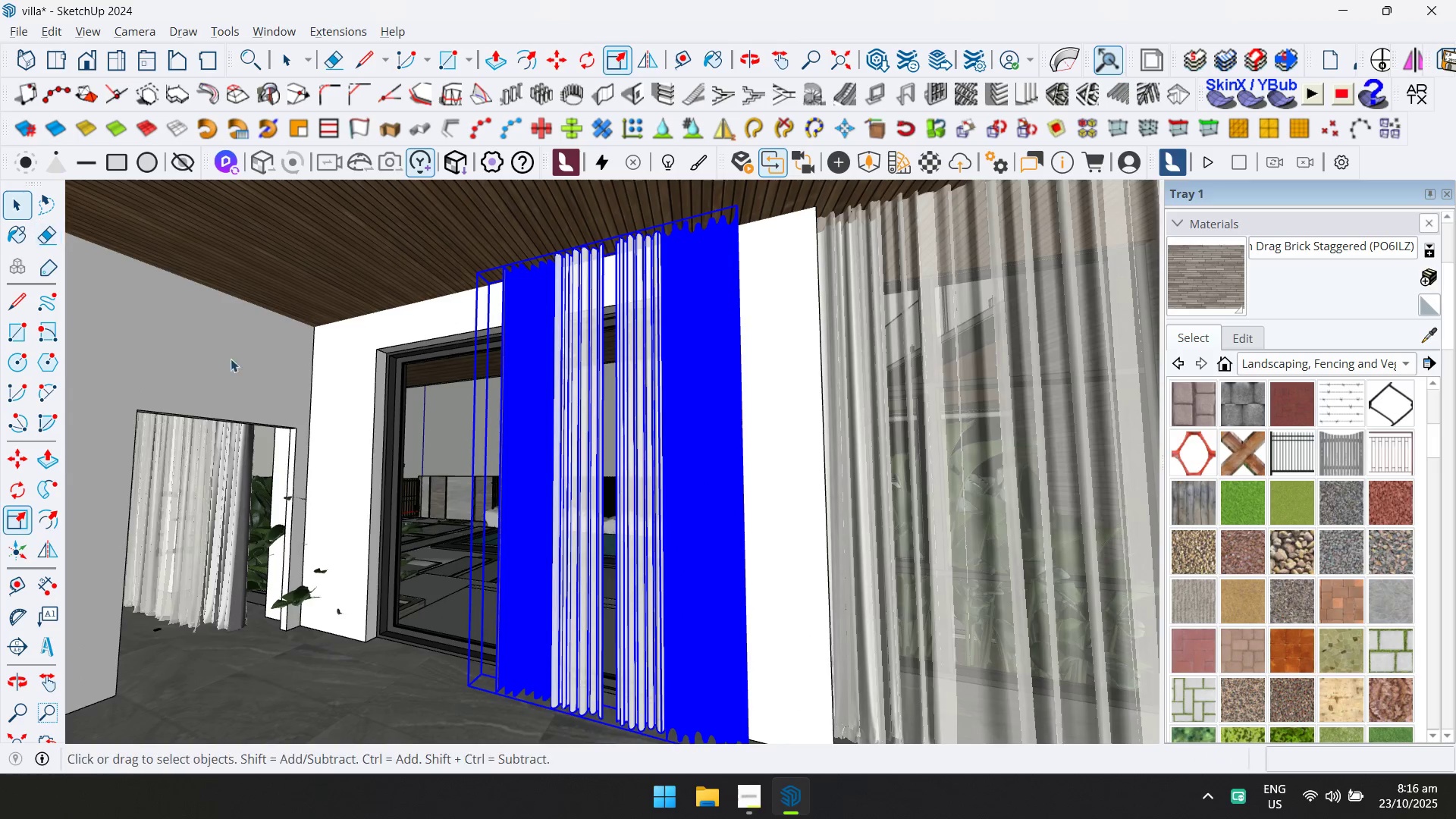 
scroll: coordinate [343, 413], scroll_direction: down, amount: 2.0
 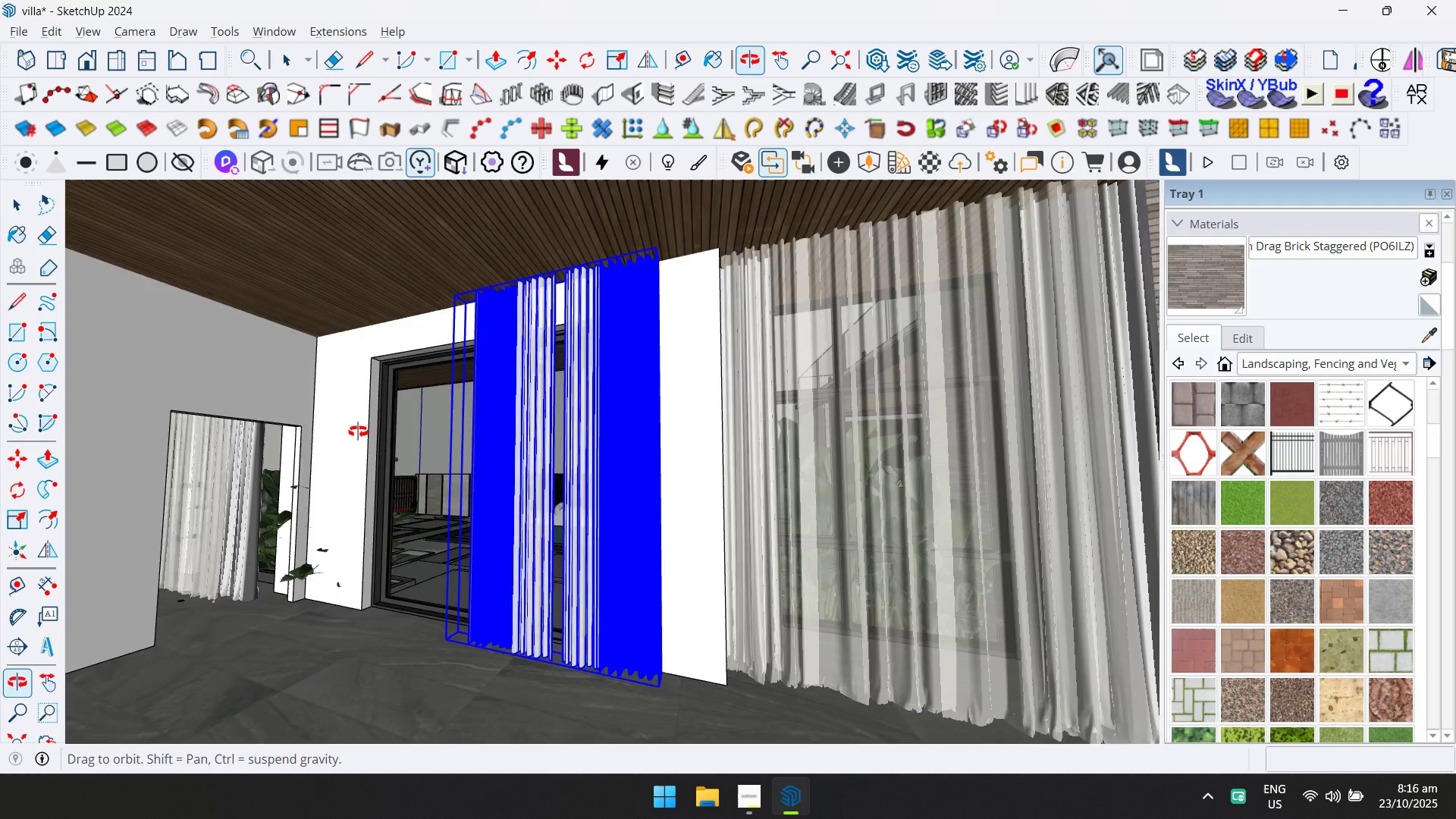 
hold_key(key=ShiftLeft, duration=0.39)
 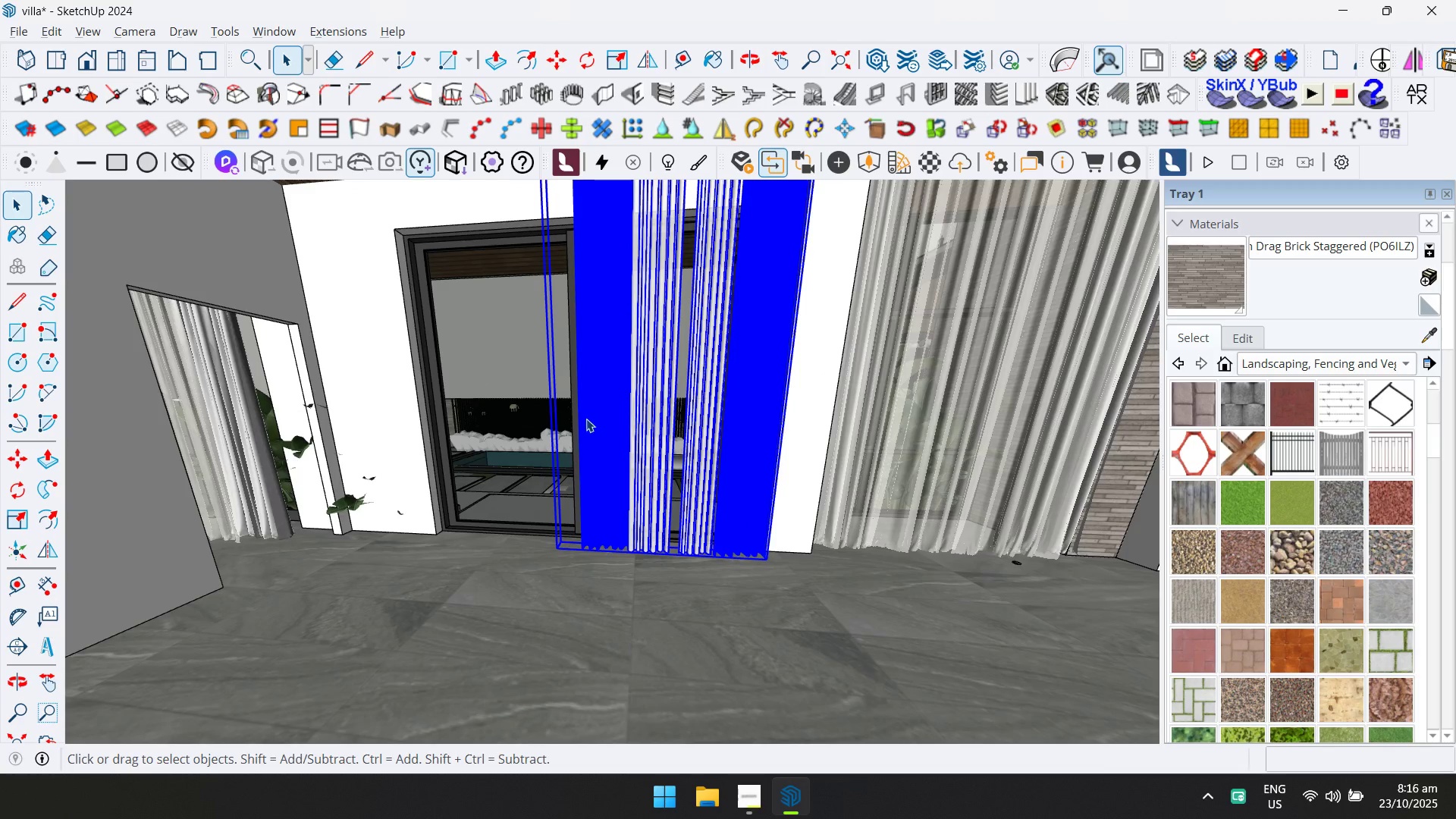 
key(M)
 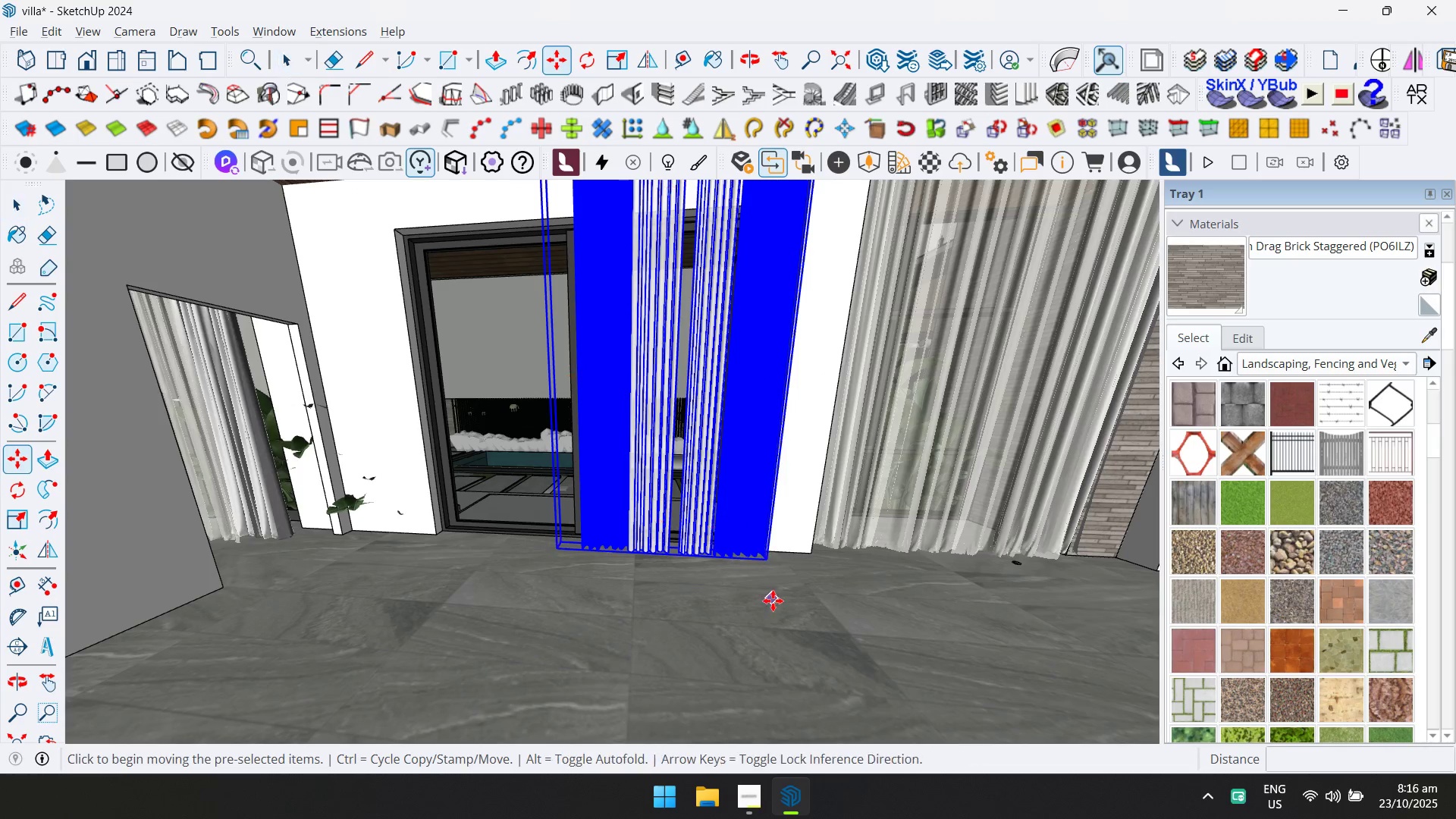 
key(Control+ControlLeft)
 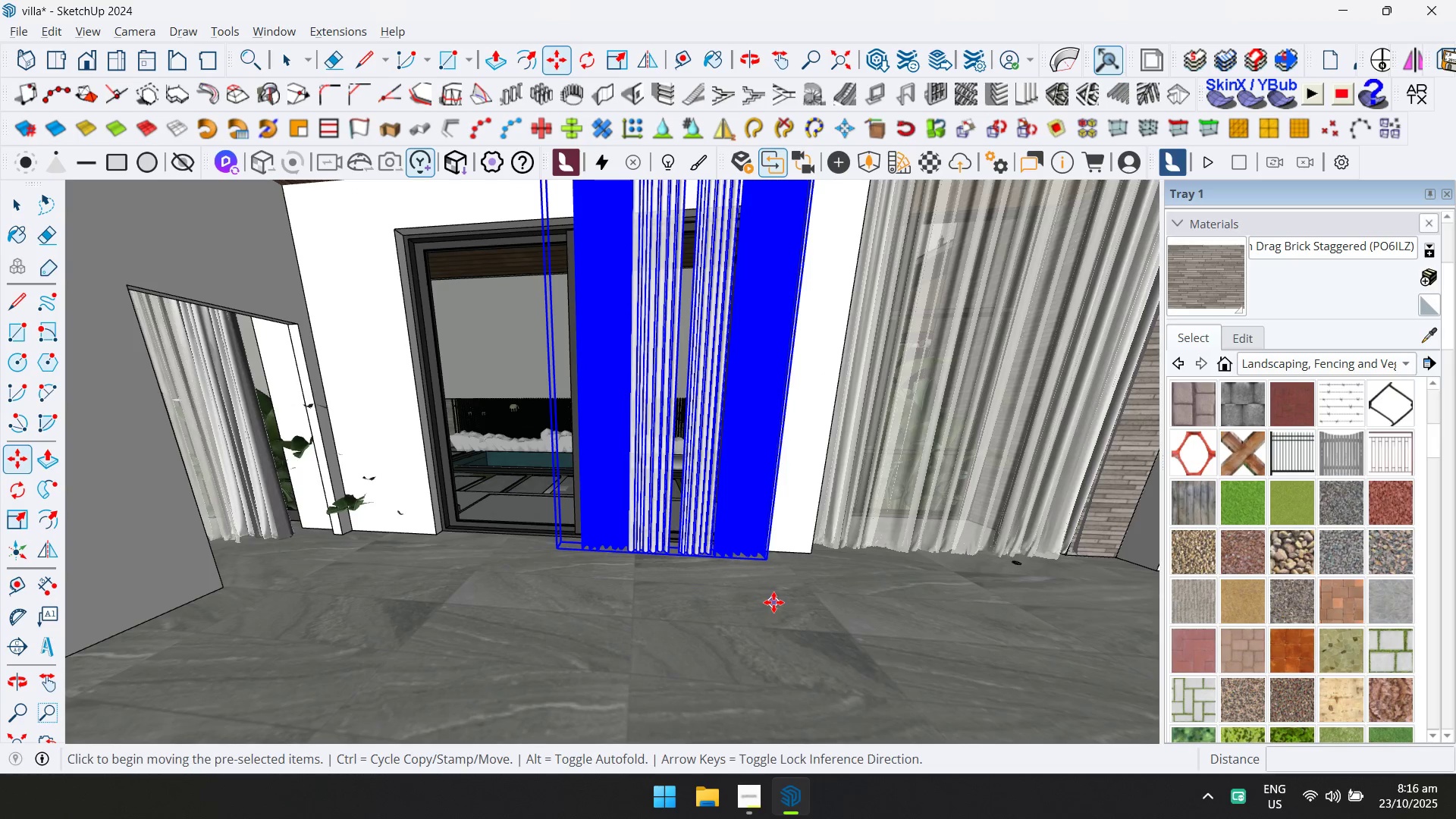 
left_click_drag(start_coordinate=[774, 602], to_coordinate=[763, 606])
 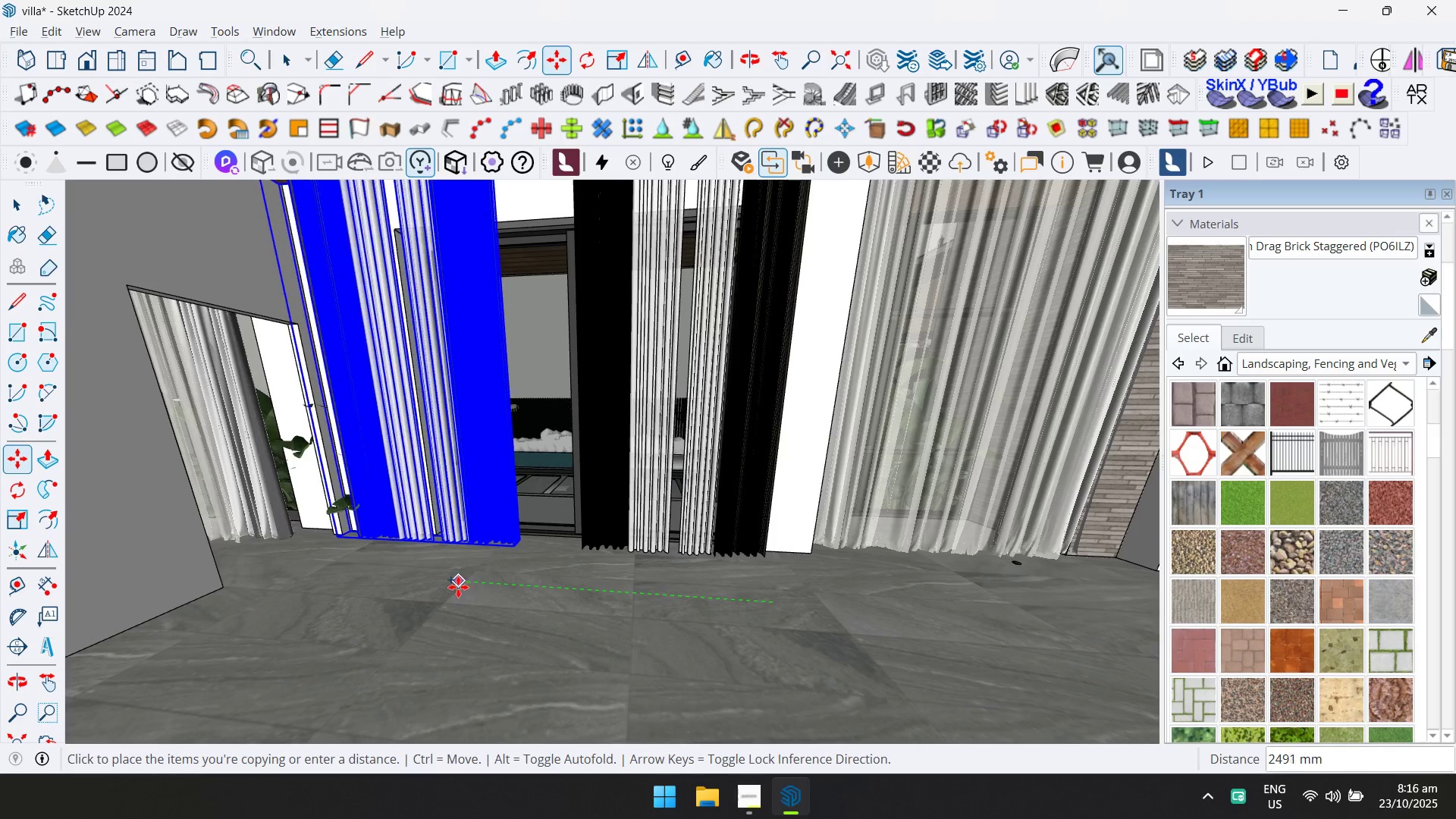 
left_click([459, 588])
 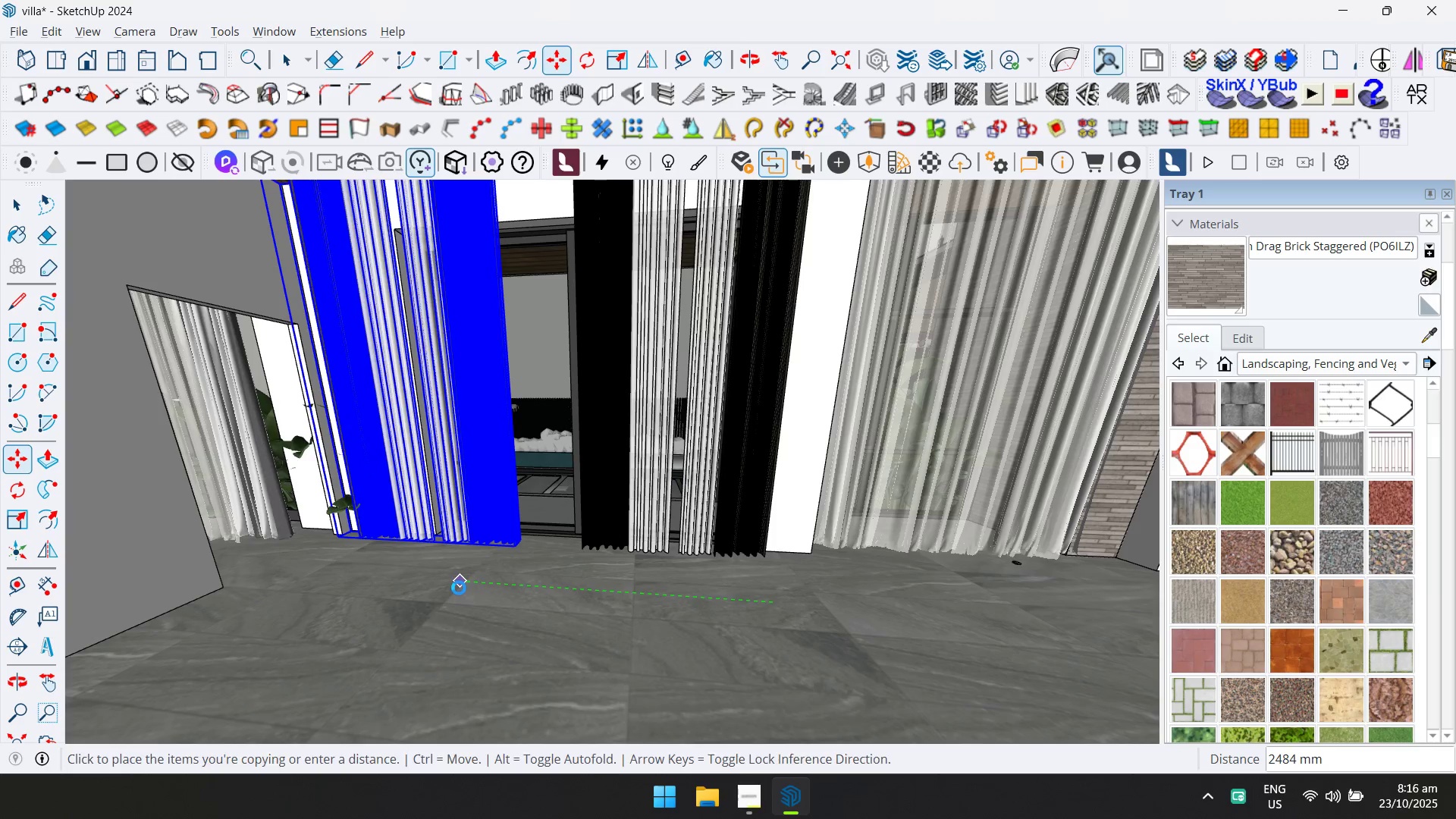 
scroll: coordinate [453, 579], scroll_direction: down, amount: 1.0
 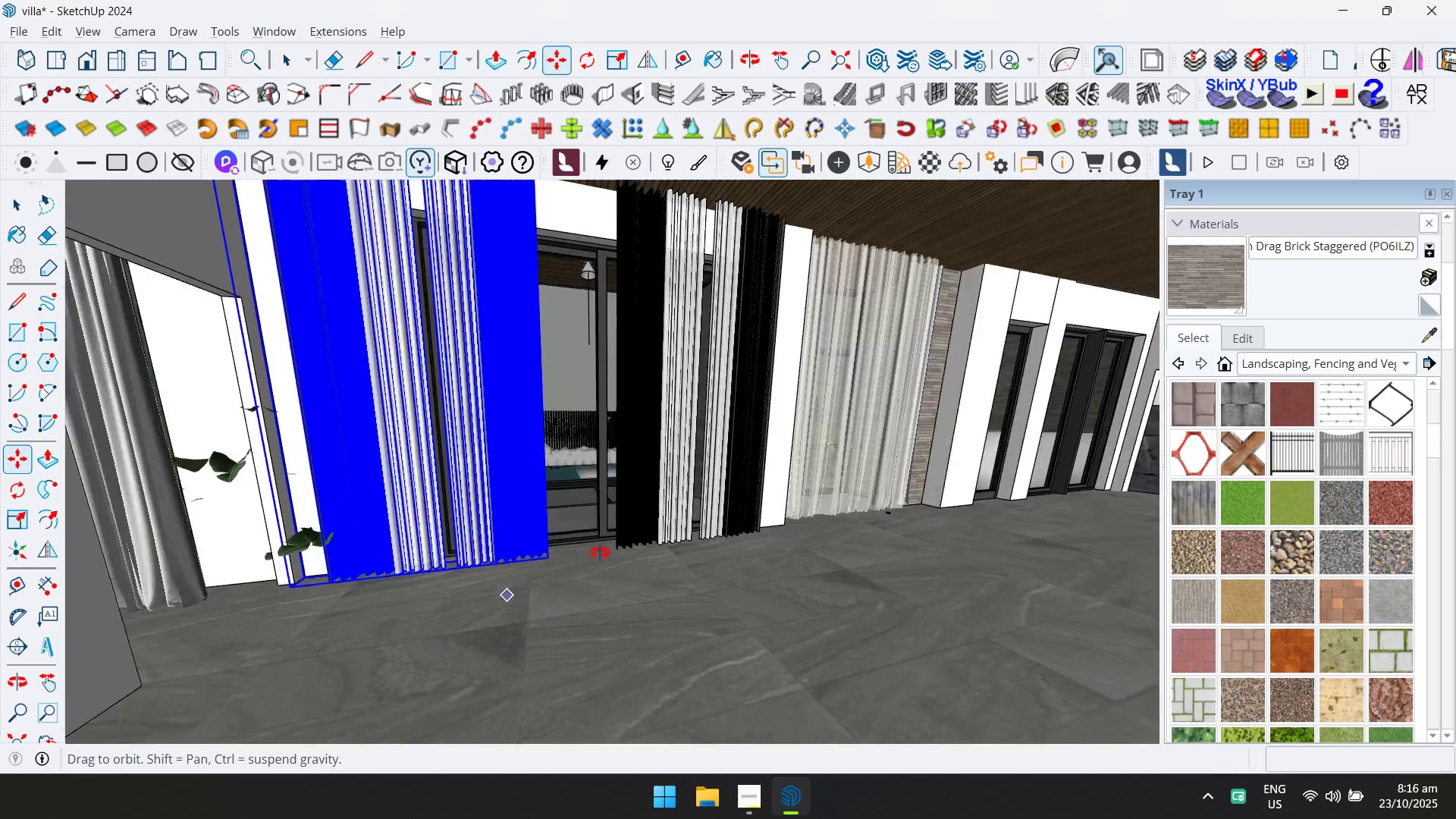 
key(Shift+ShiftLeft)
 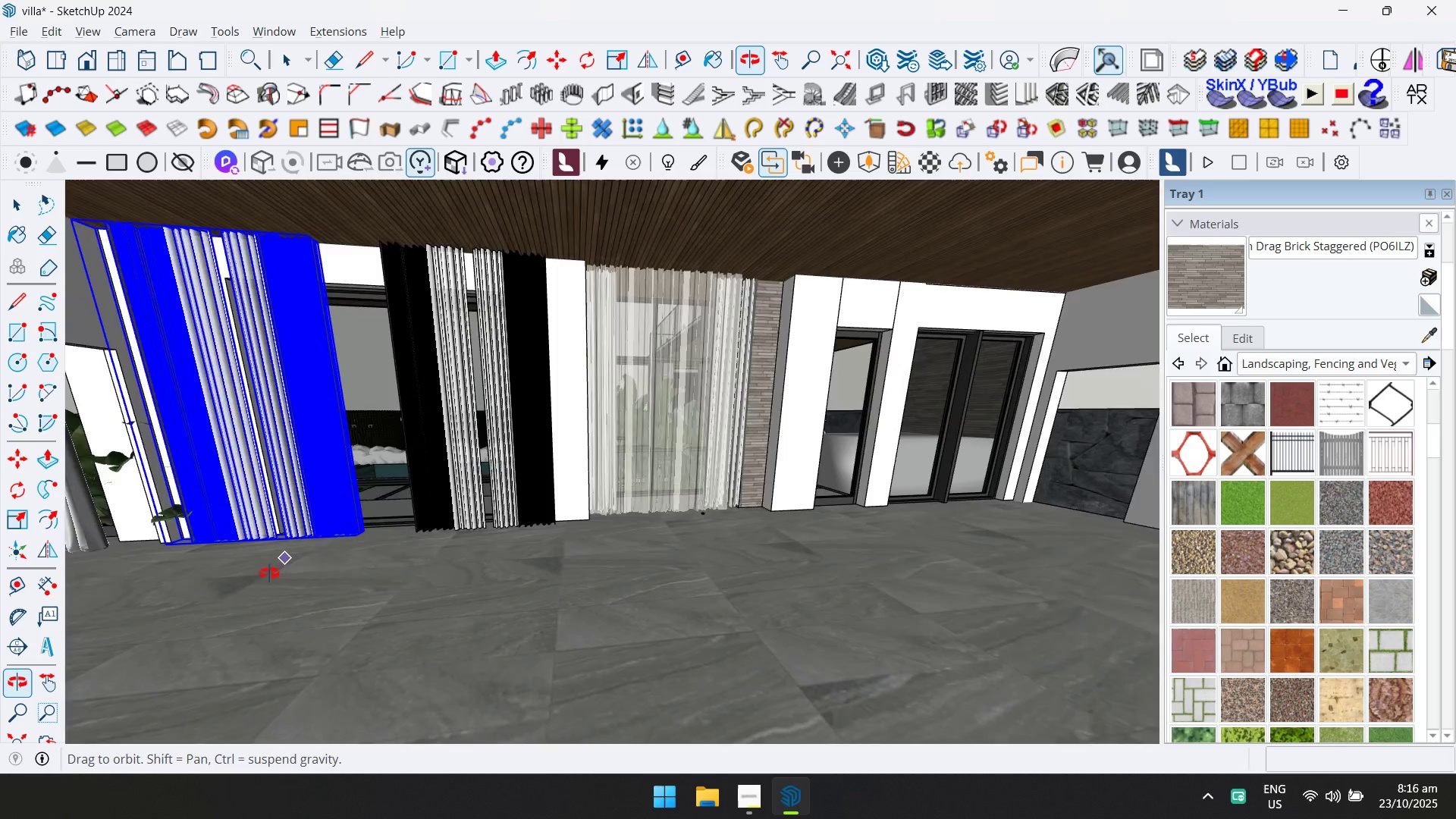 
key(Control+ControlLeft)
 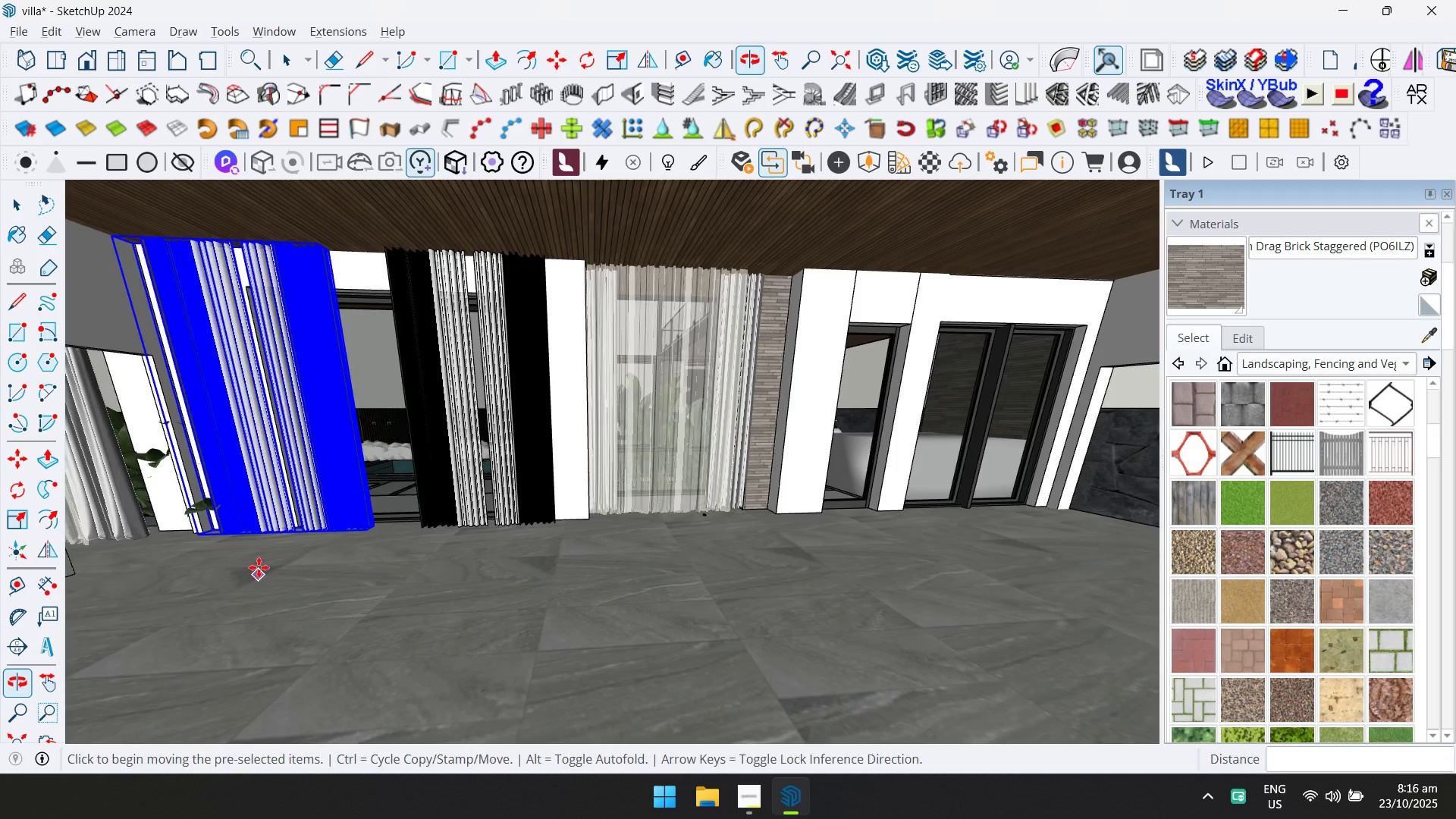 
left_click_drag(start_coordinate=[259, 560], to_coordinate=[293, 561])
 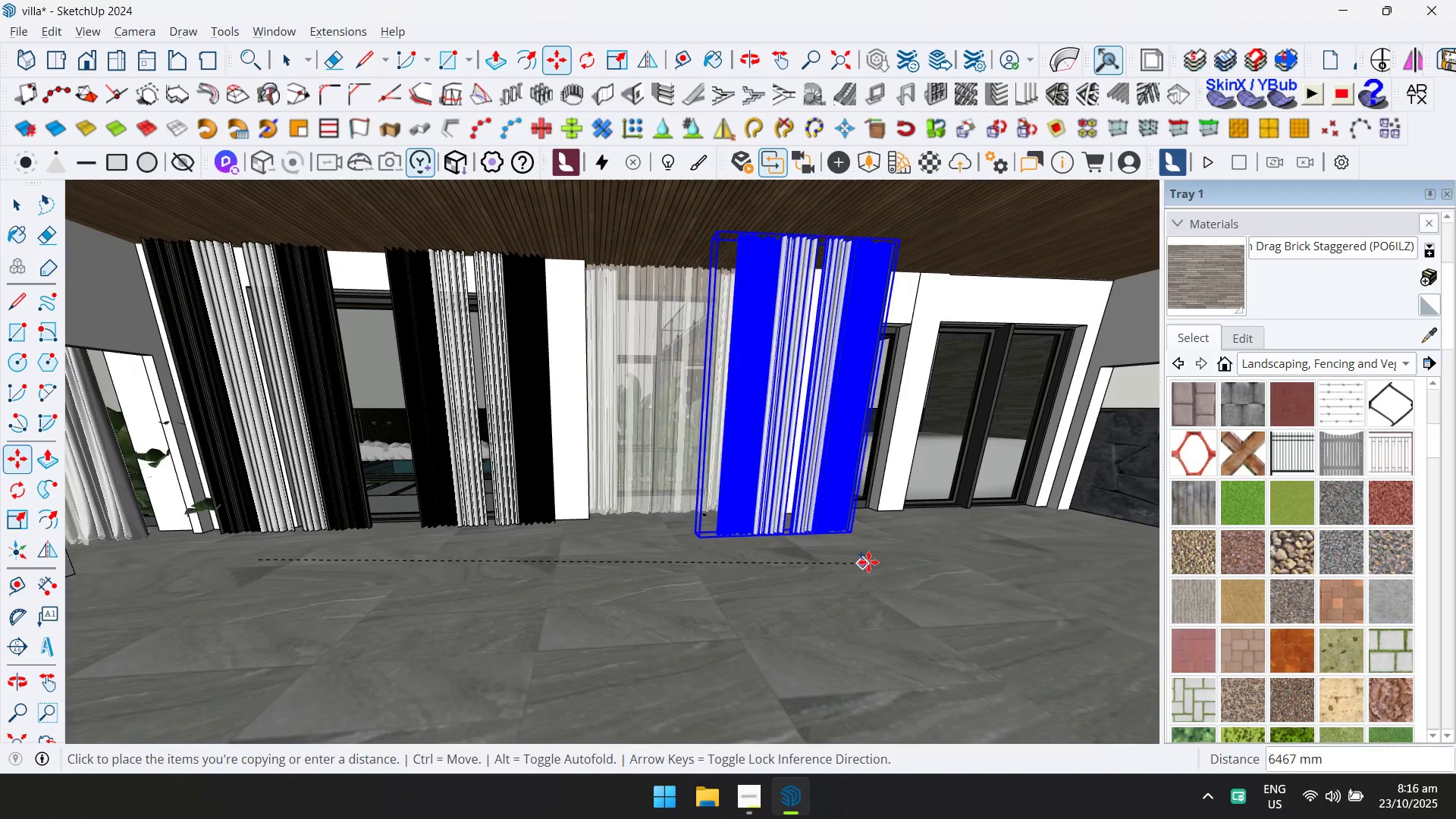 
hold_key(key=ShiftLeft, duration=0.4)
 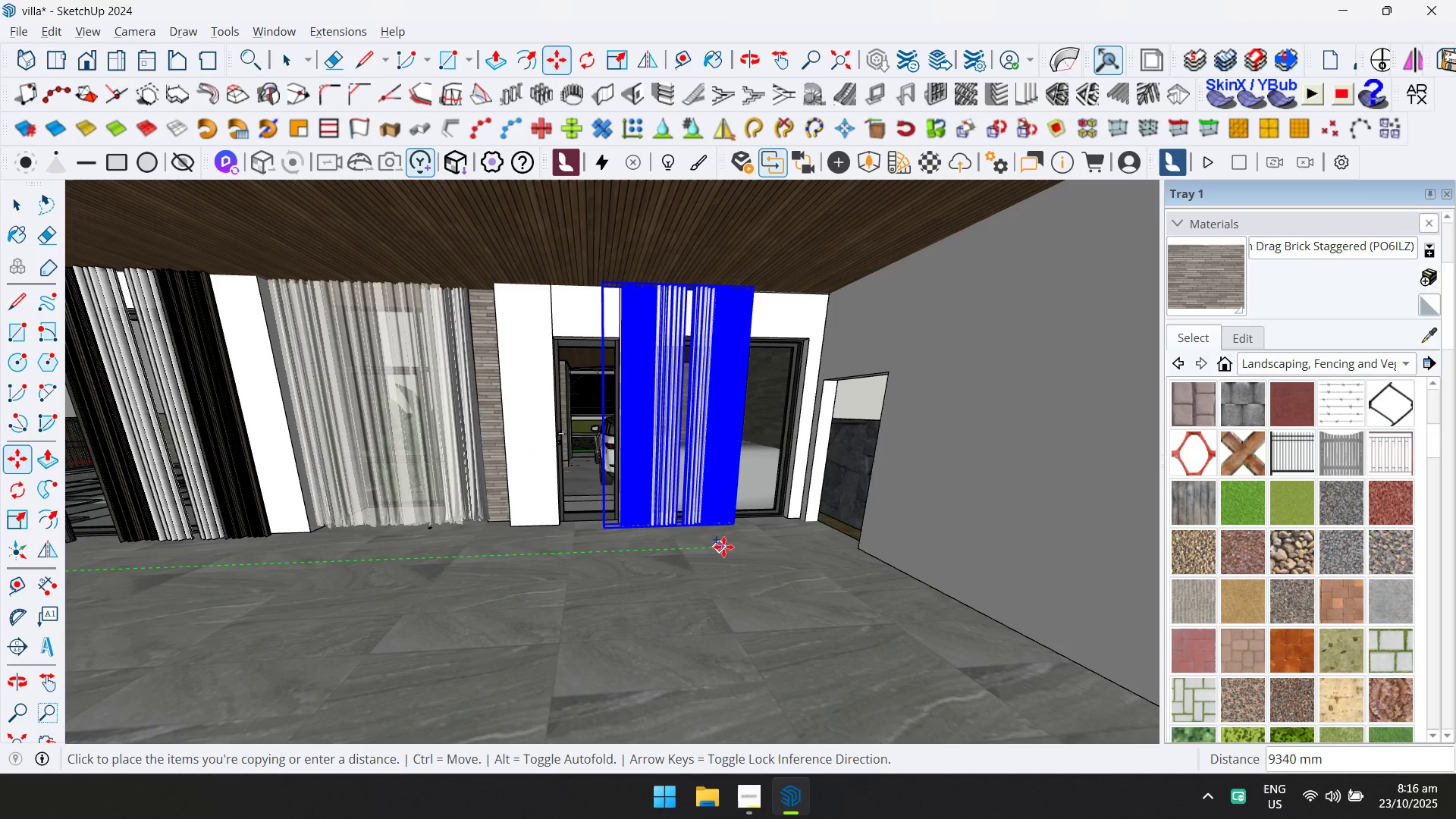 
left_click([725, 547])
 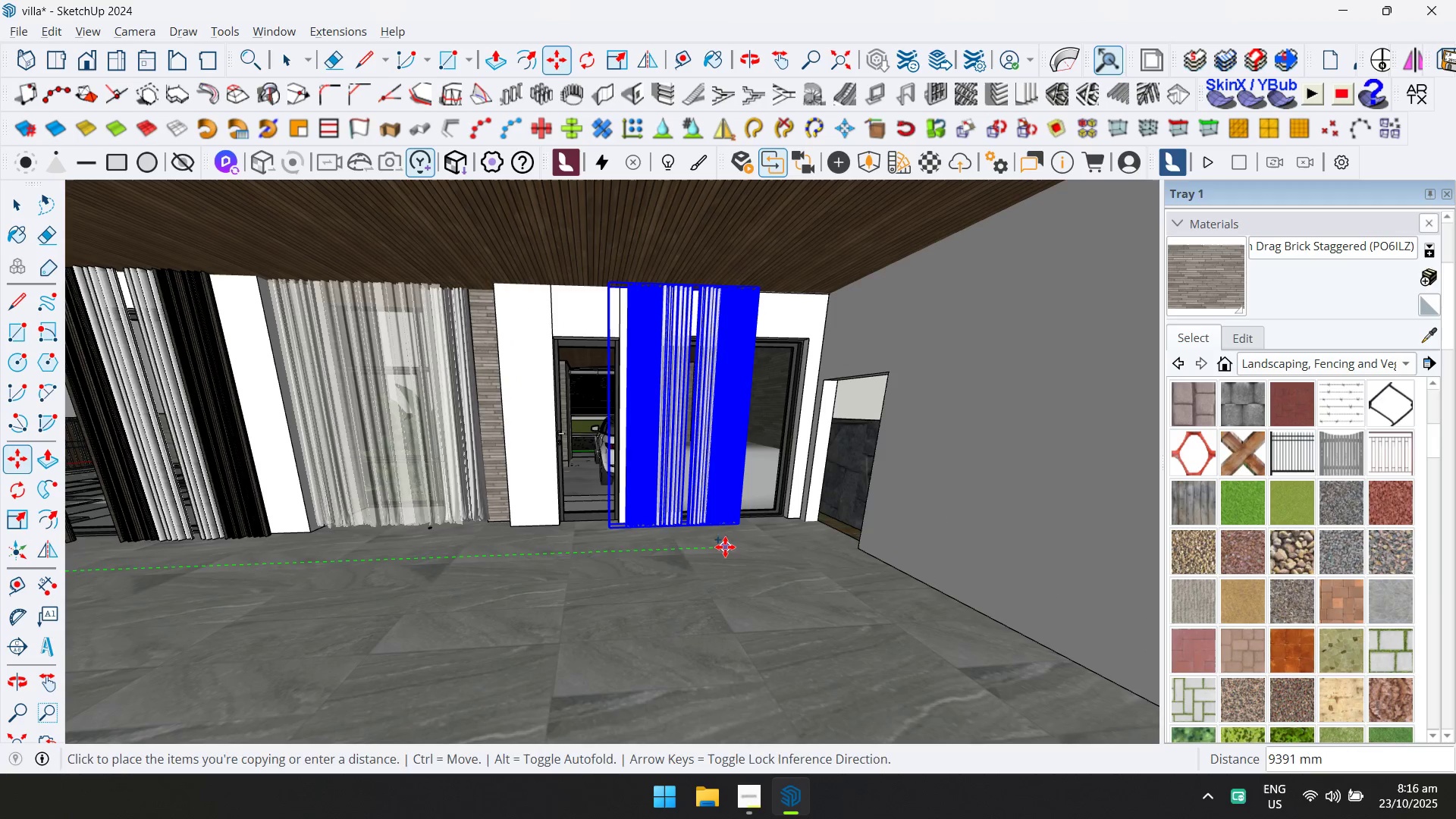 
key(Control+ControlLeft)
 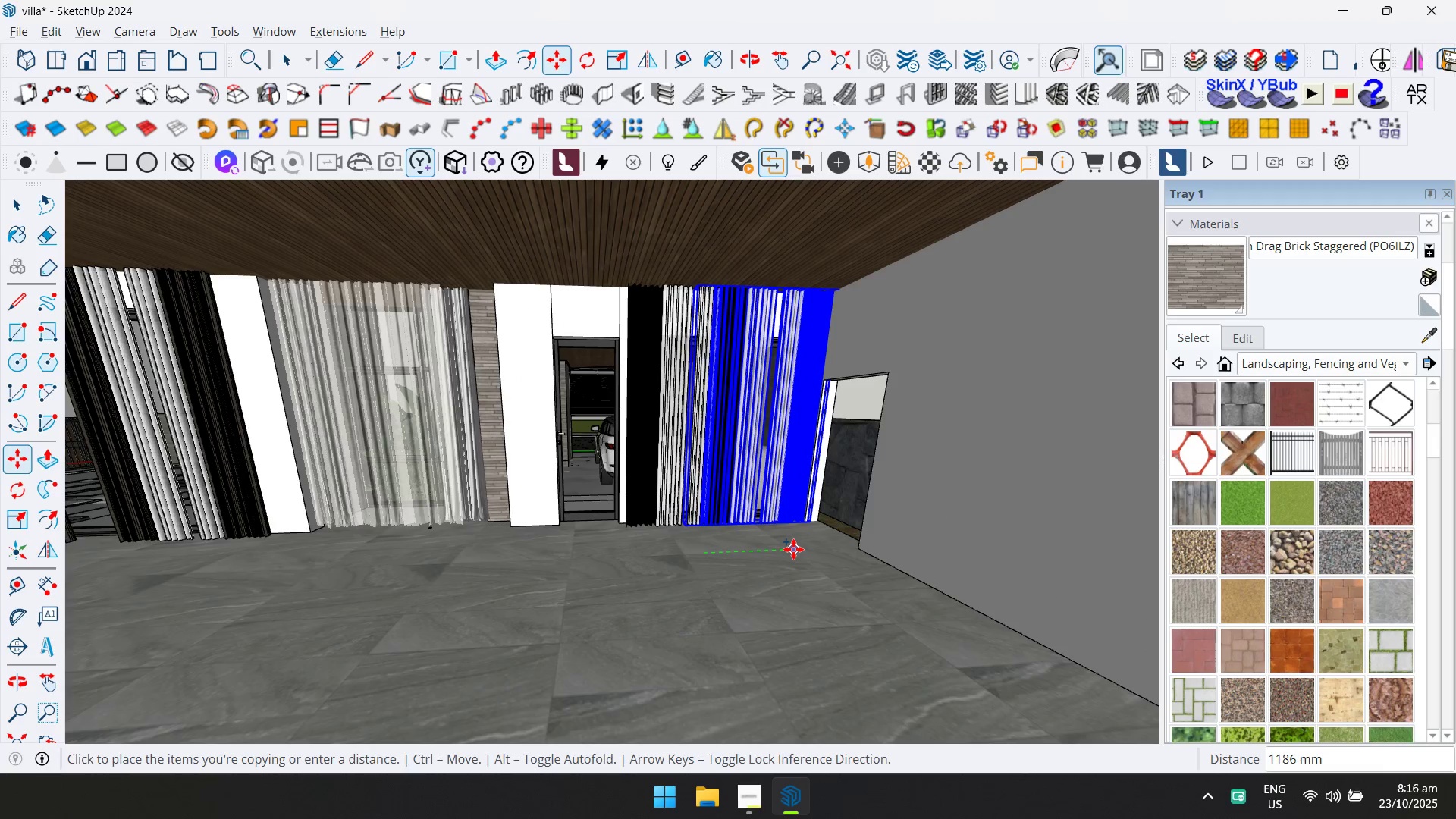 
left_click([793, 549])
 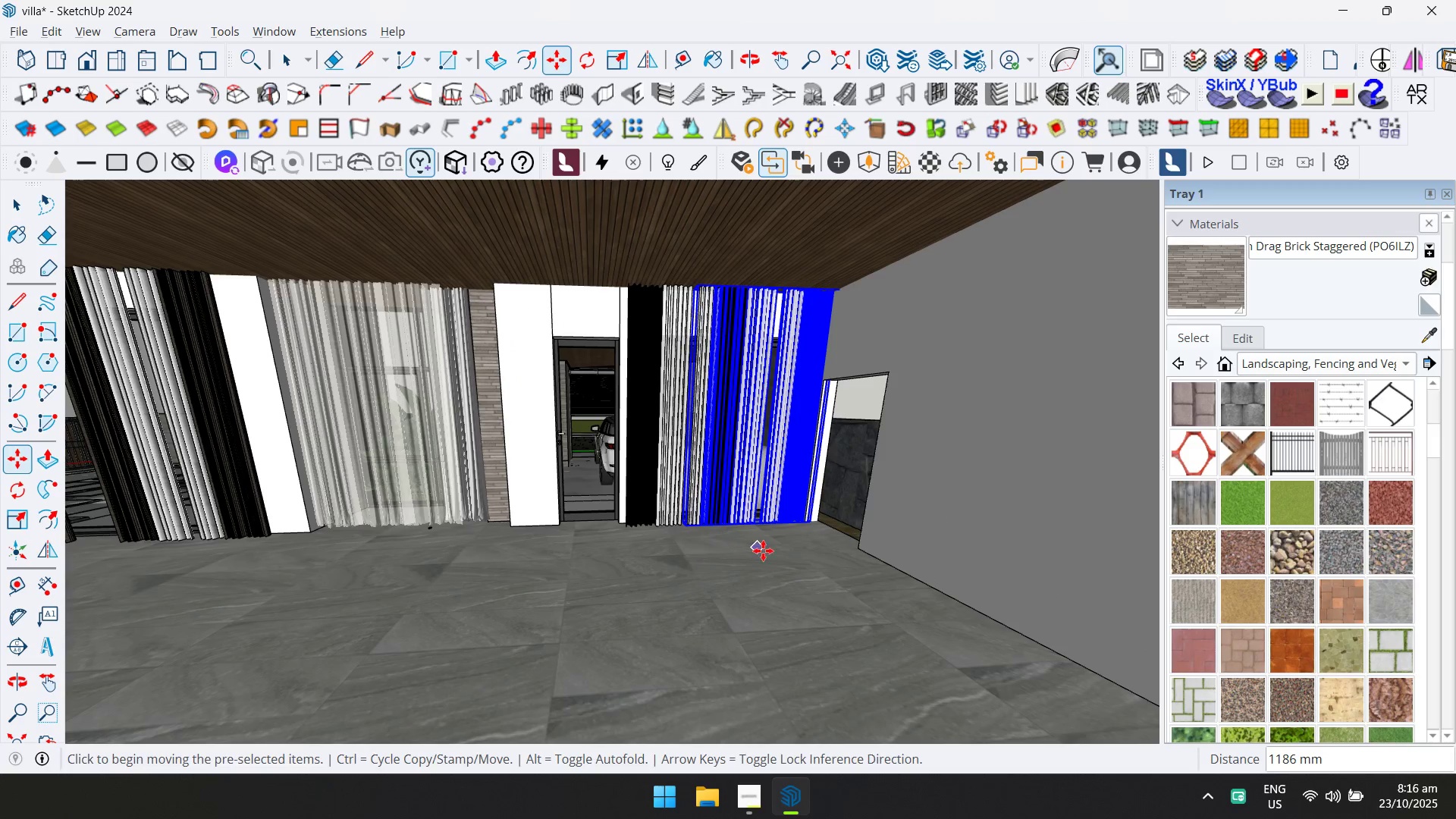 
left_click([771, 560])
 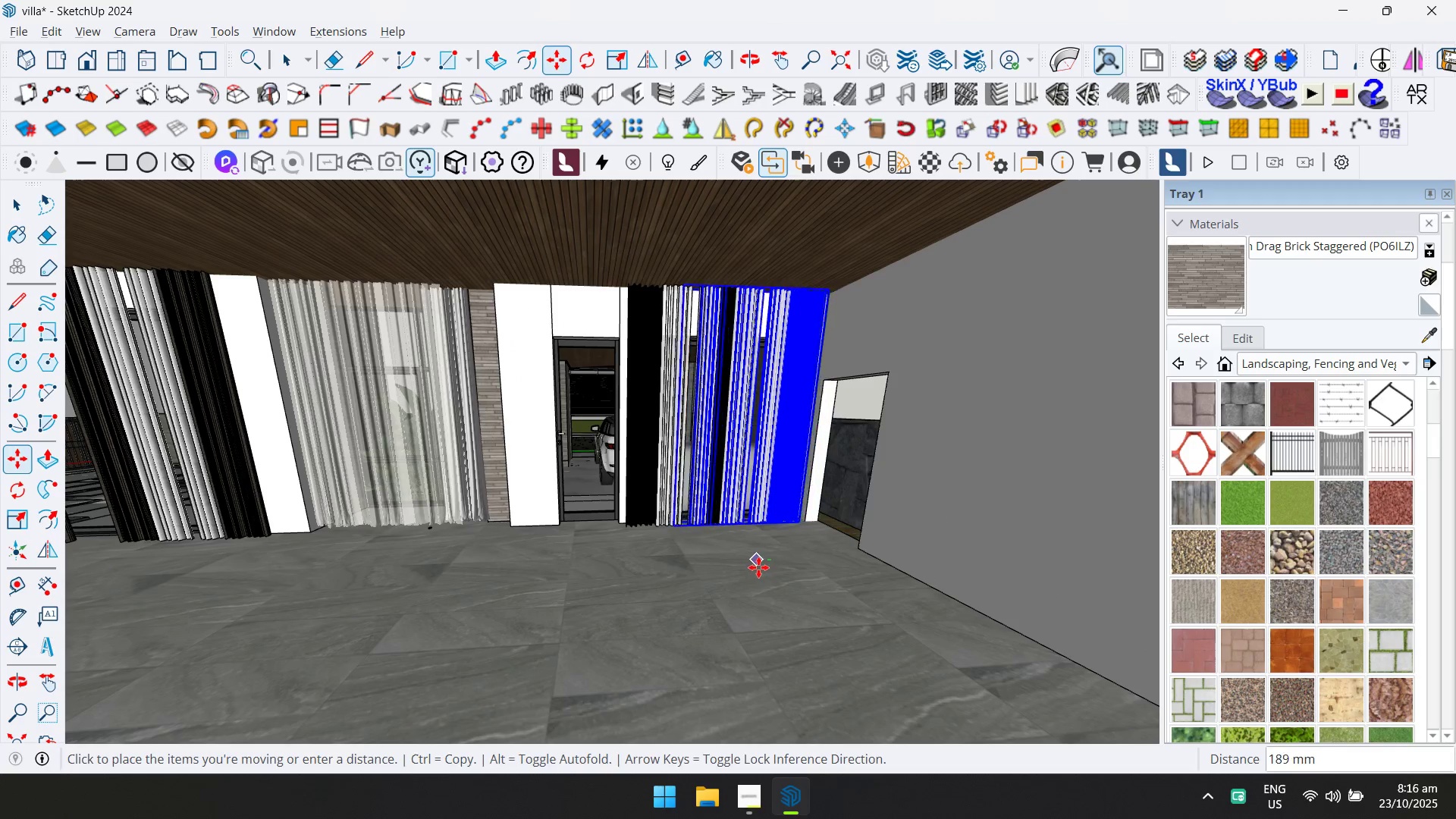 
left_click([758, 567])
 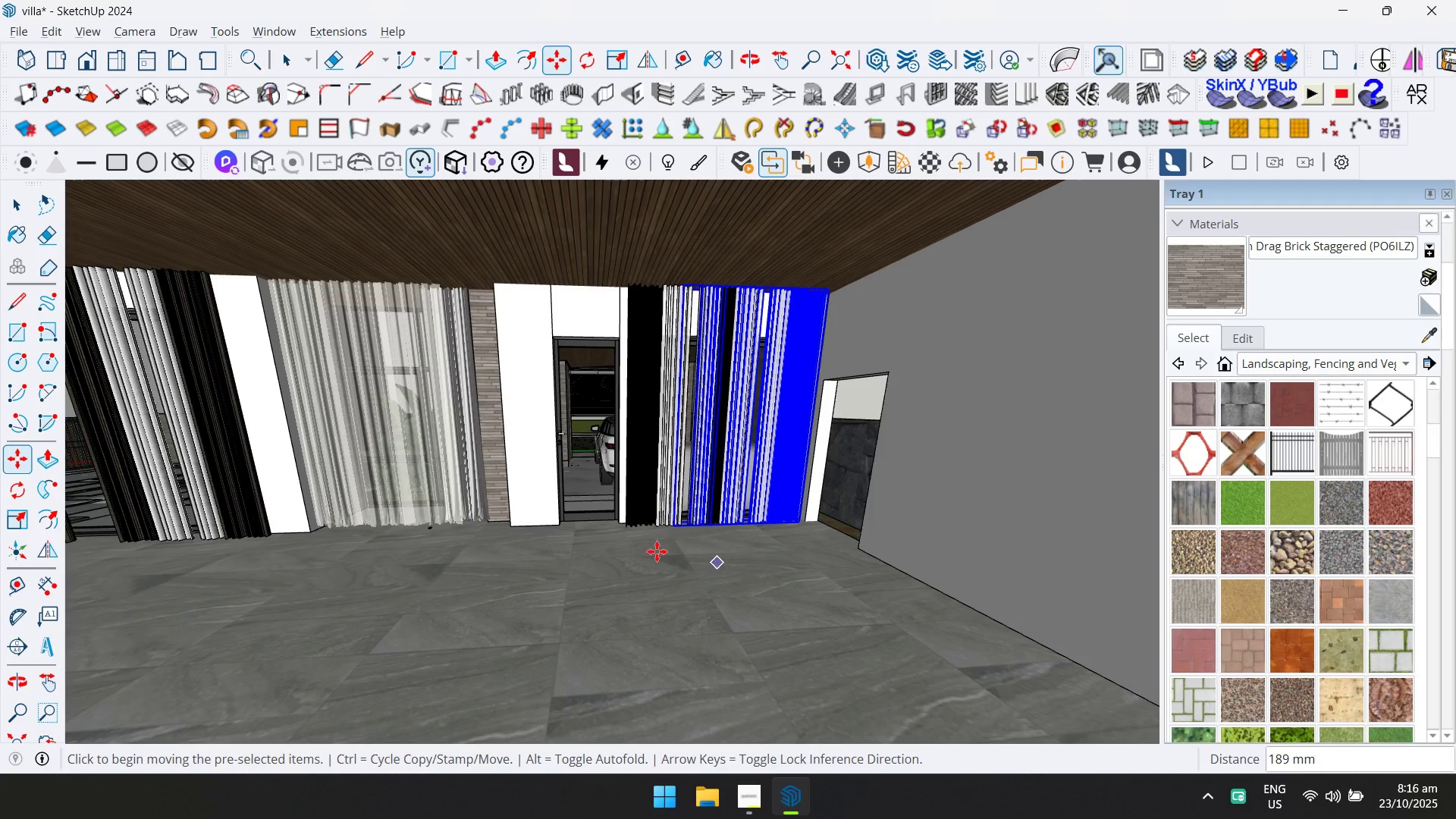 
hold_key(key=ShiftLeft, duration=0.6)
scroll: coordinate [450, 508], scroll_direction: down, amount: 1.0
 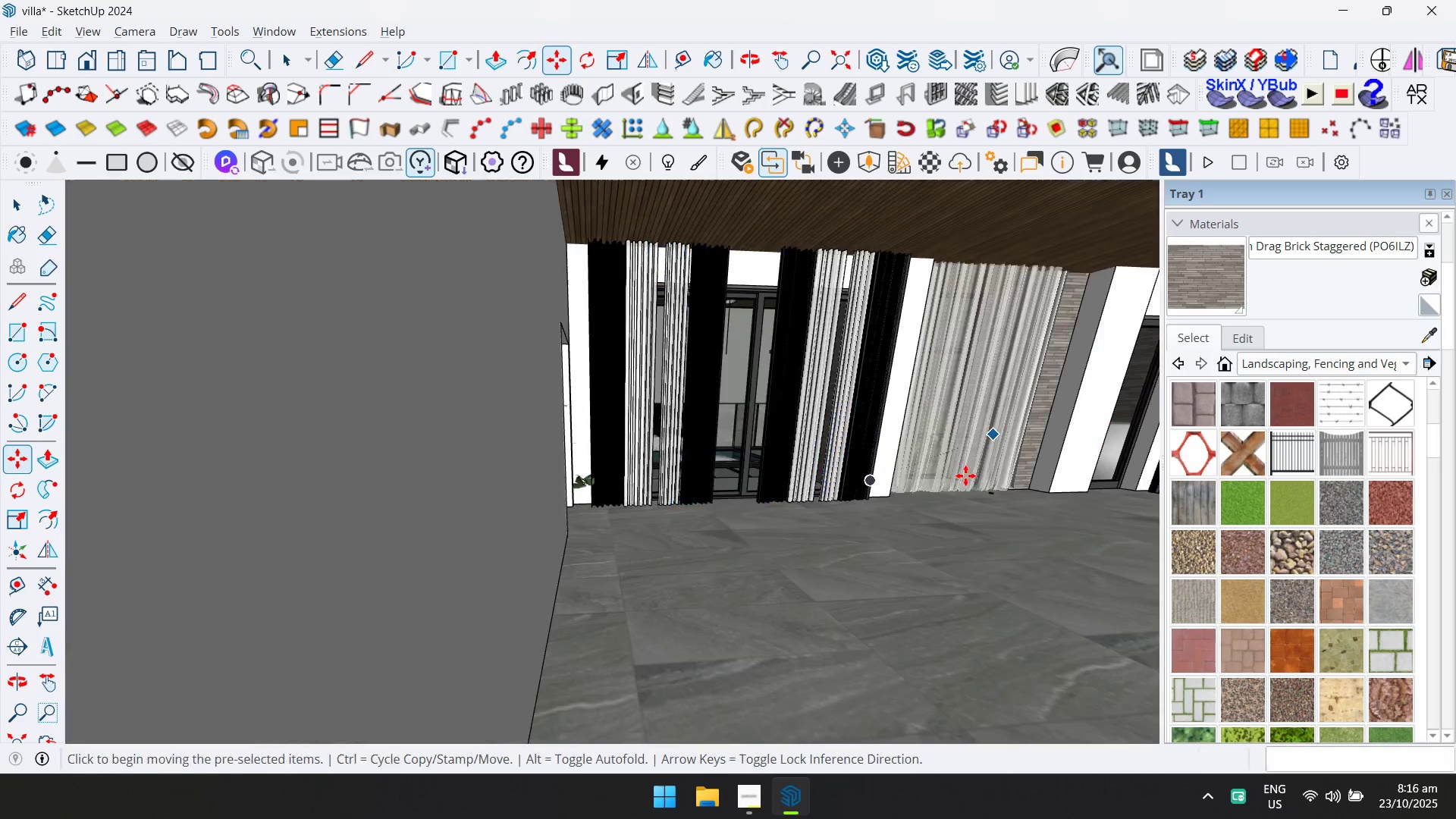 
hold_key(key=ShiftLeft, duration=0.69)
 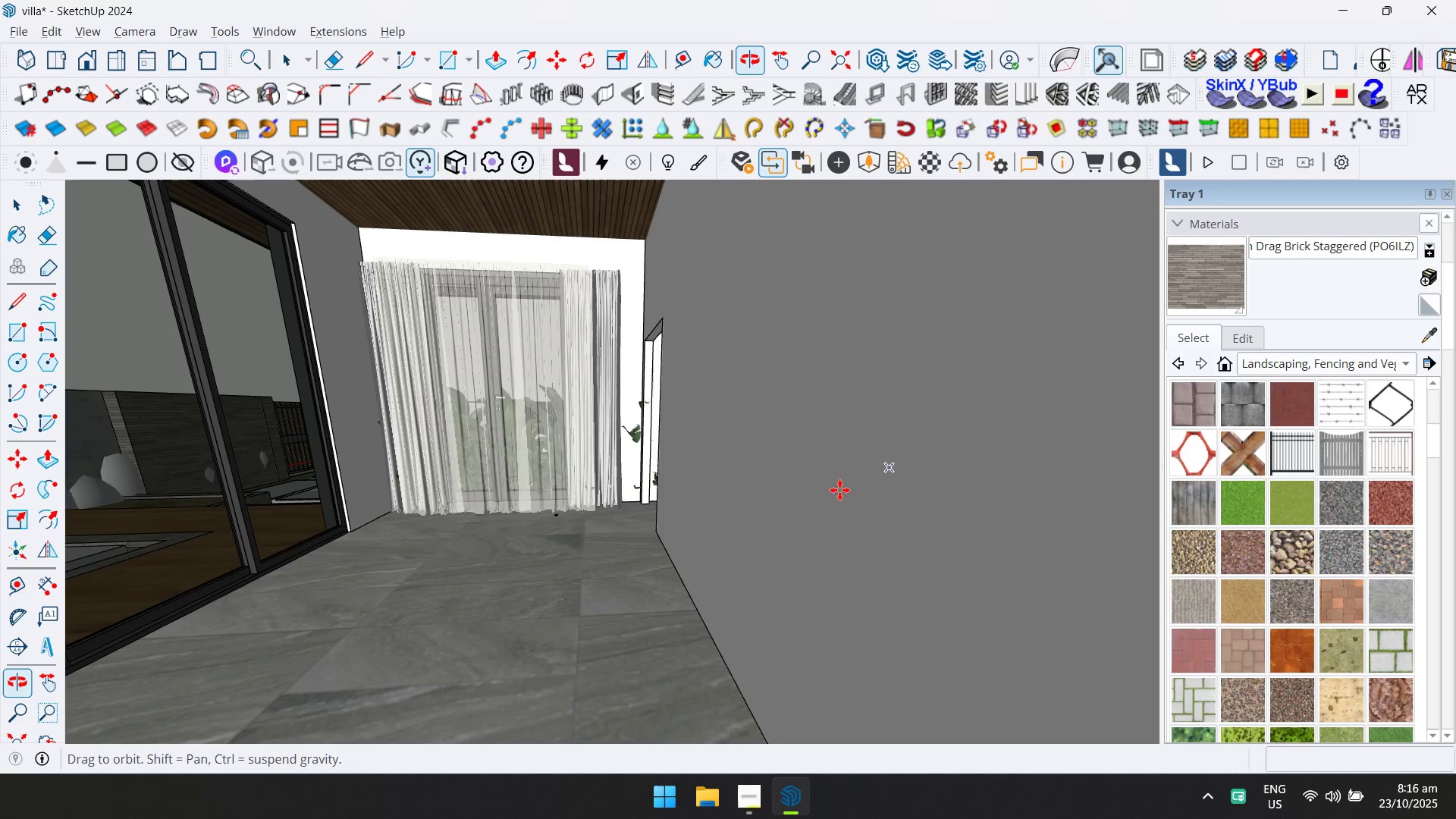 
scroll: coordinate [720, 488], scroll_direction: down, amount: 3.0
 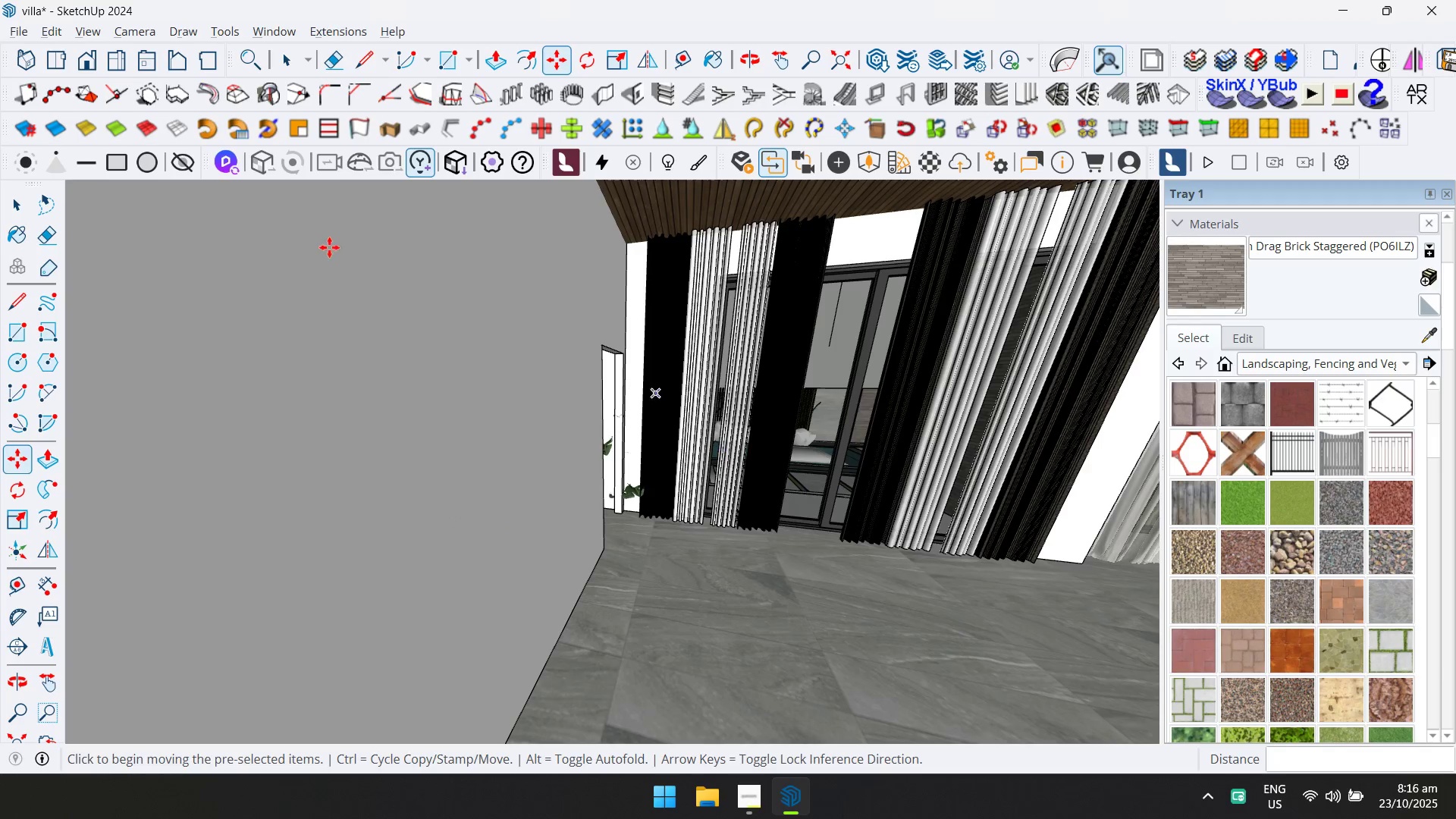 
left_click([16, 210])
 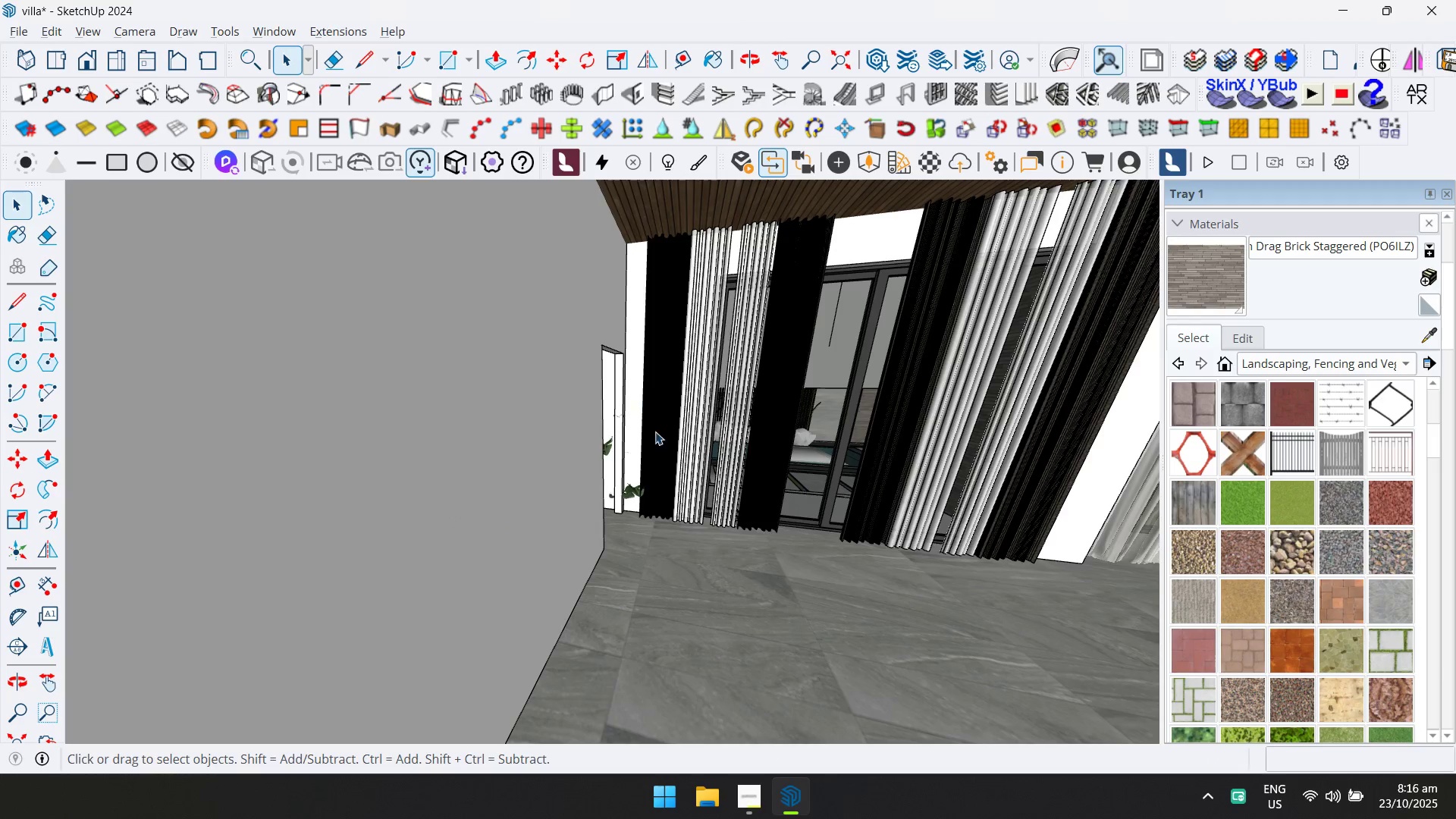 
left_click([667, 454])
 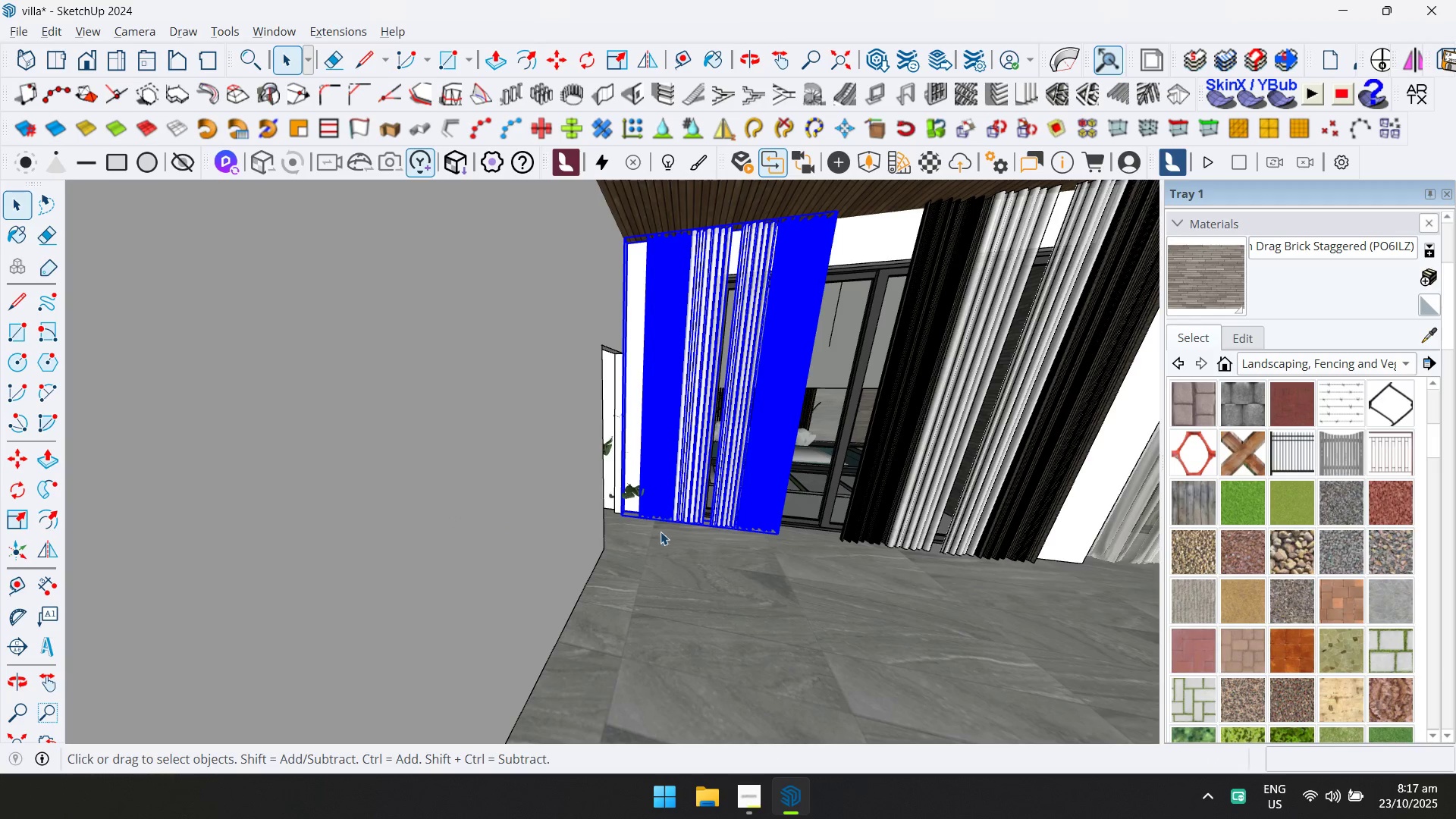 
key(M)
 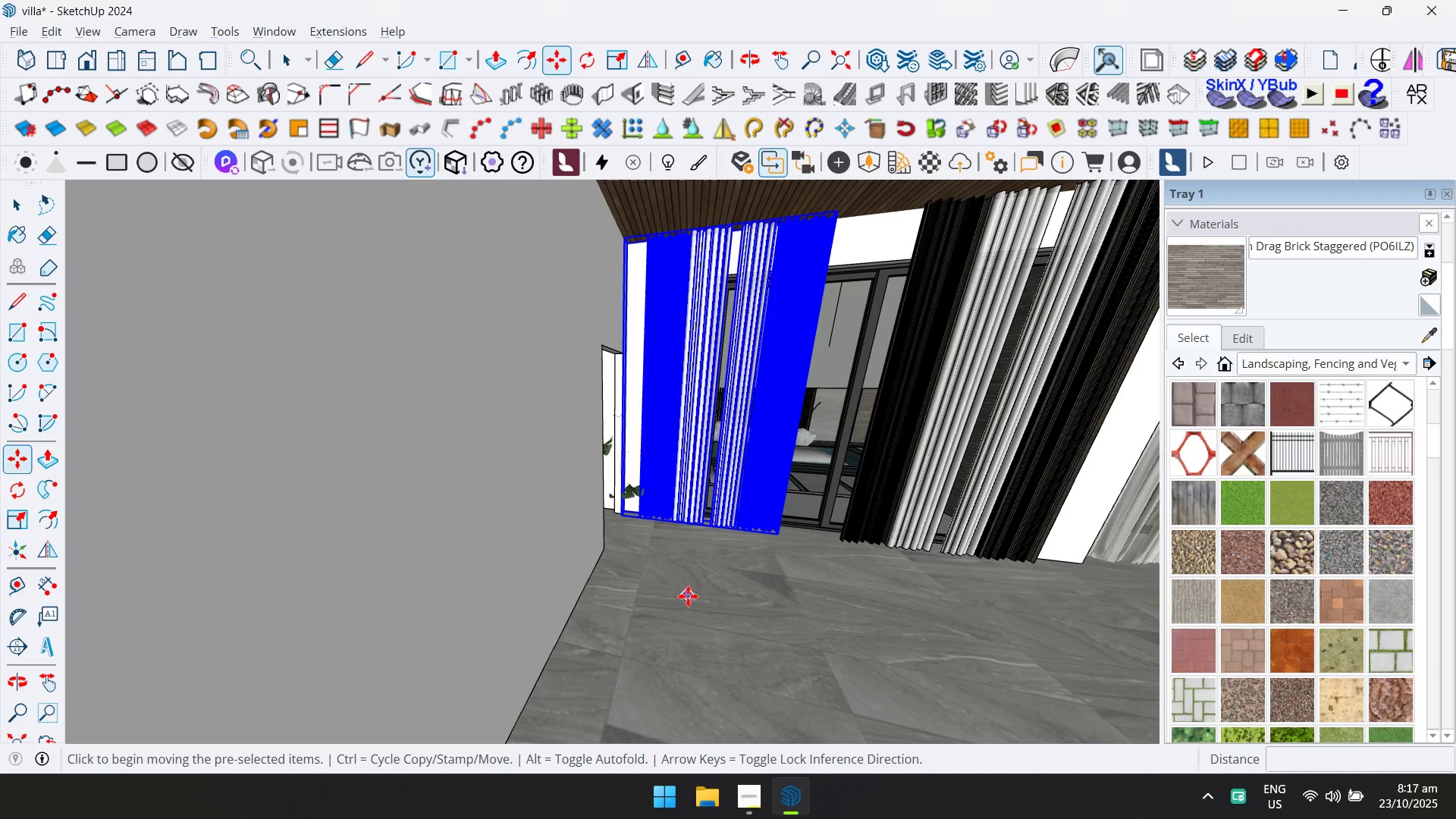 
key(Control+ControlLeft)
 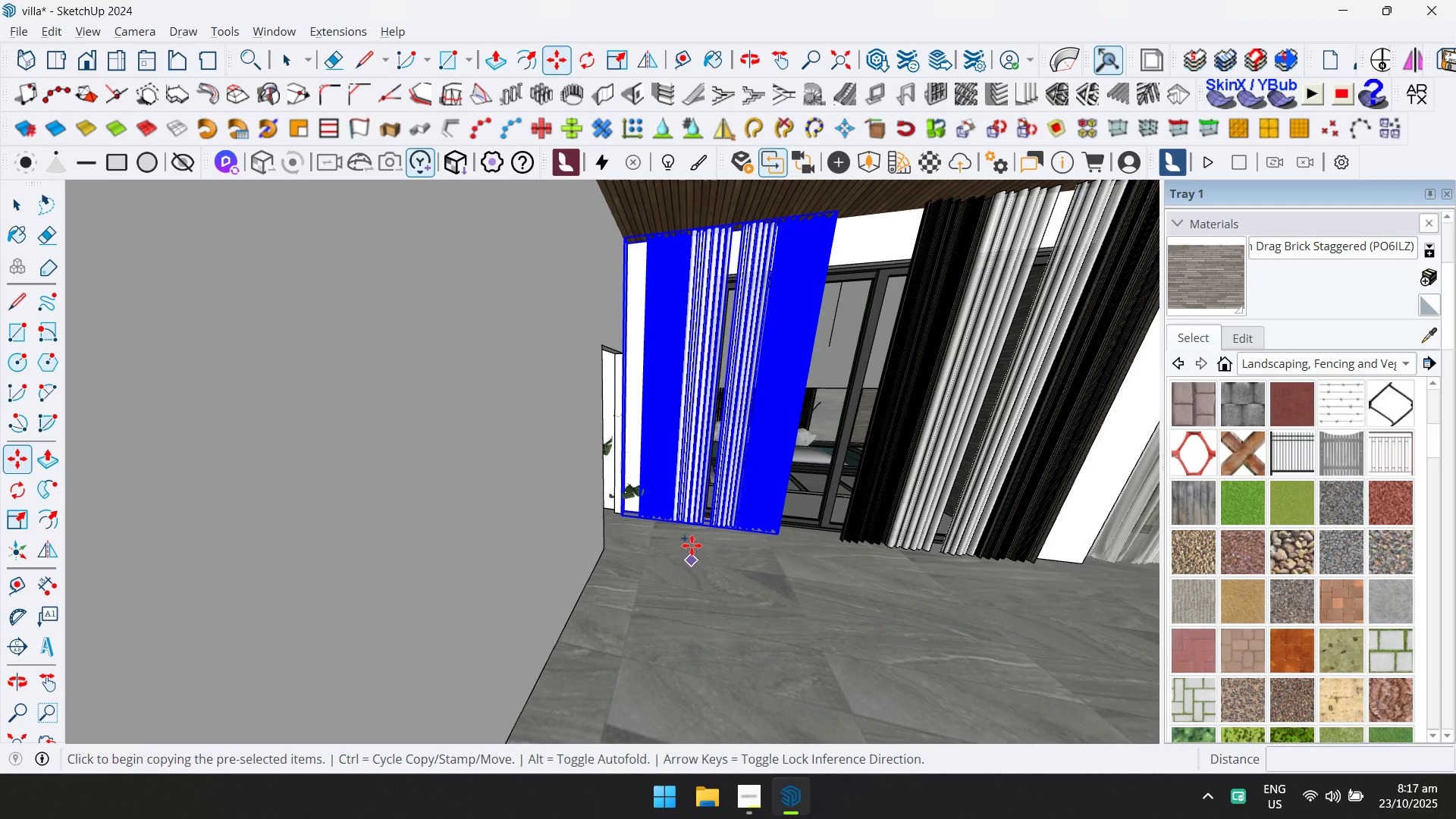 
left_click([693, 538])
 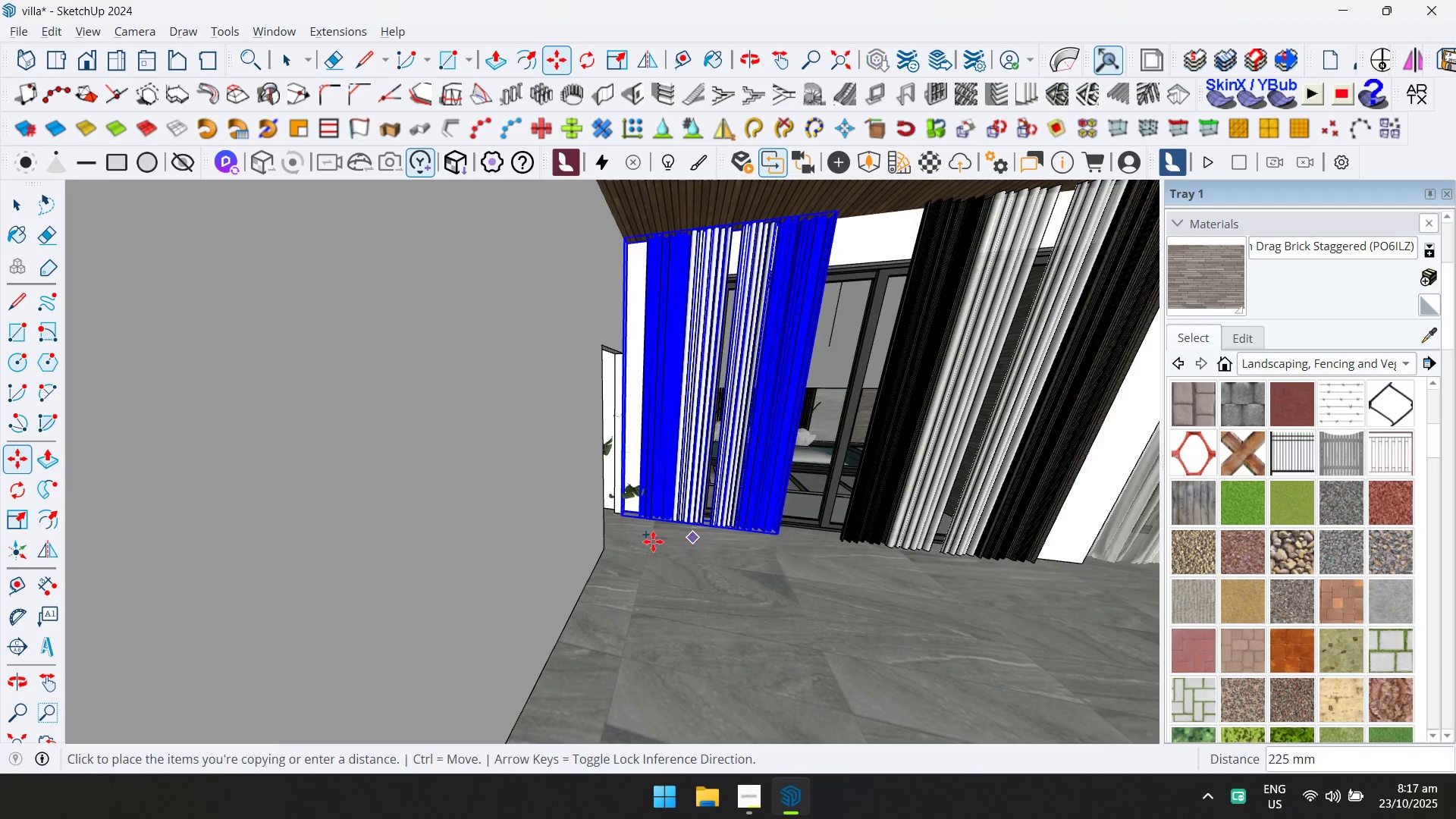 
hold_key(key=ShiftLeft, duration=0.58)
 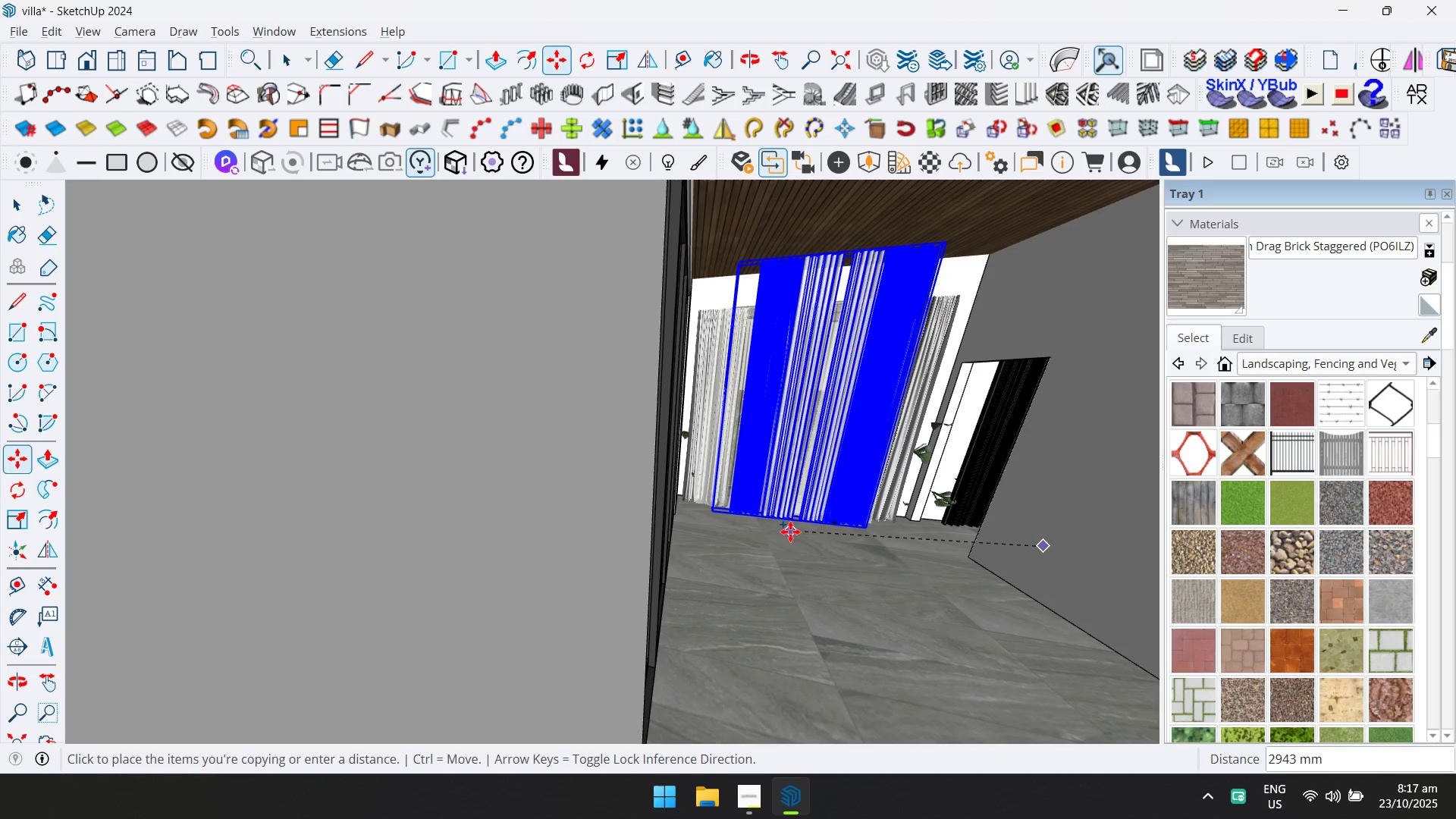 
left_click([792, 526])
 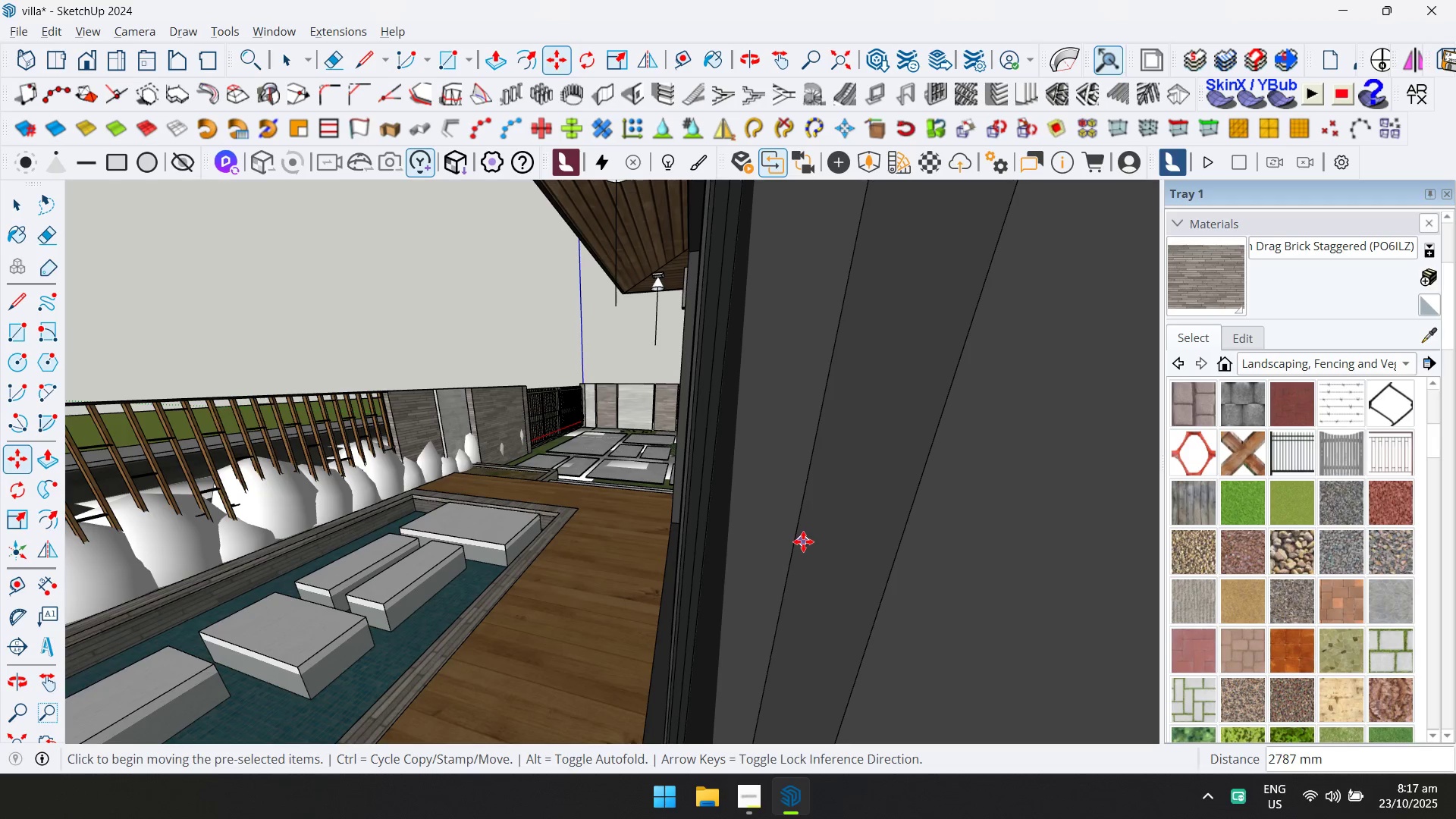 
scroll: coordinate [803, 541], scroll_direction: down, amount: 1.0
 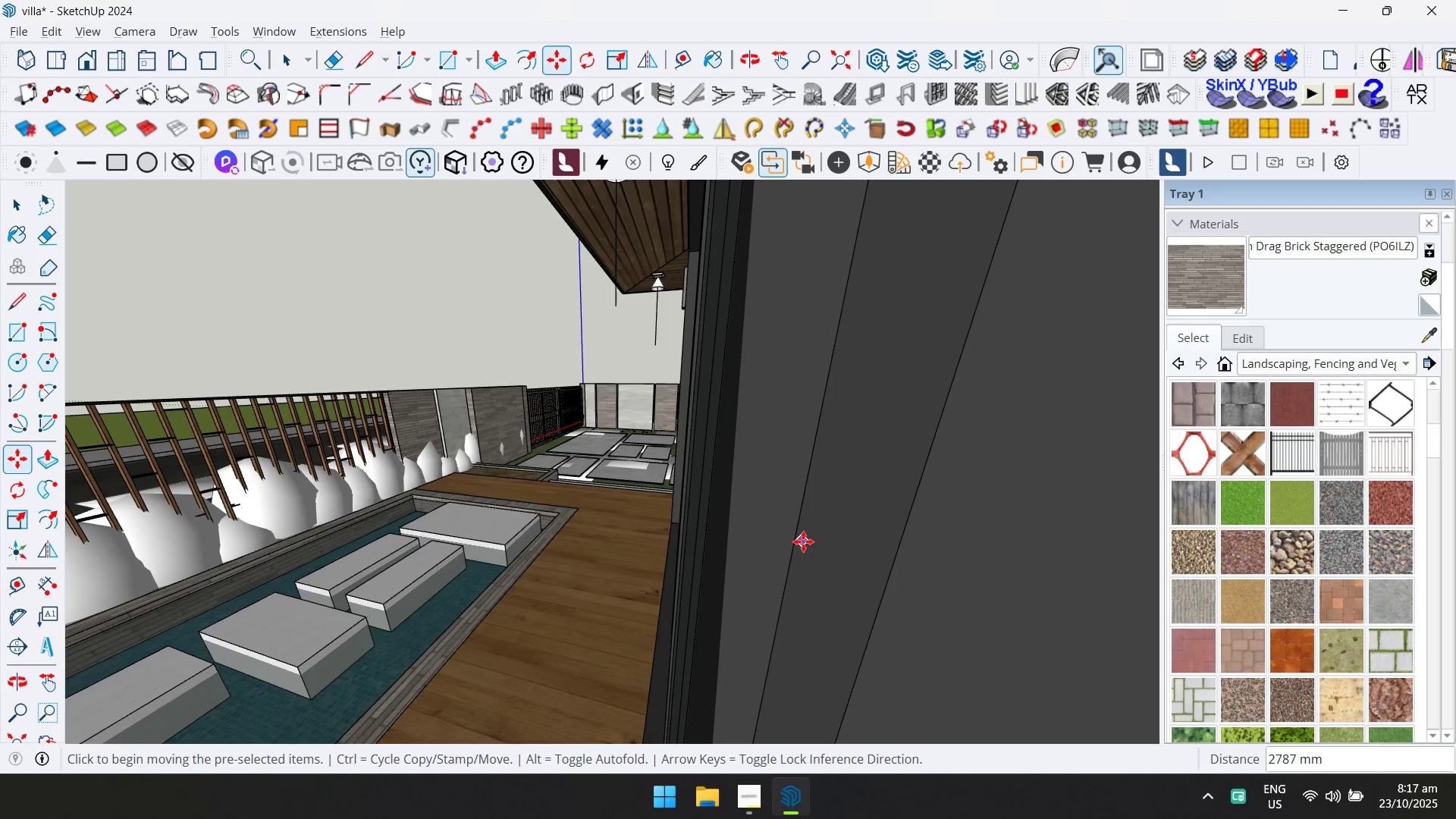 
hold_key(key=ShiftLeft, duration=0.71)
 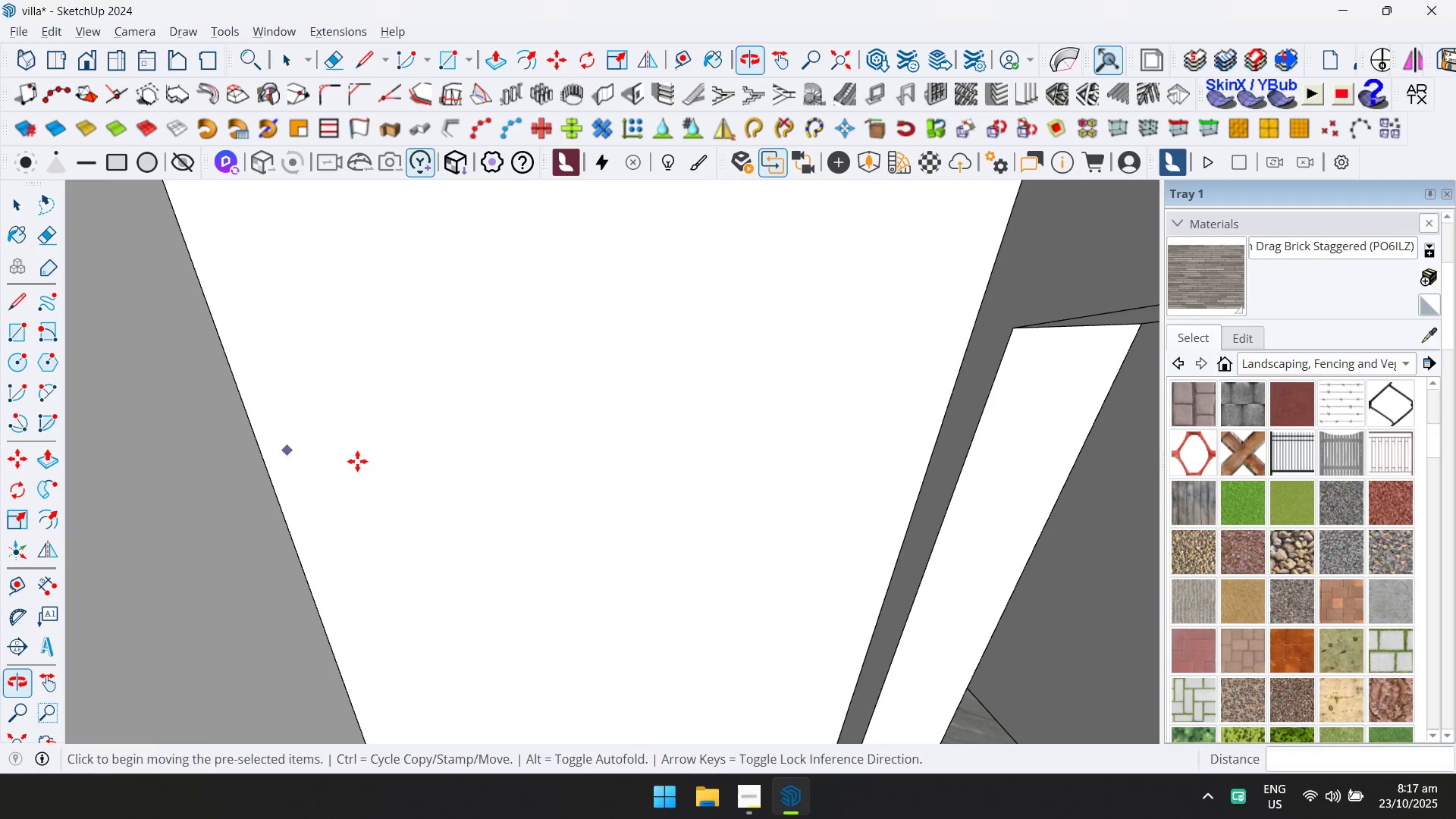 
scroll: coordinate [733, 511], scroll_direction: up, amount: 24.0
 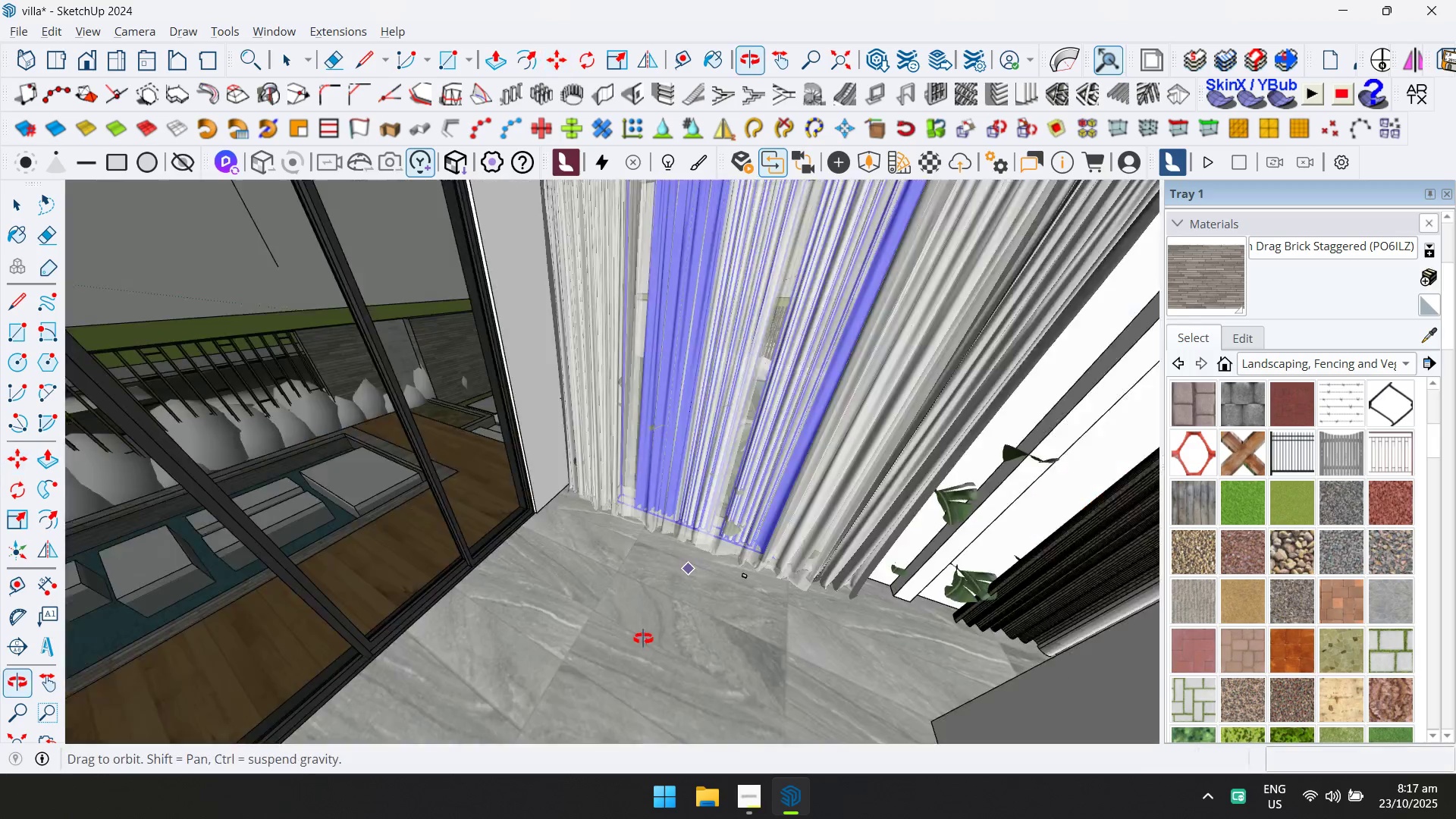 
hold_key(key=ShiftLeft, duration=0.41)
 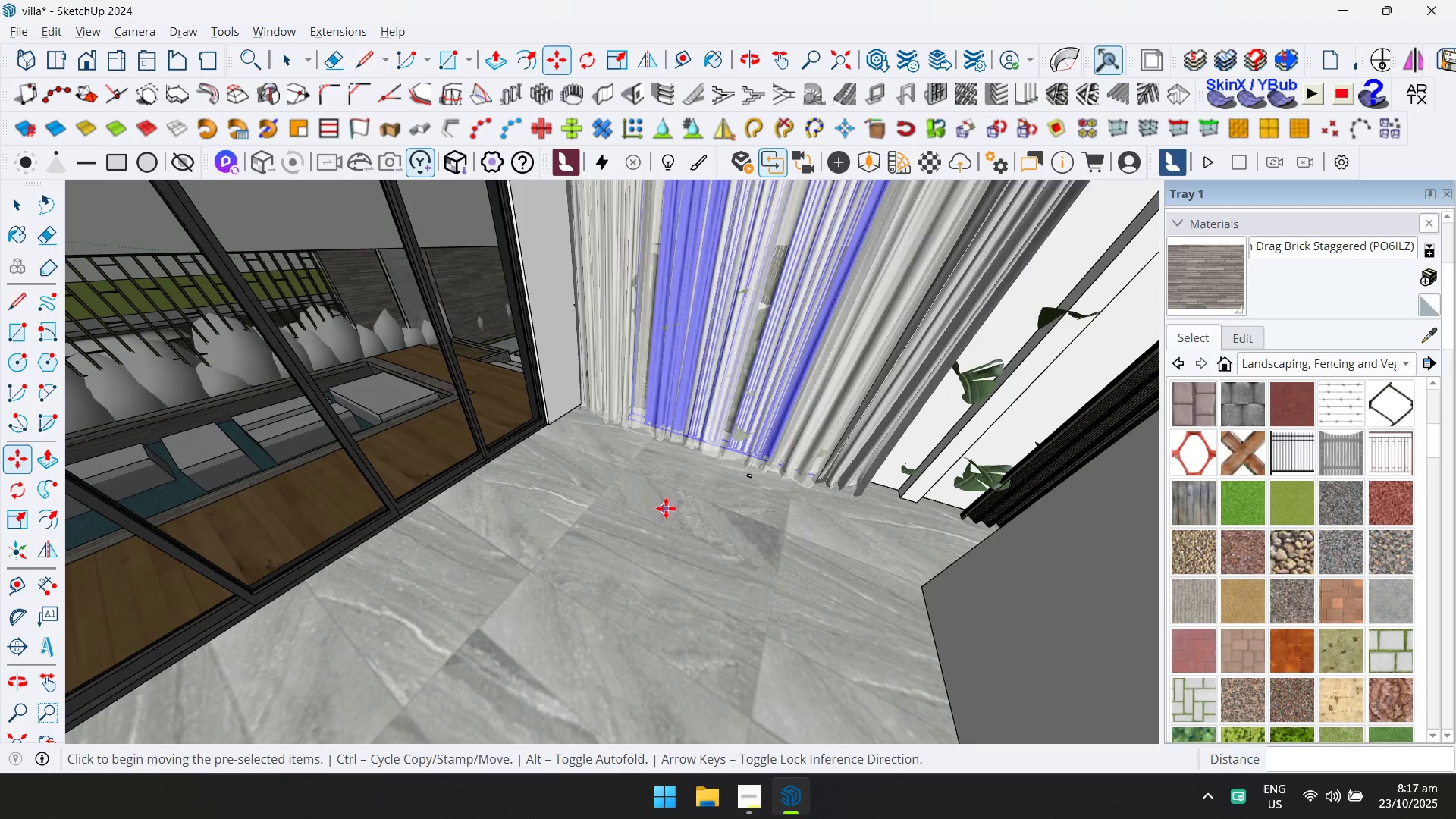 
left_click([667, 507])
 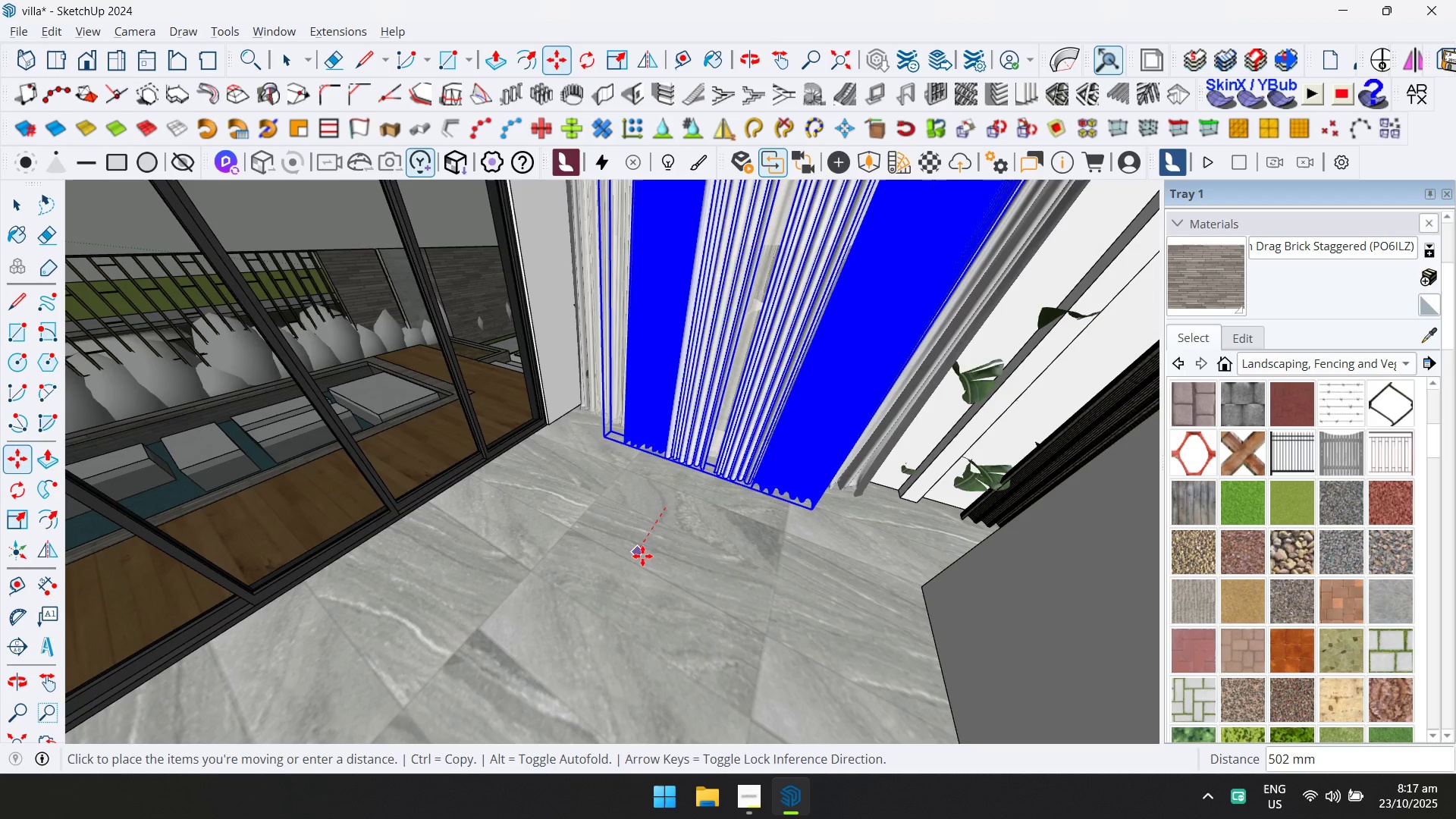 
left_click([642, 556])
 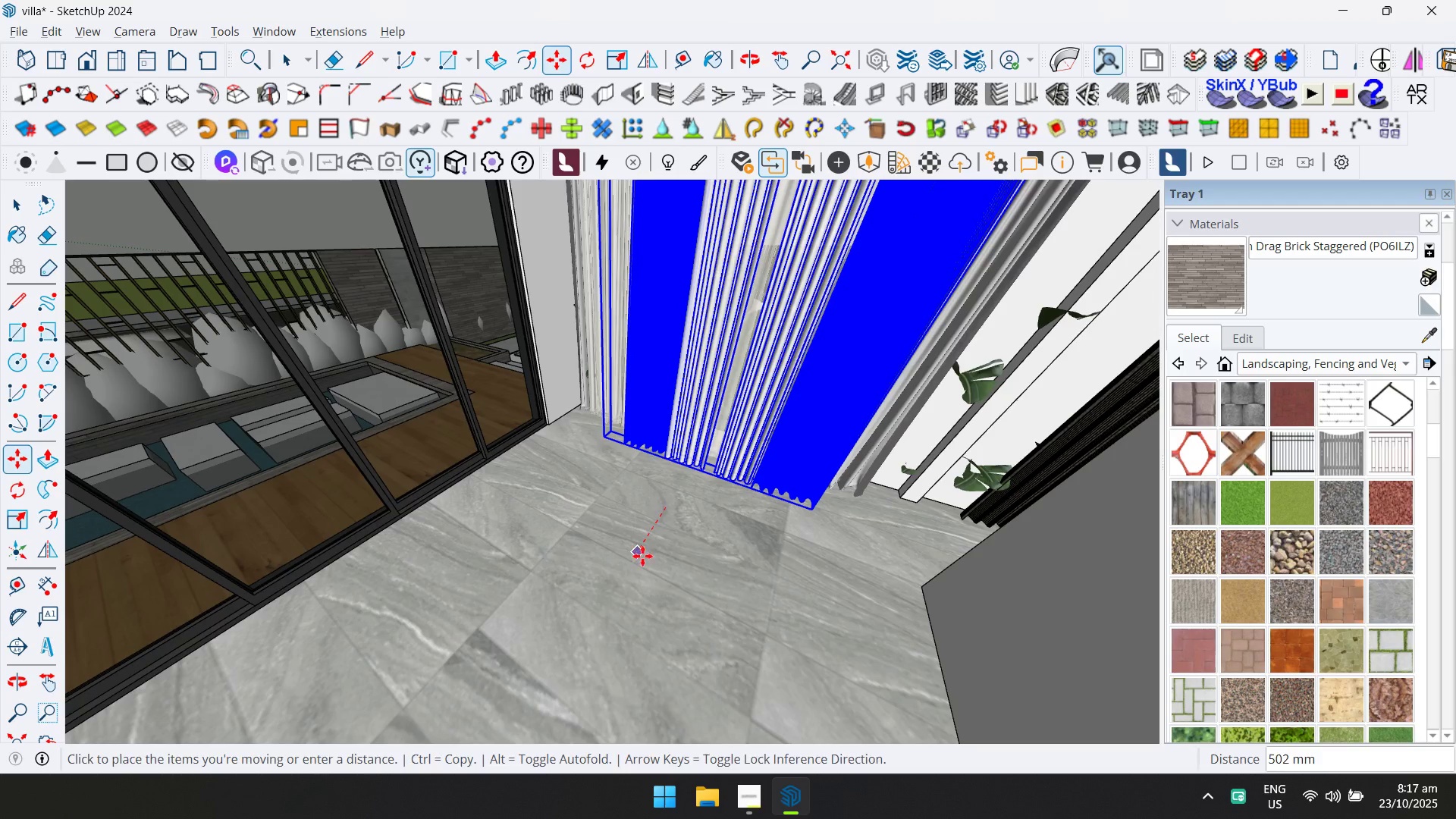 
key(Q)
 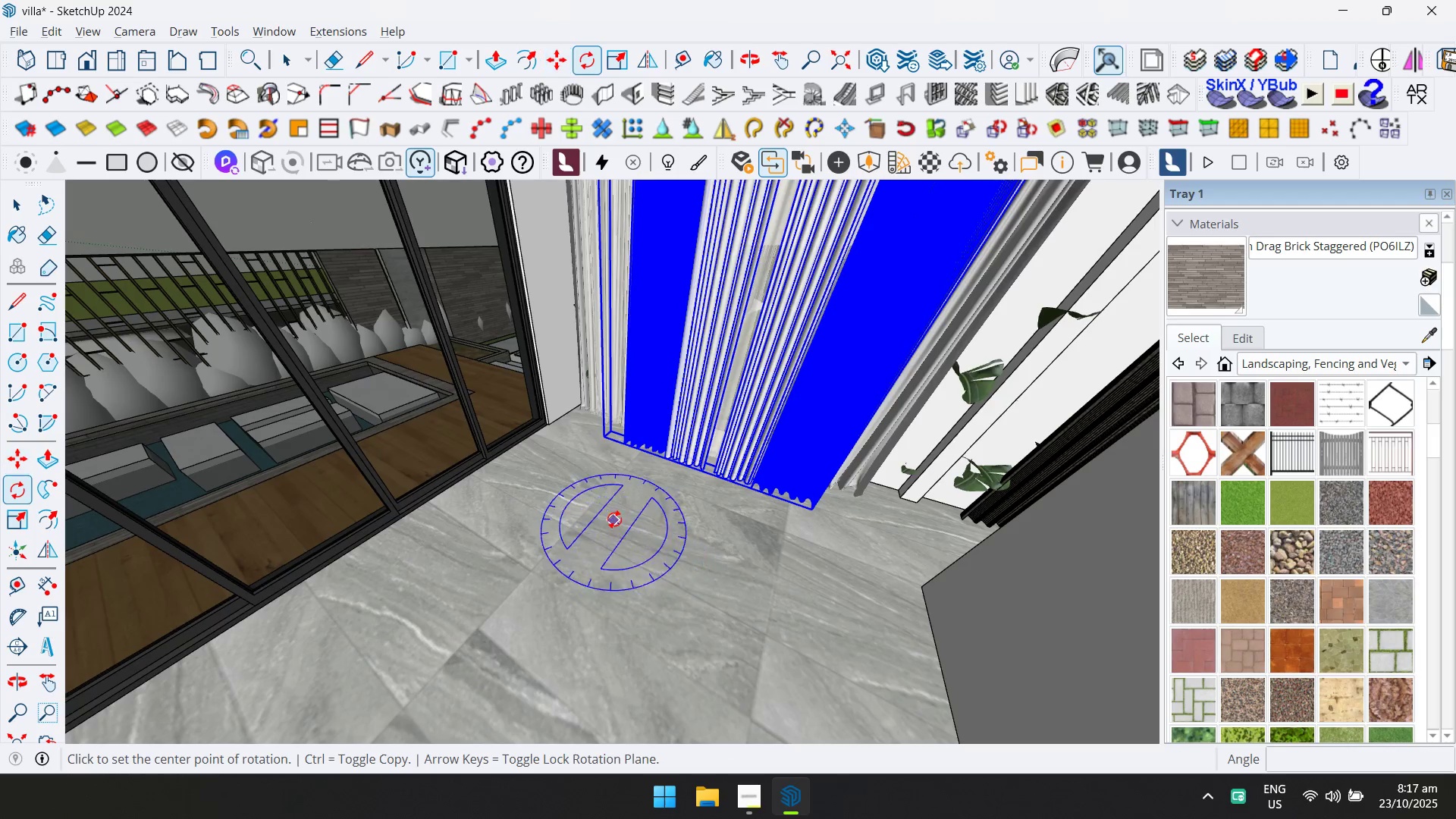 
double_click([614, 518])
 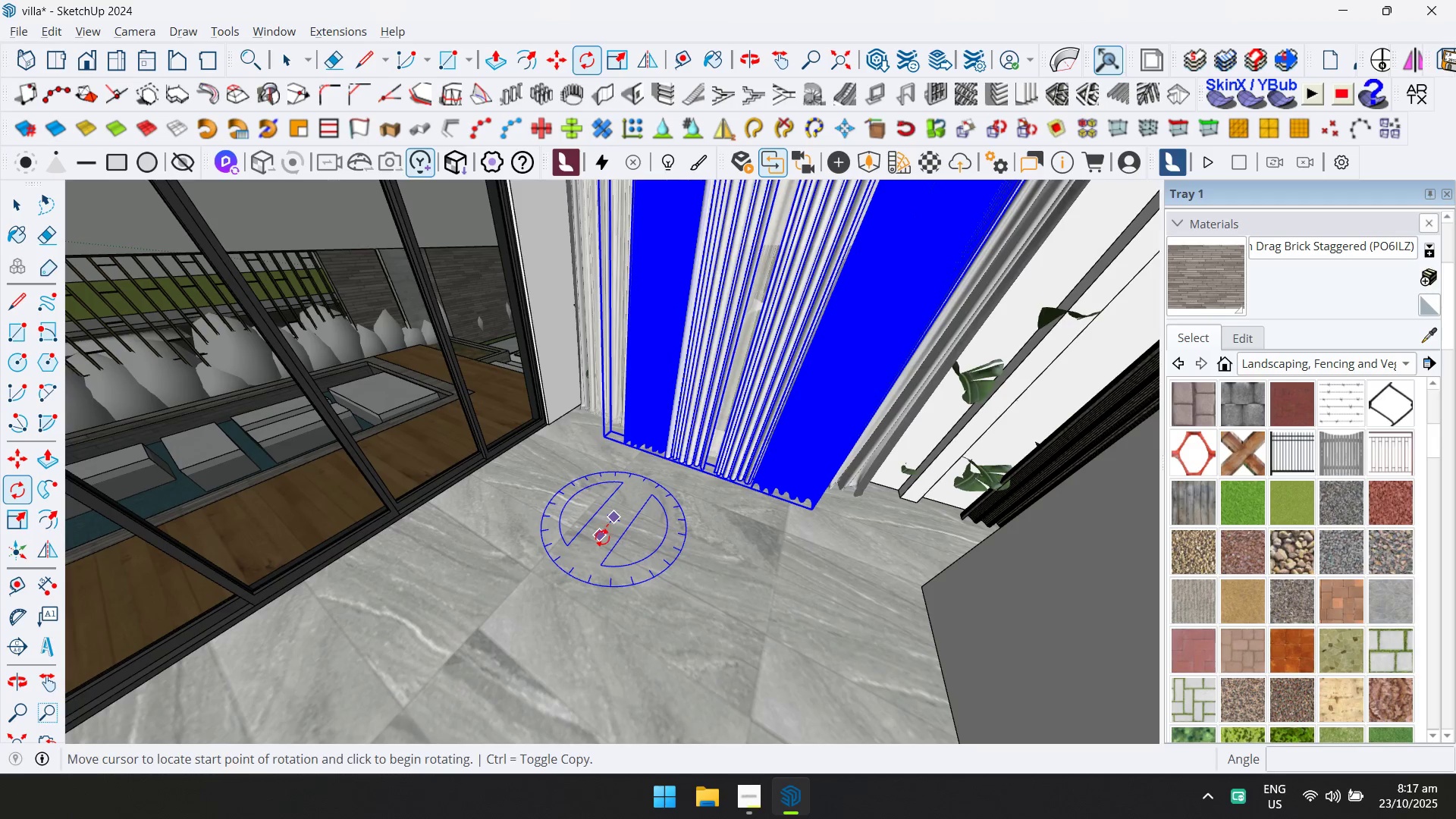 
triple_click([602, 538])
 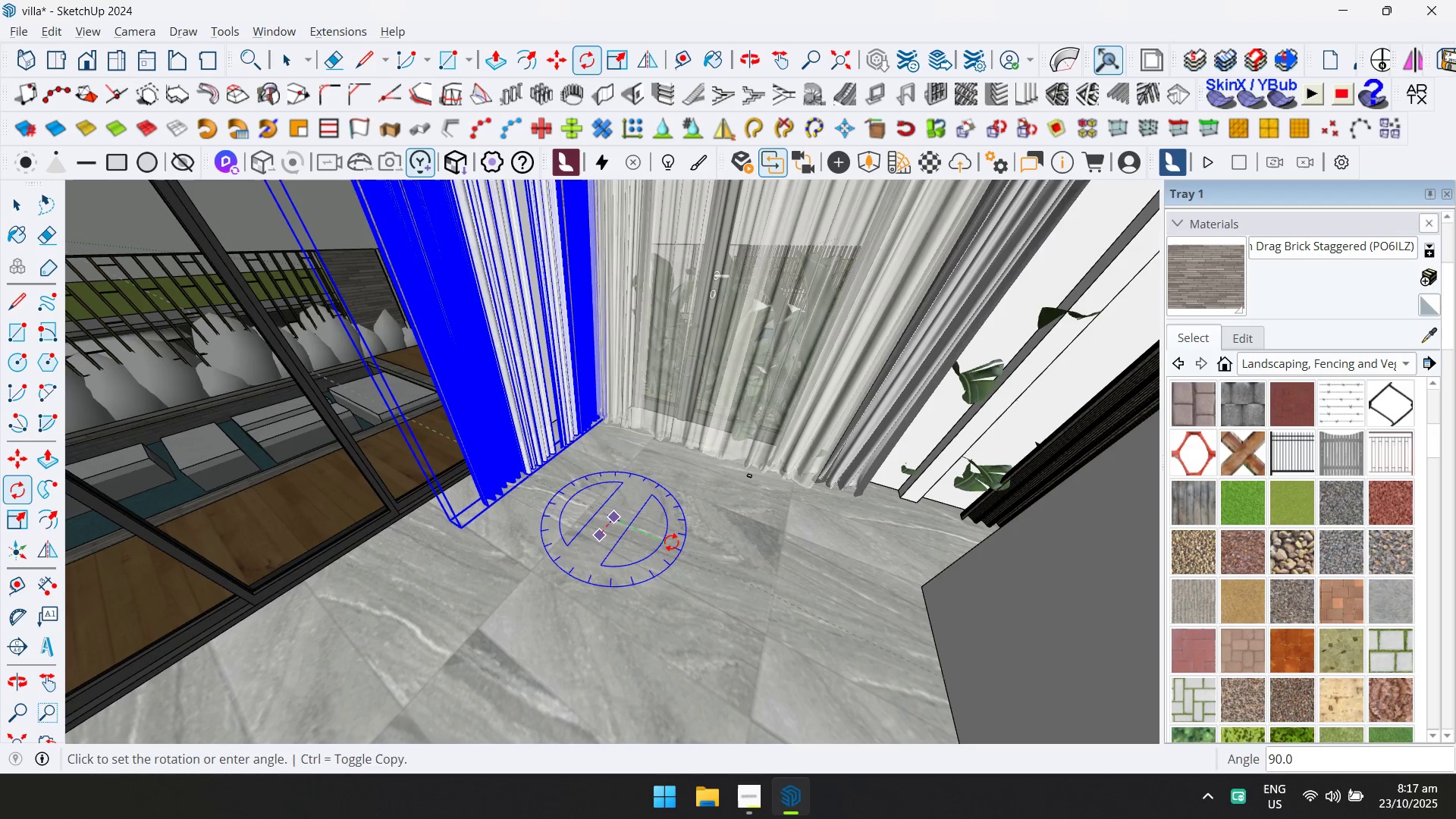 
left_click([671, 542])
 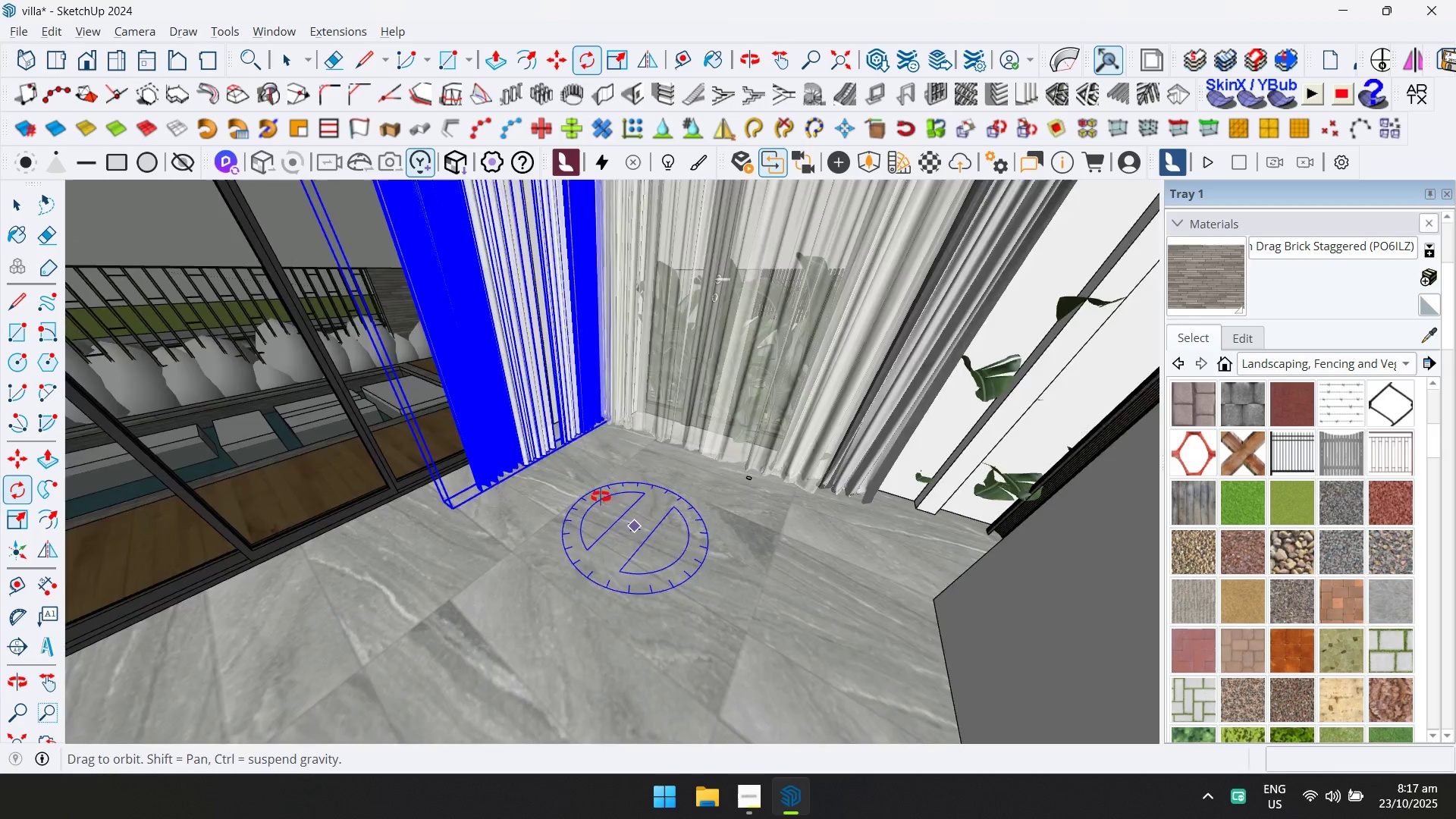 
hold_key(key=ShiftLeft, duration=0.34)
 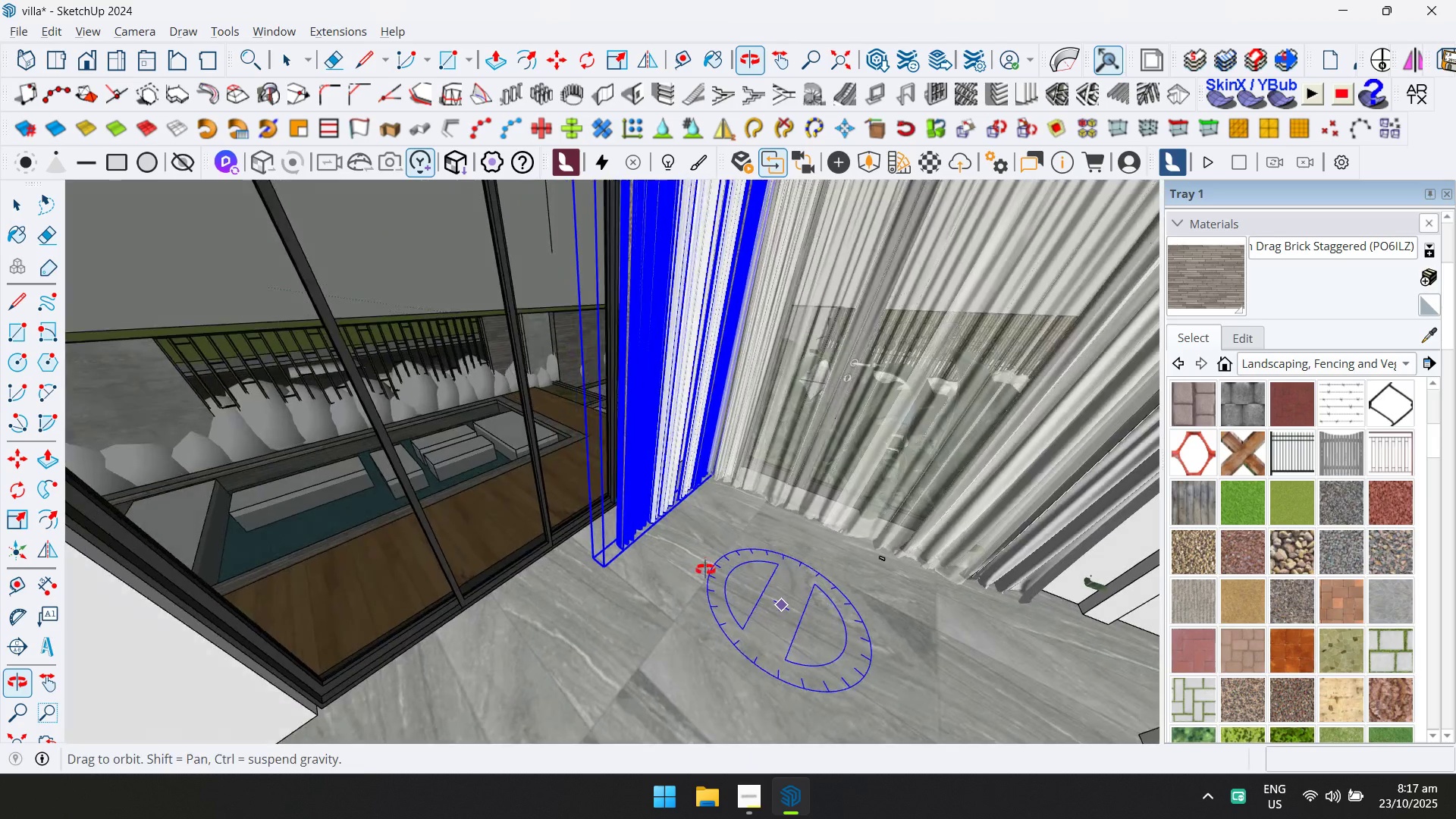 
key(M)
 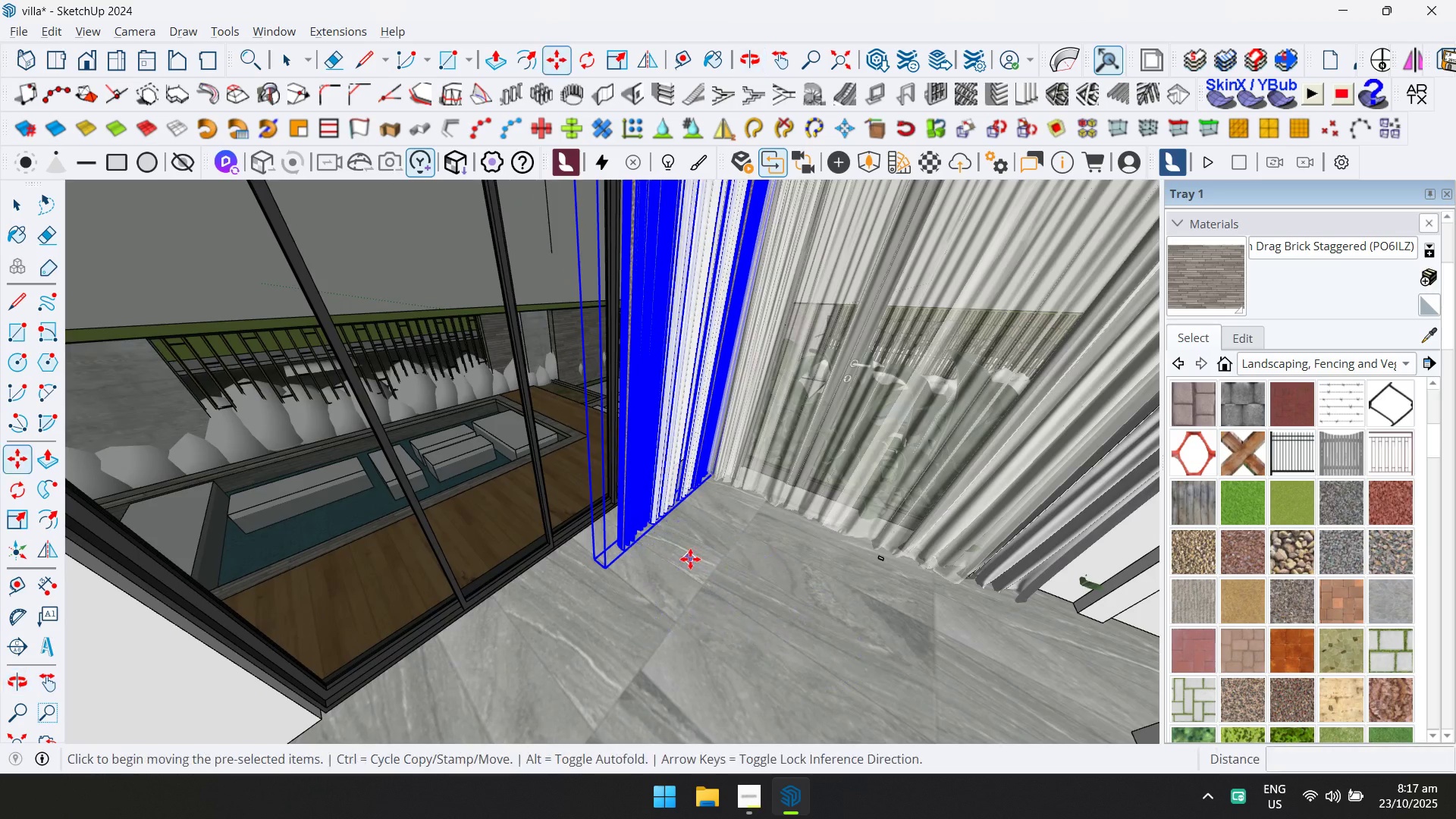 
left_click([690, 559])
 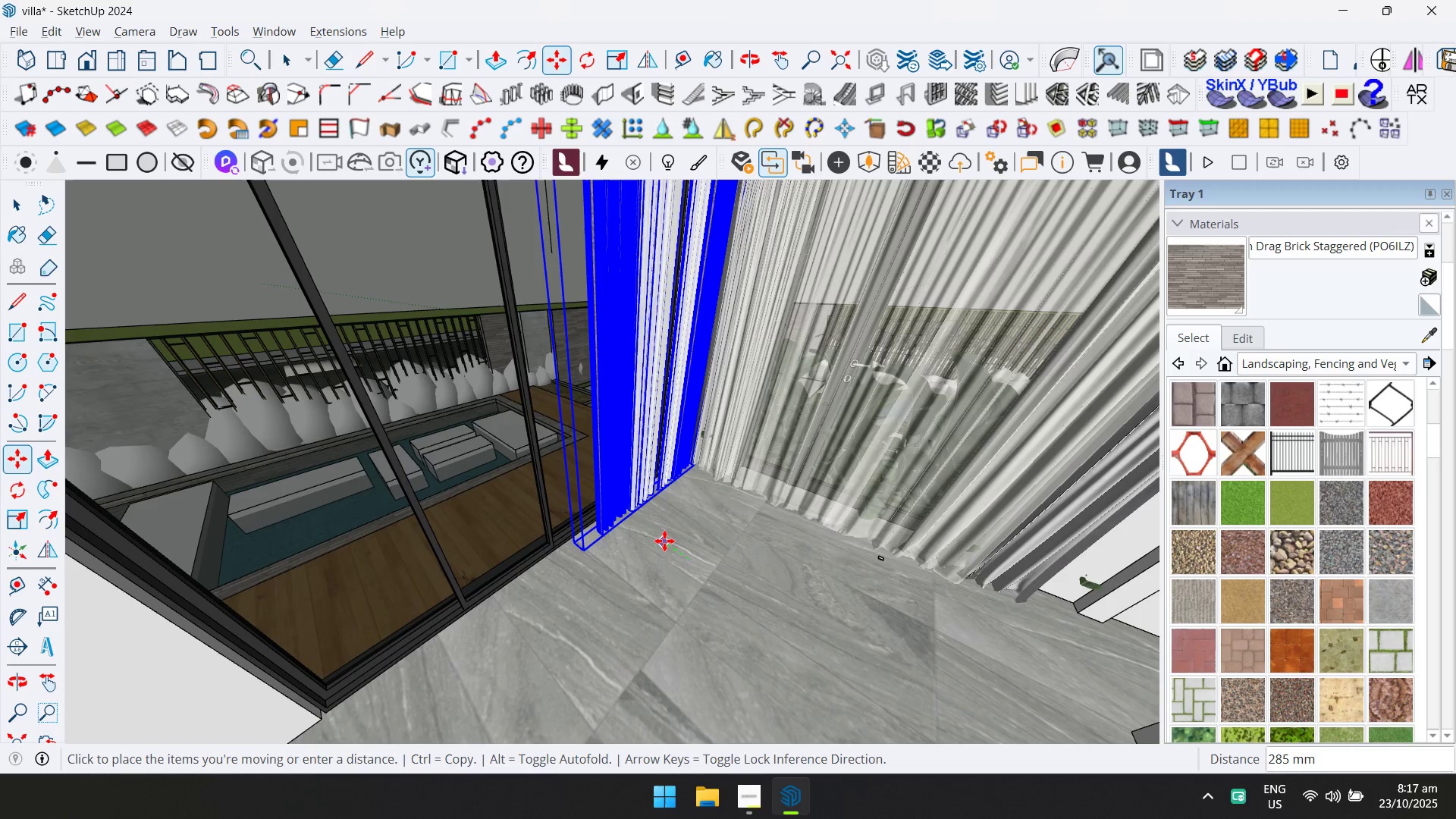 
left_click([664, 541])
 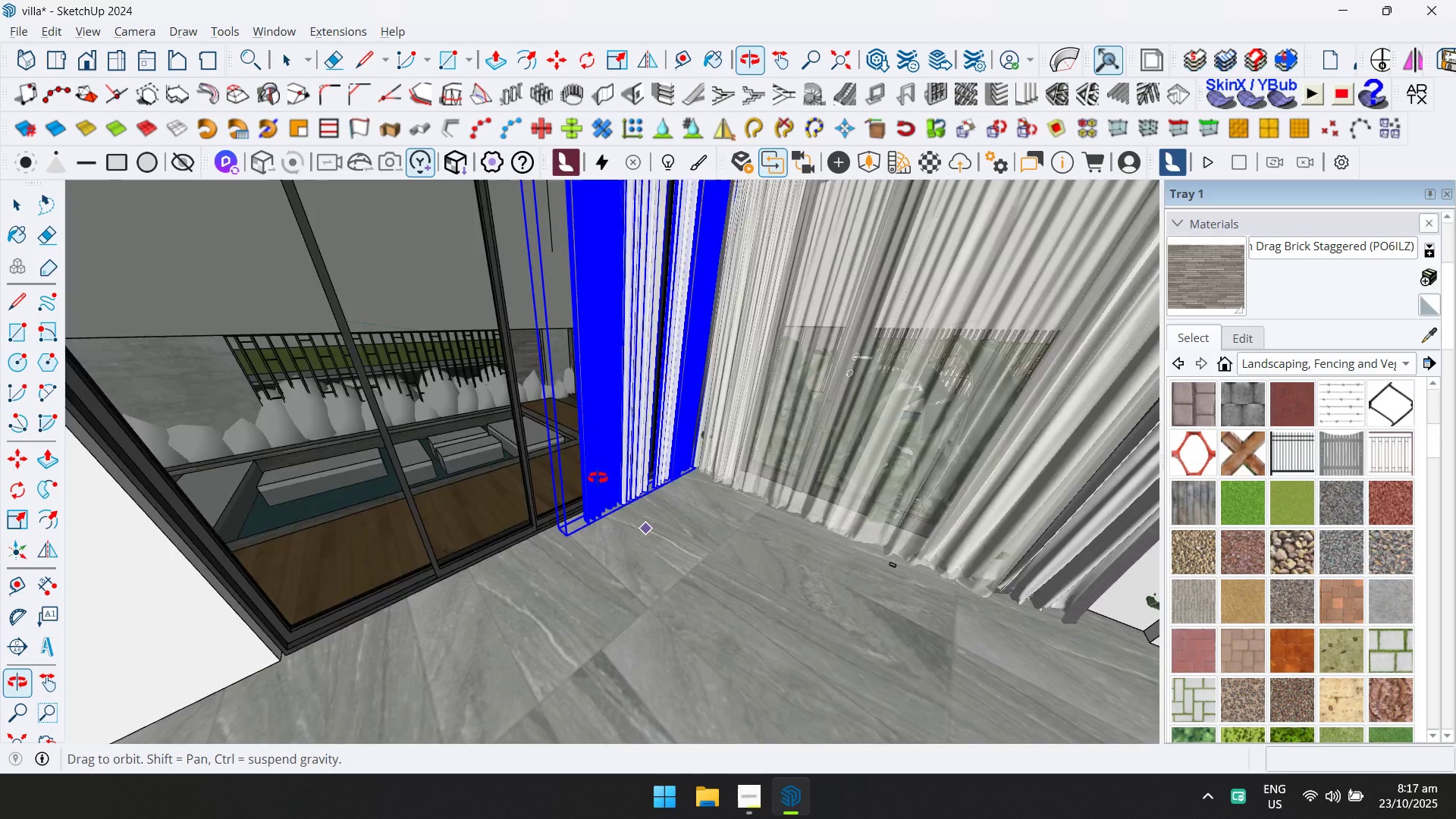 
hold_key(key=ShiftLeft, duration=0.59)
 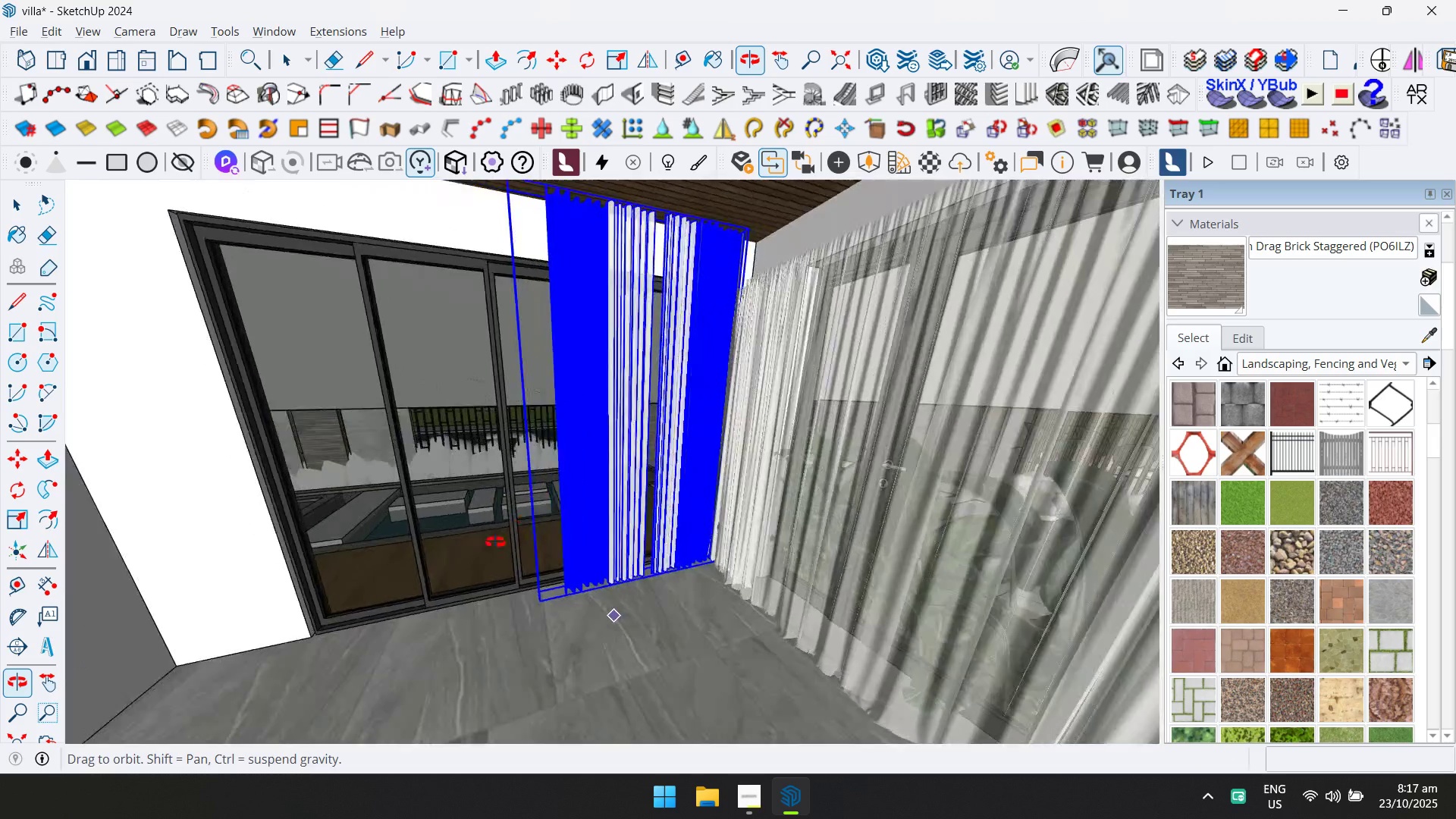 
hold_key(key=ShiftLeft, duration=0.39)
 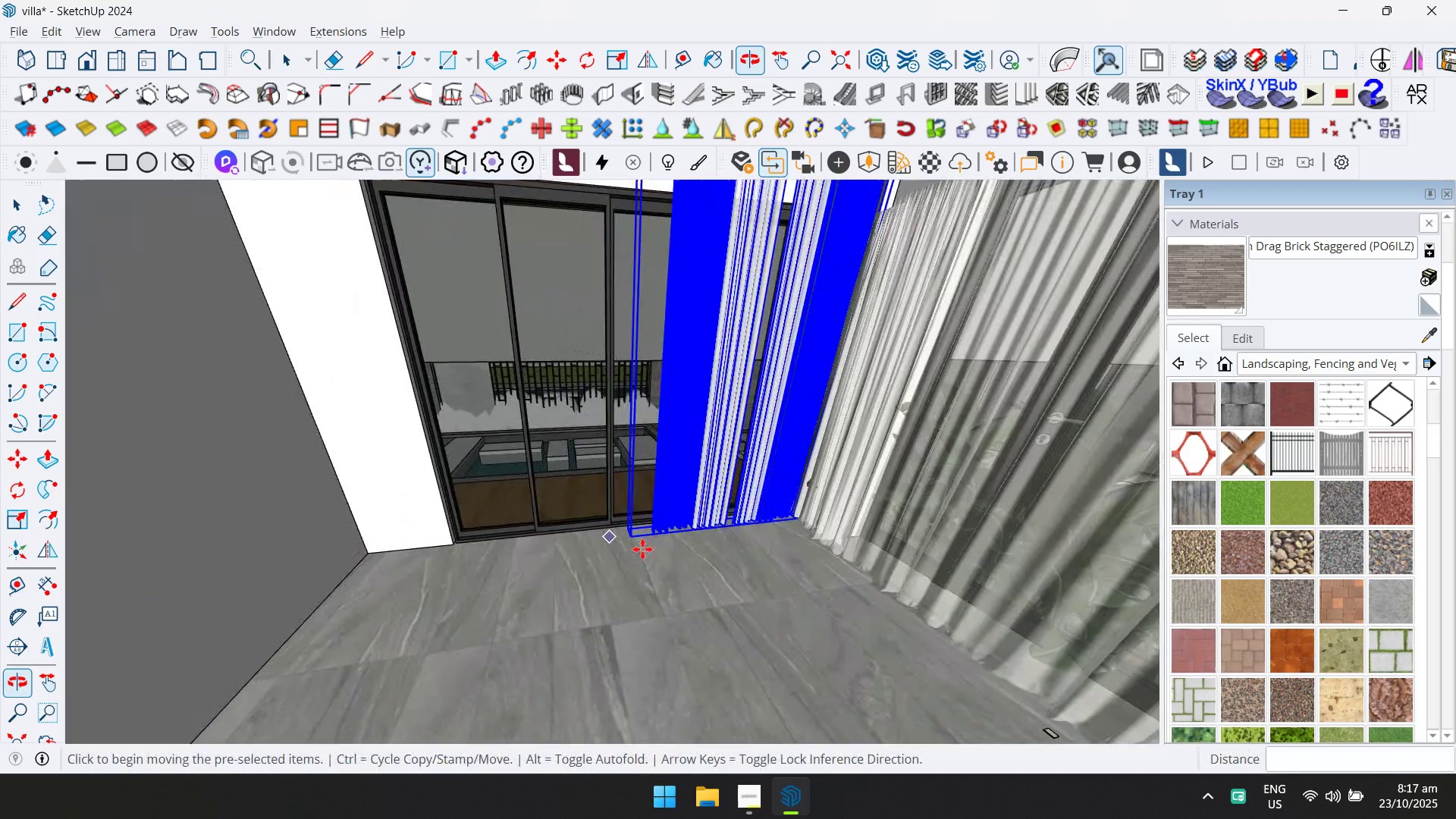 
key(Control+ControlLeft)
 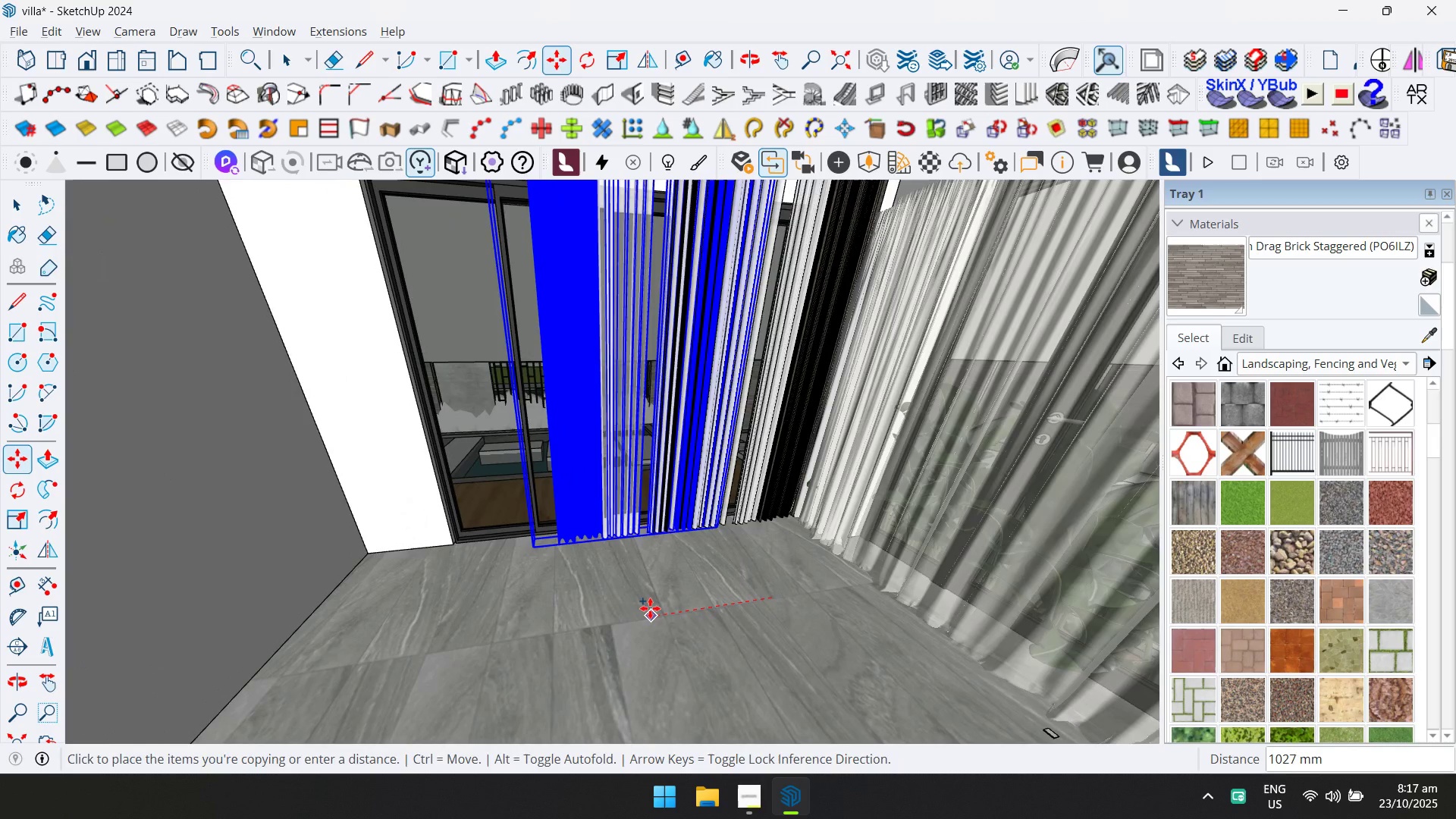 
left_click([649, 608])
 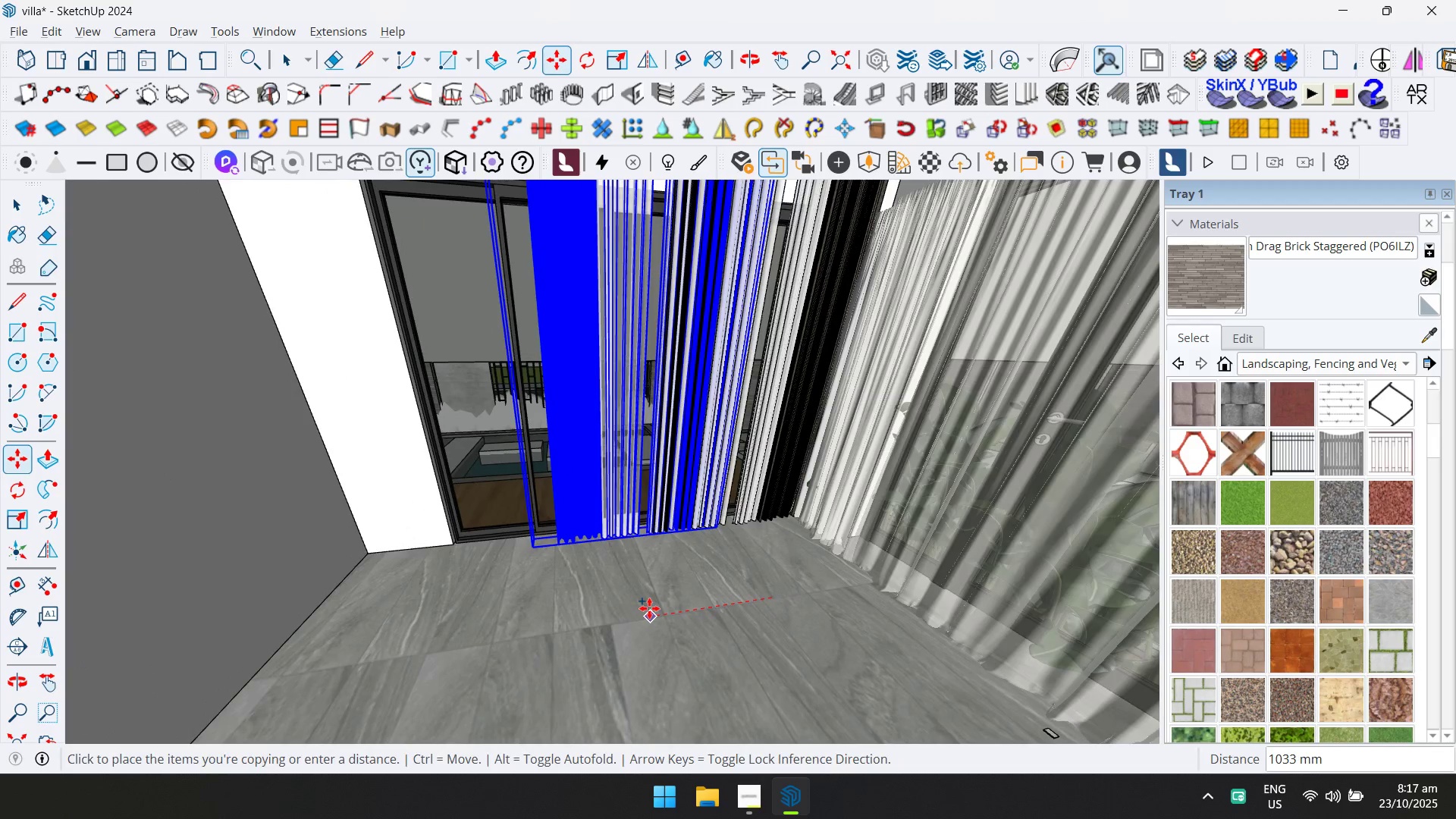 
key(Control+ControlLeft)
 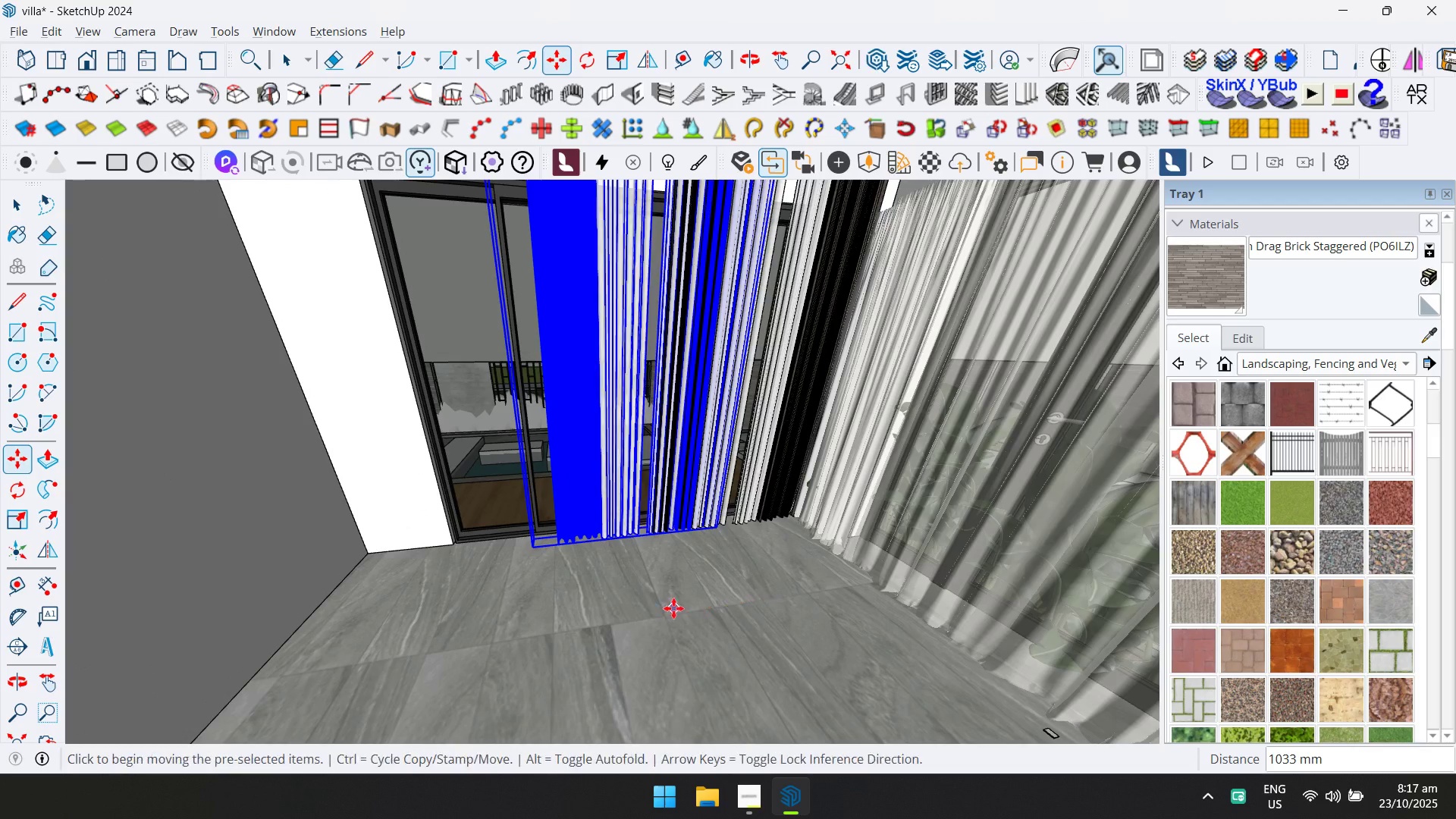 
left_click_drag(start_coordinate=[673, 608], to_coordinate=[667, 610])
 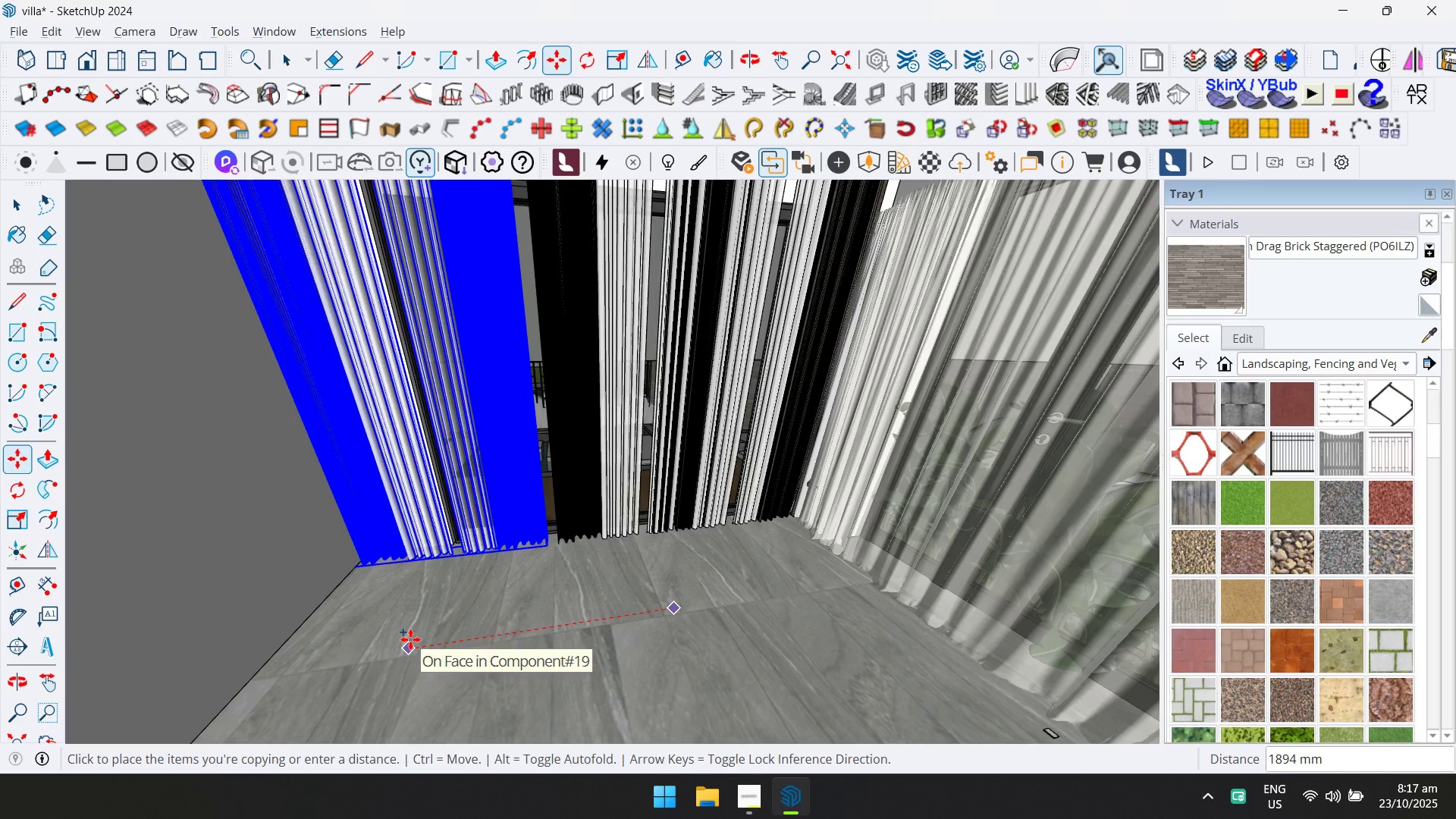 
left_click([416, 639])
 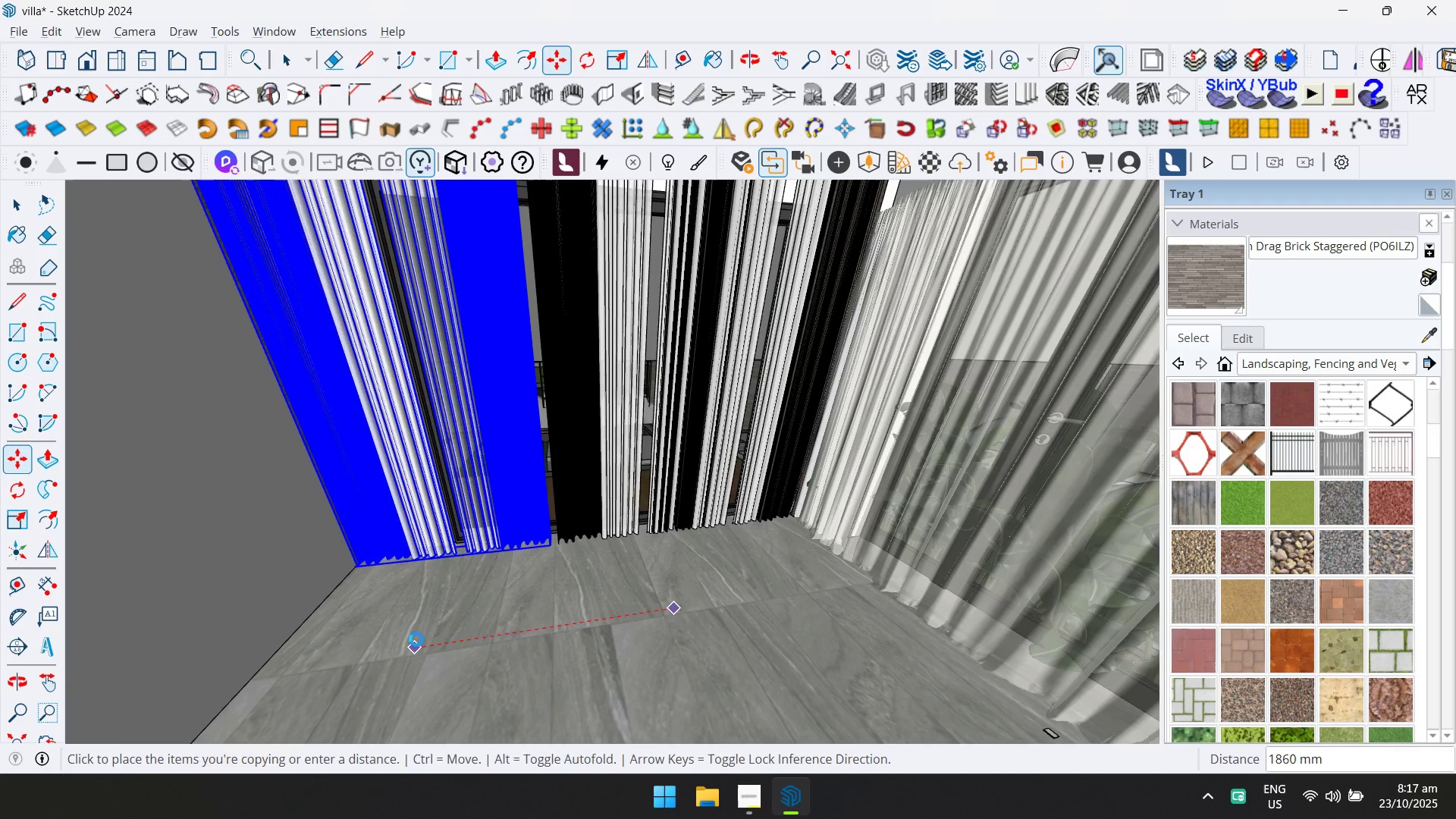 
hold_key(key=ShiftLeft, duration=0.99)
 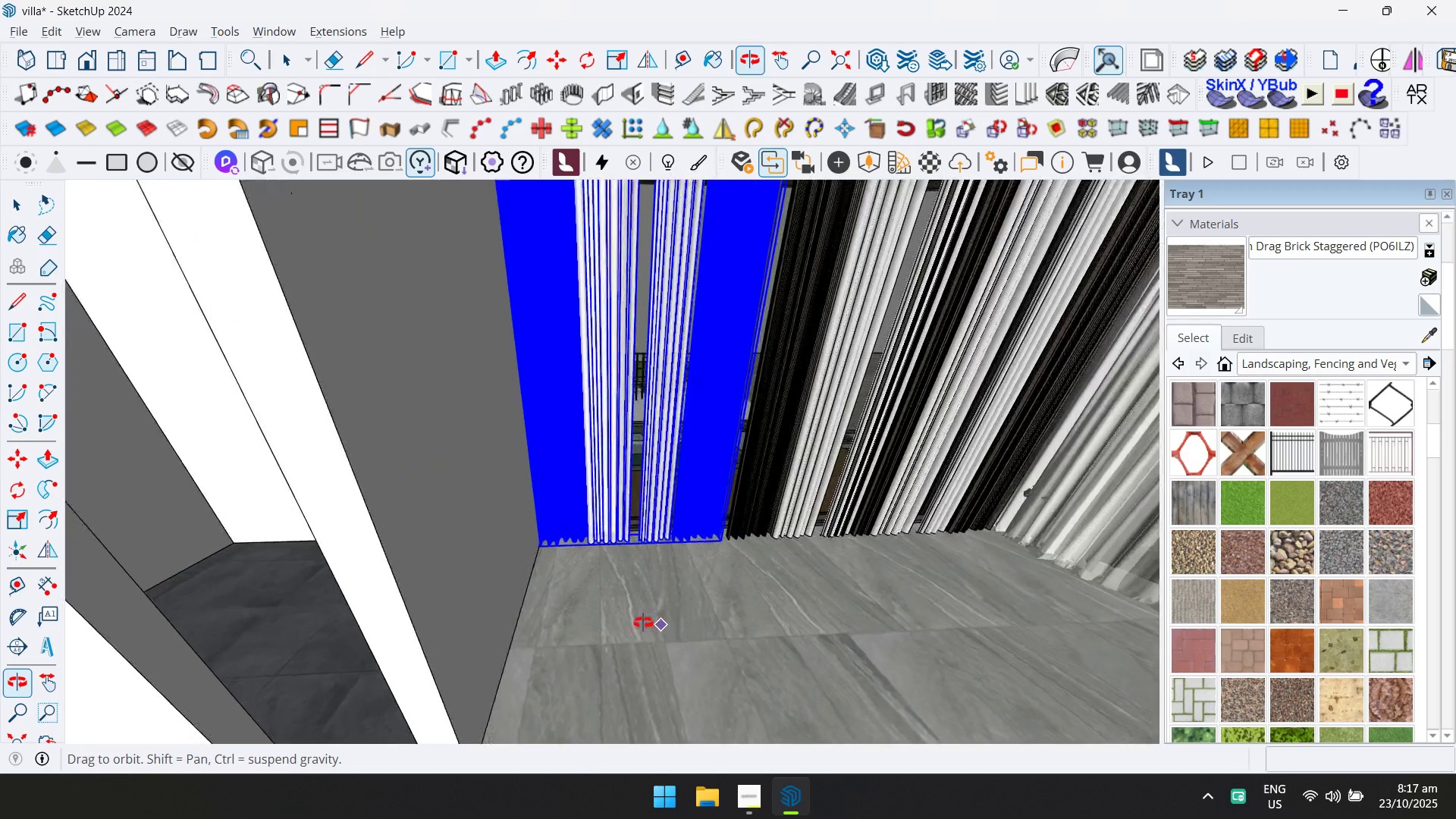 
key(Control+ControlLeft)
 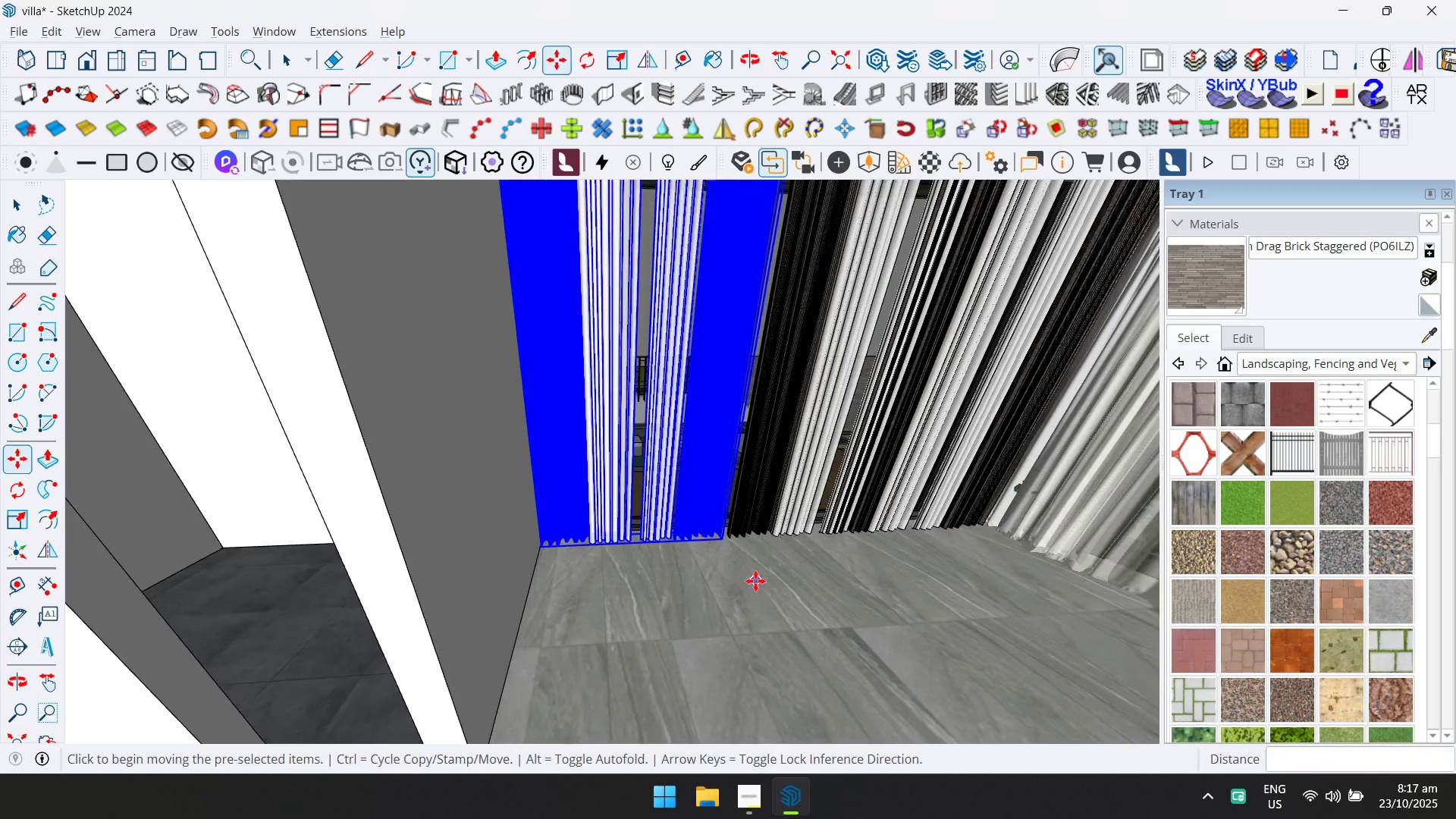 
left_click([755, 581])
 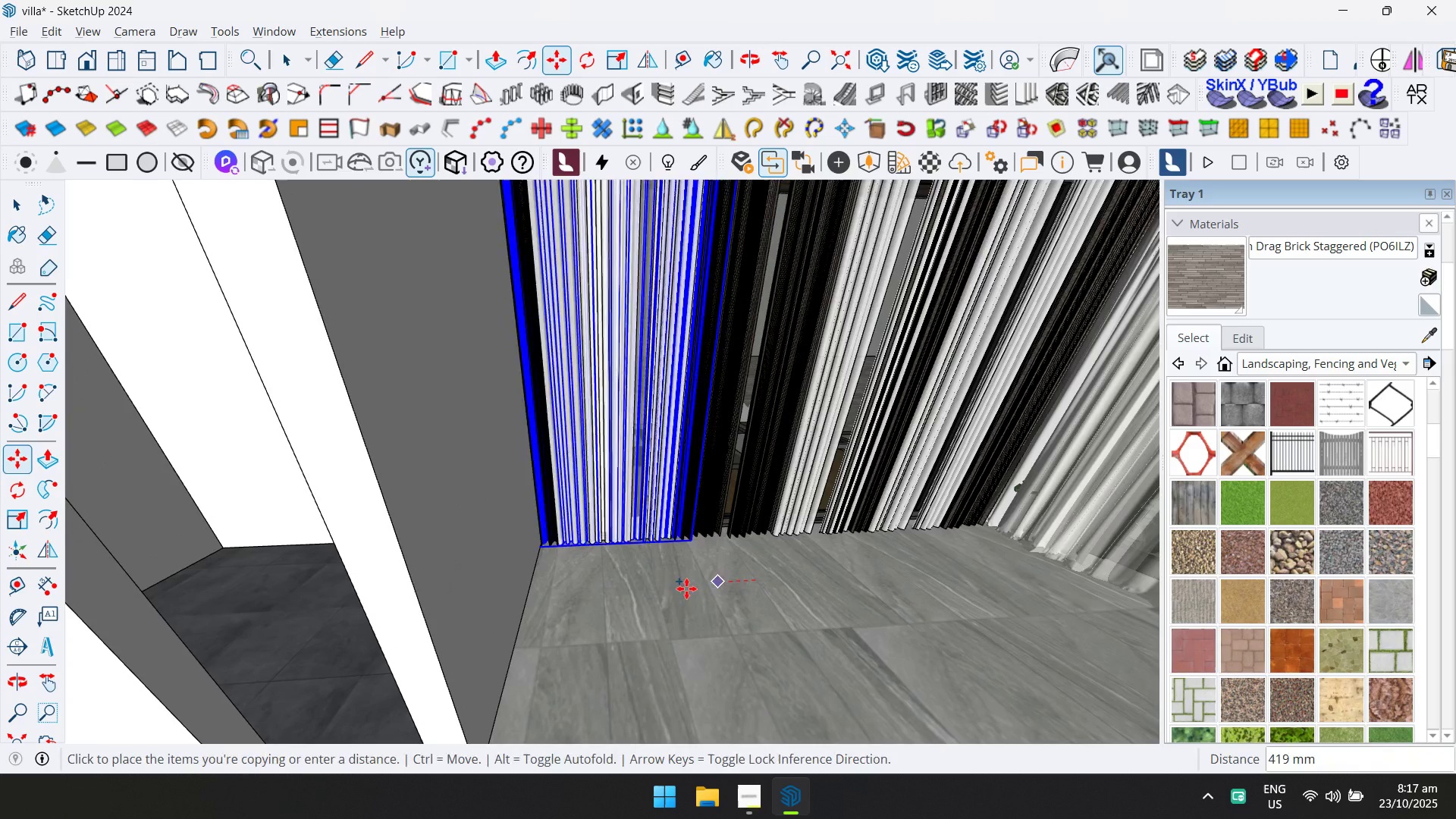 
hold_key(key=ShiftLeft, duration=0.42)
 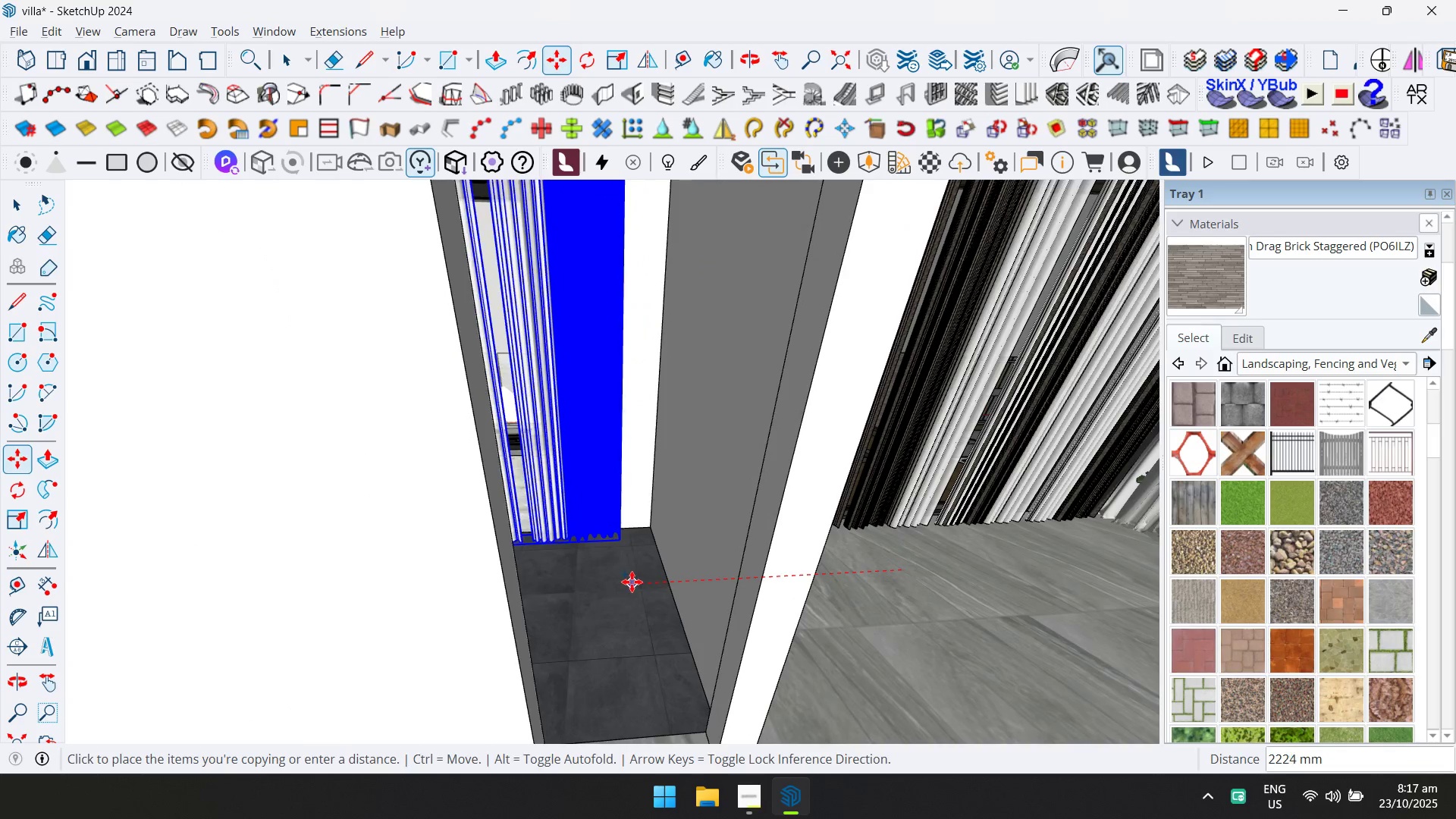 
left_click([642, 581])
 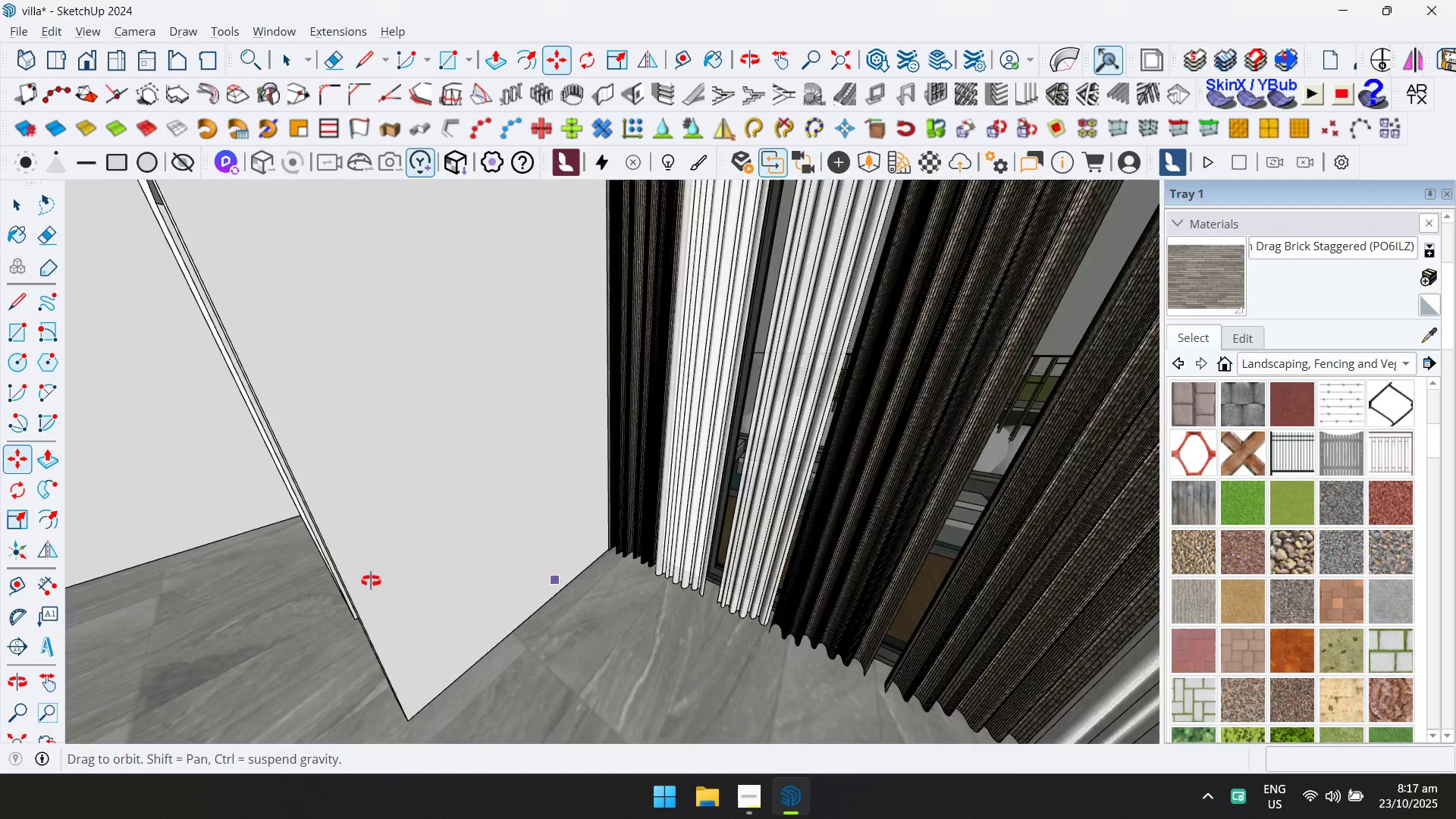 
hold_key(key=ShiftLeft, duration=0.41)
 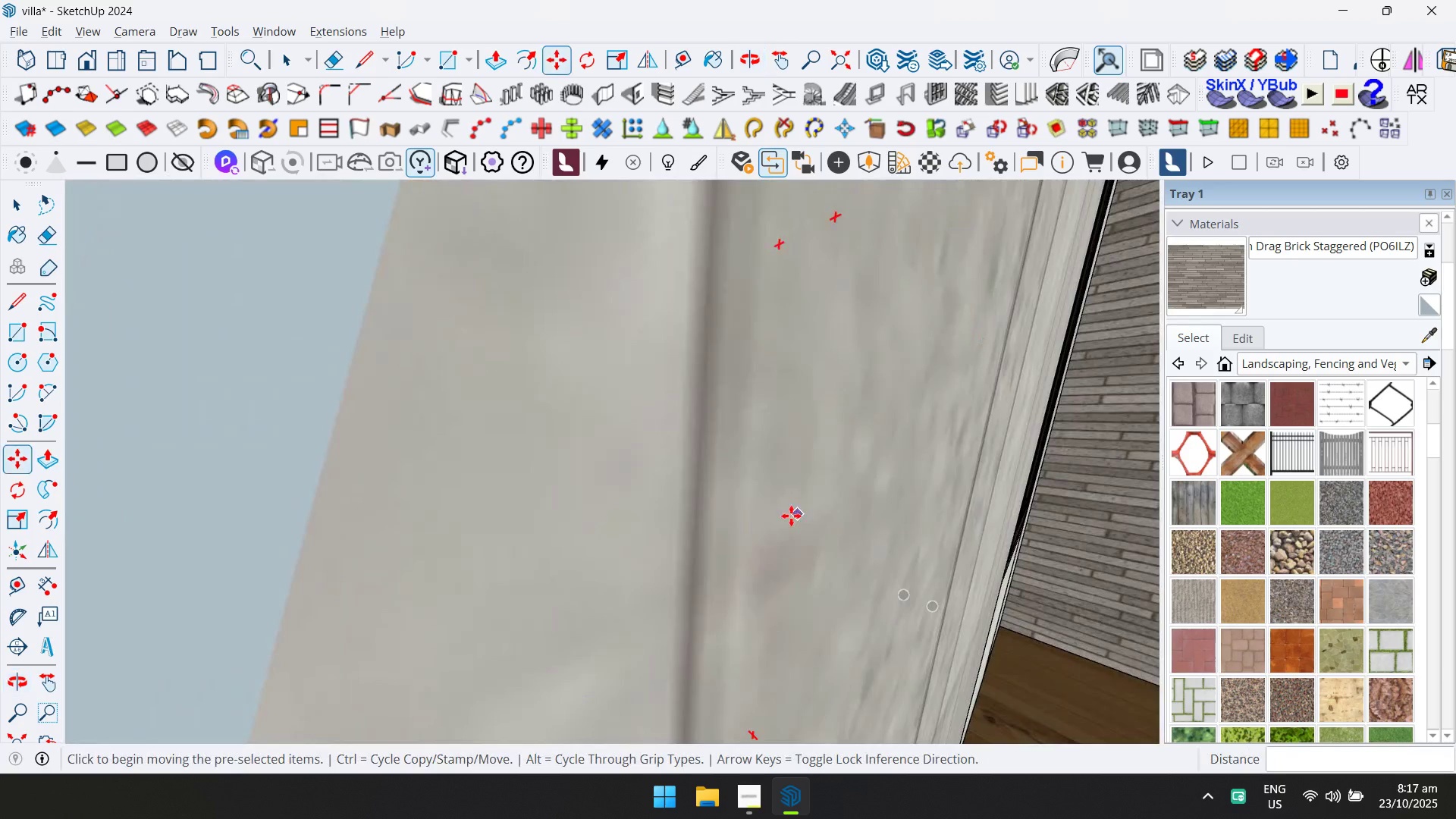 
scroll: coordinate [319, 397], scroll_direction: down, amount: 7.0
 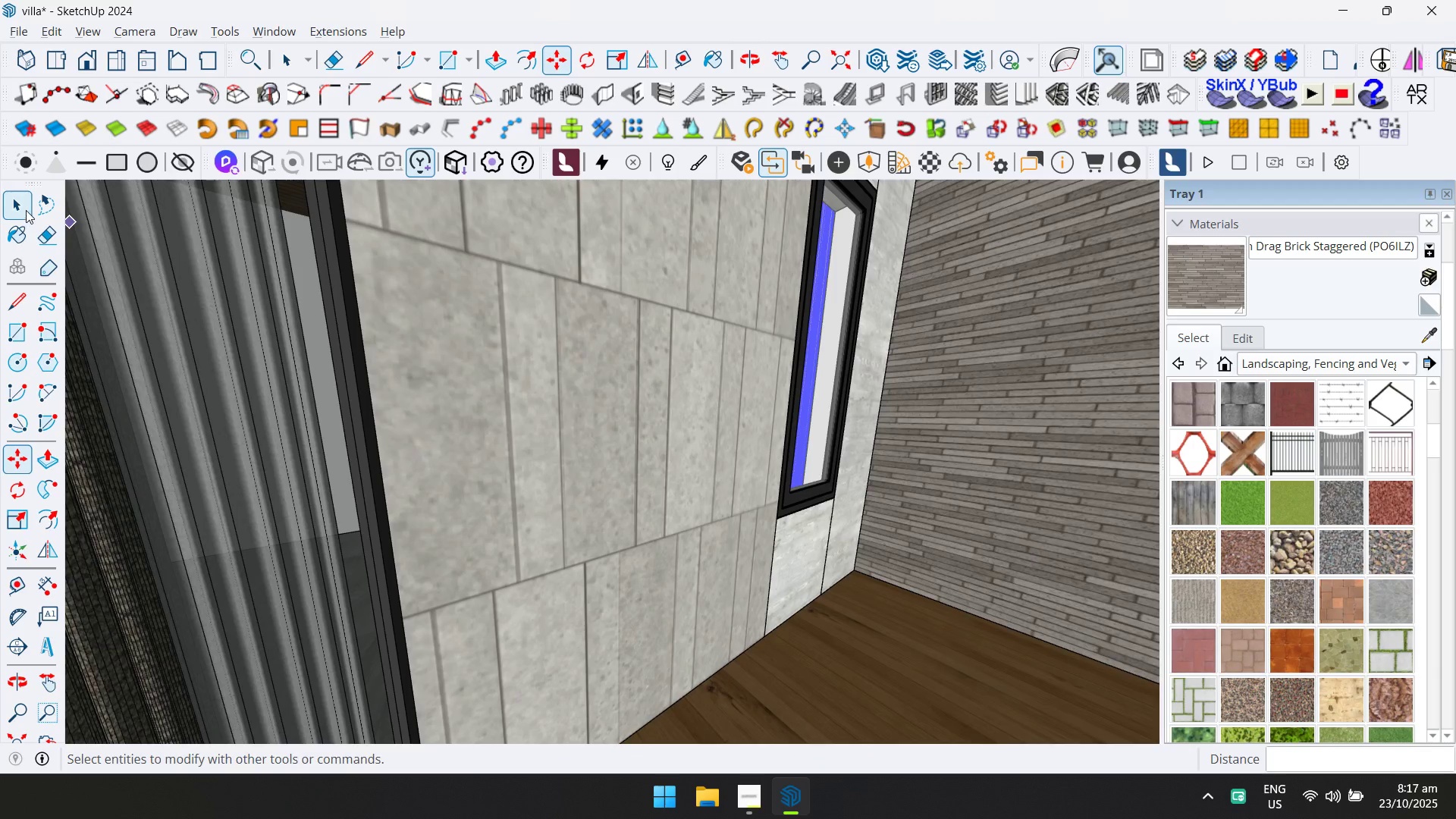 
key(Escape)
 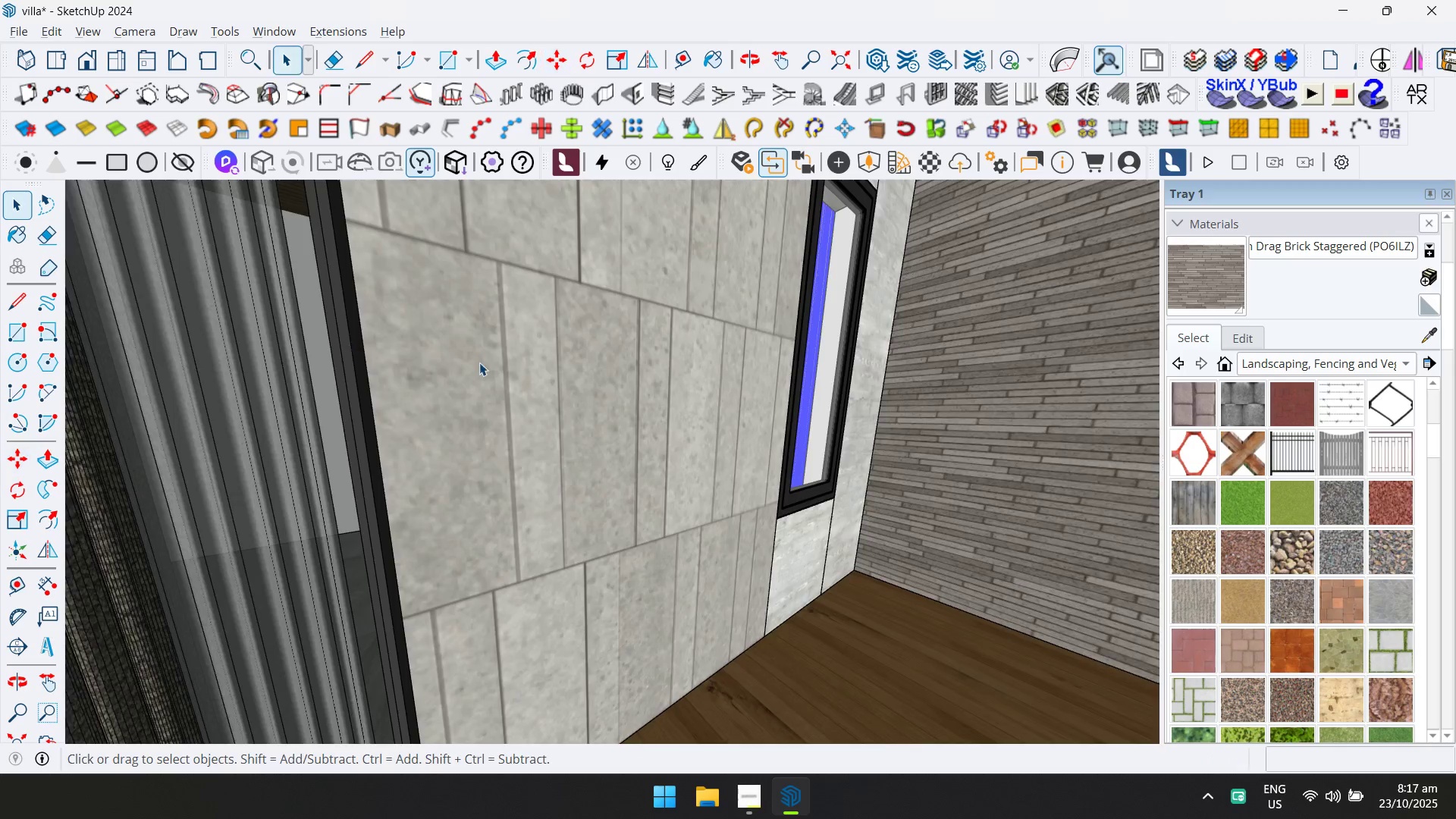 
scroll: coordinate [701, 333], scroll_direction: down, amount: 37.0
 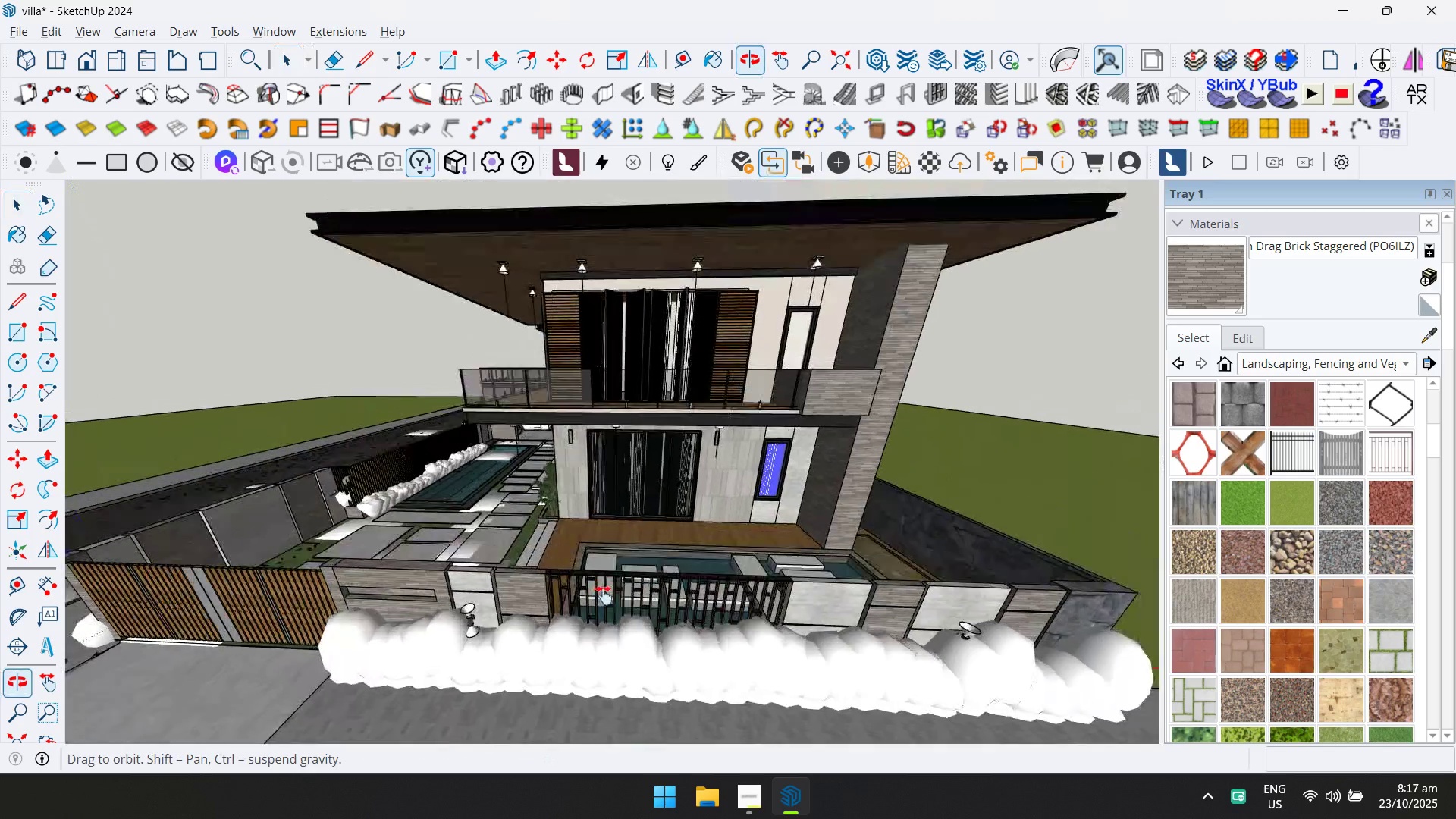 
hold_key(key=ShiftLeft, duration=0.61)
 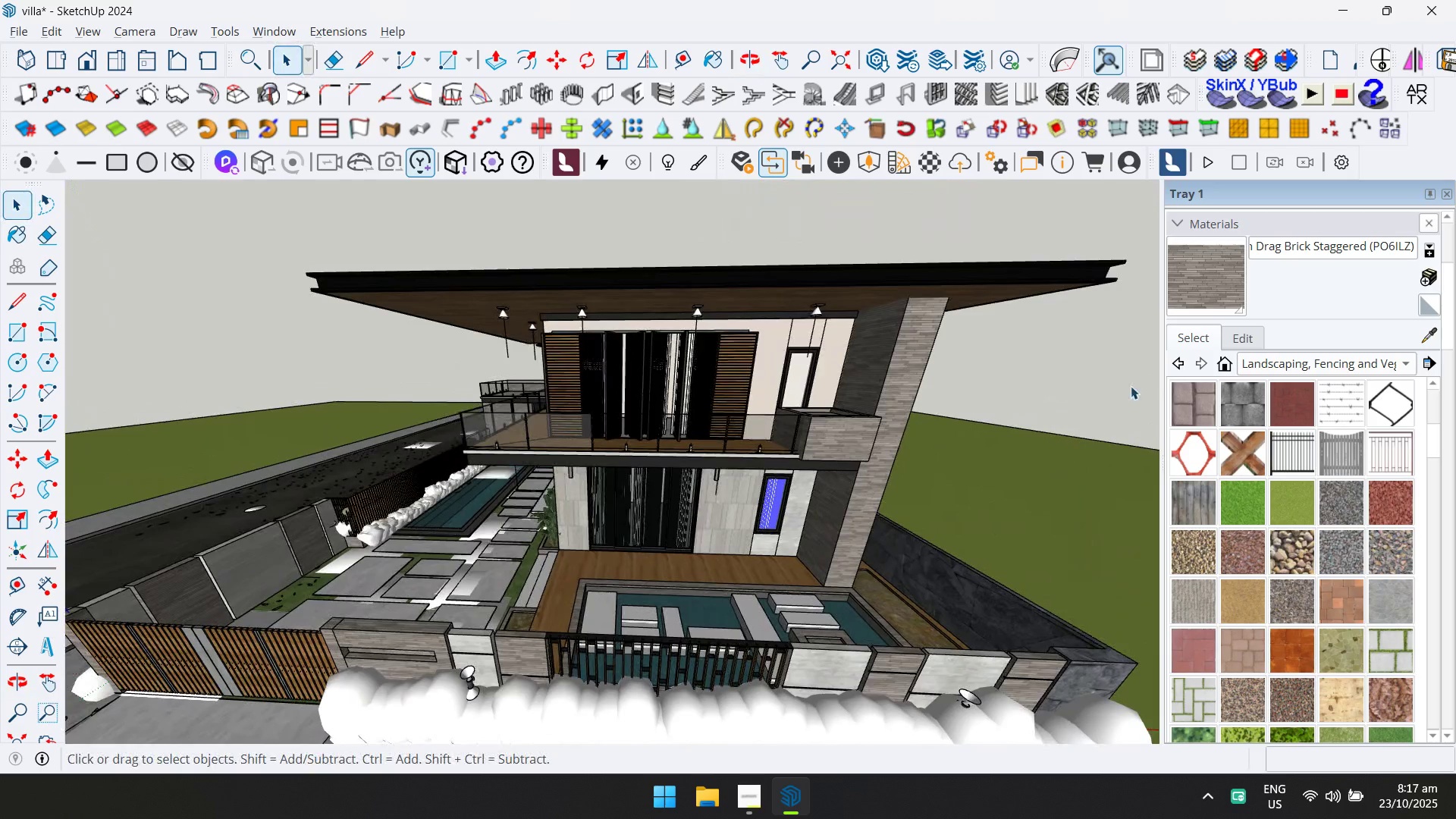 
left_click([1132, 379])
 